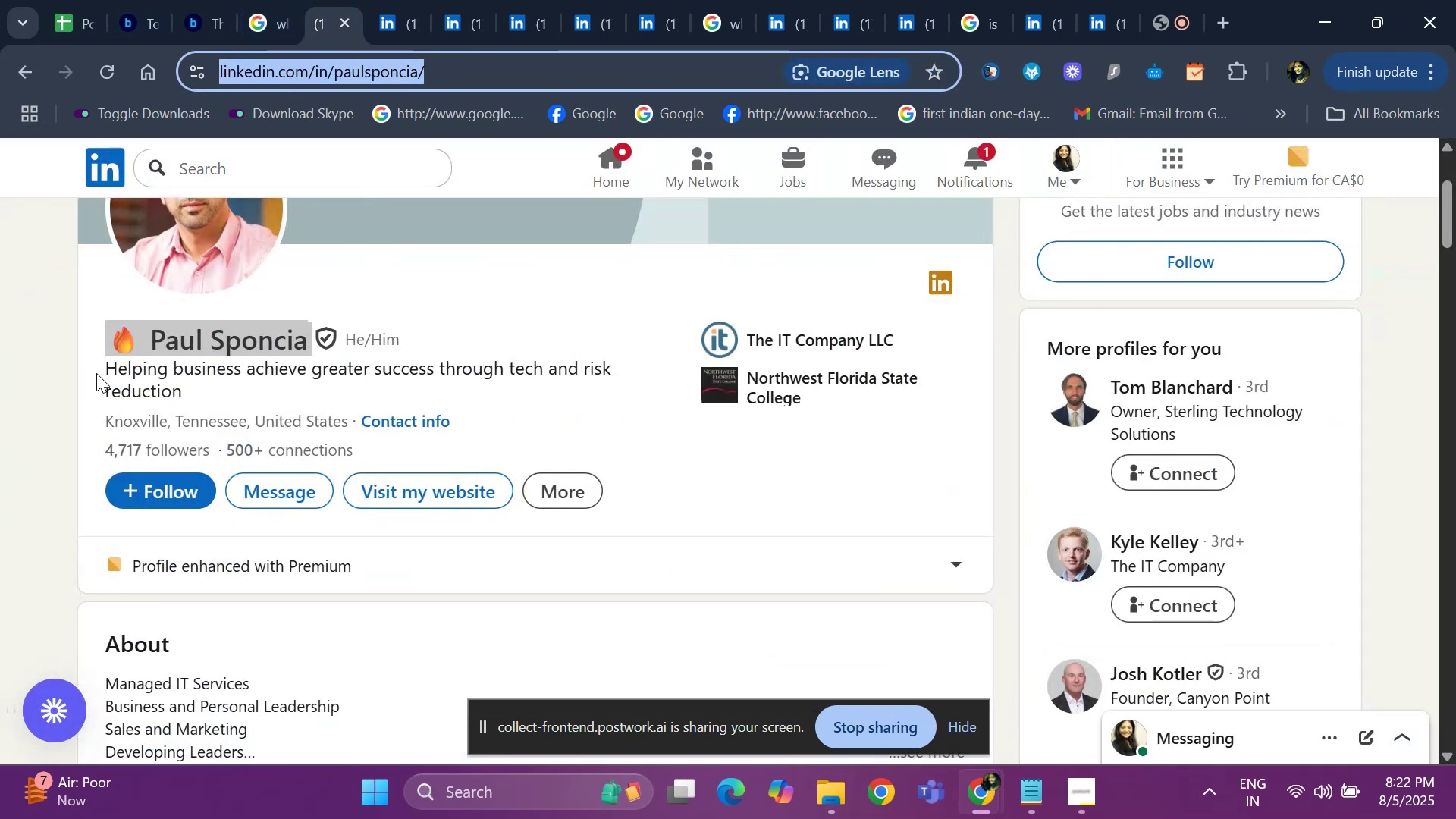 
left_click_drag(start_coordinate=[105, 418], to_coordinate=[355, 413])
 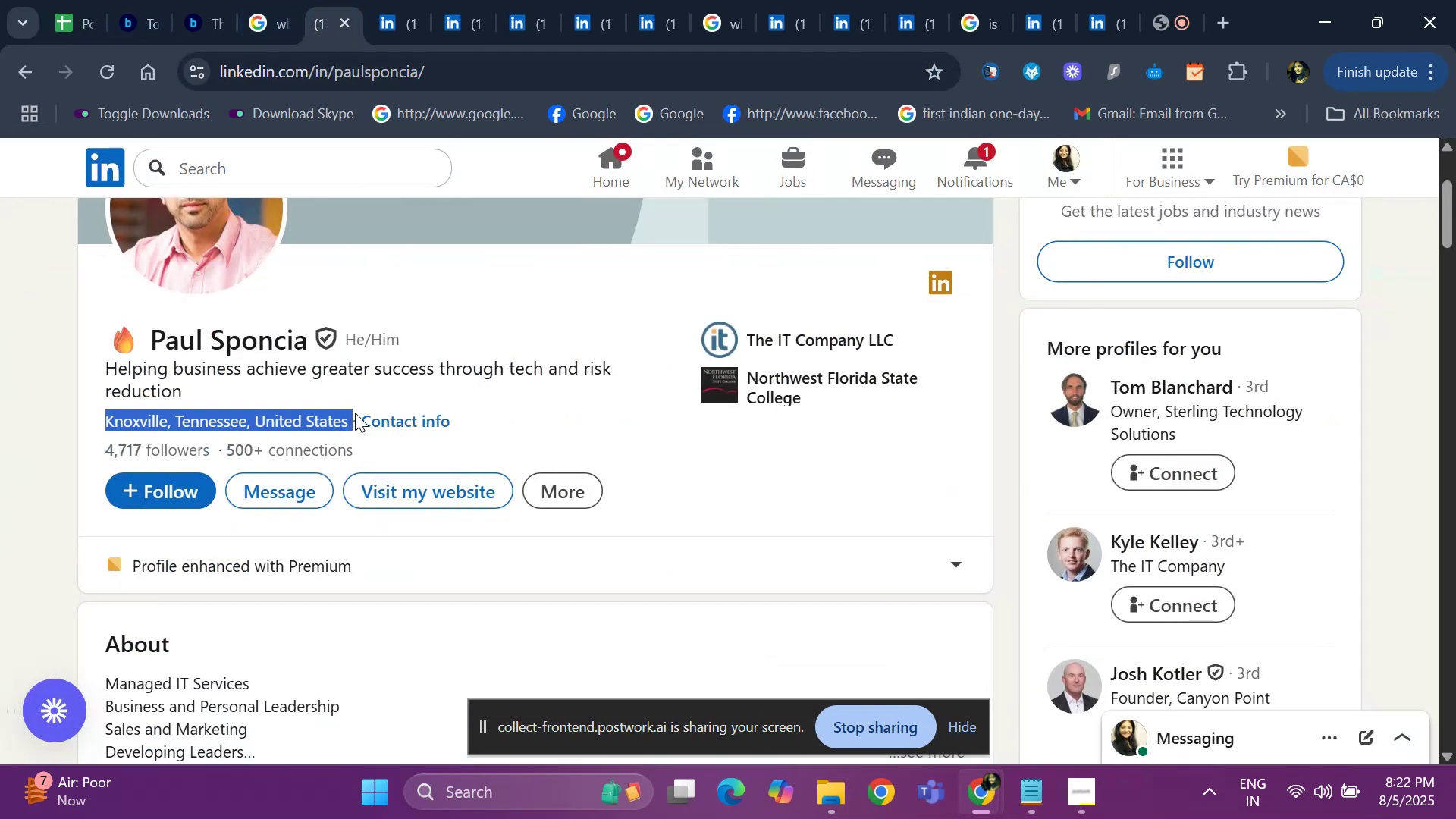 
key(Control+ControlLeft)
 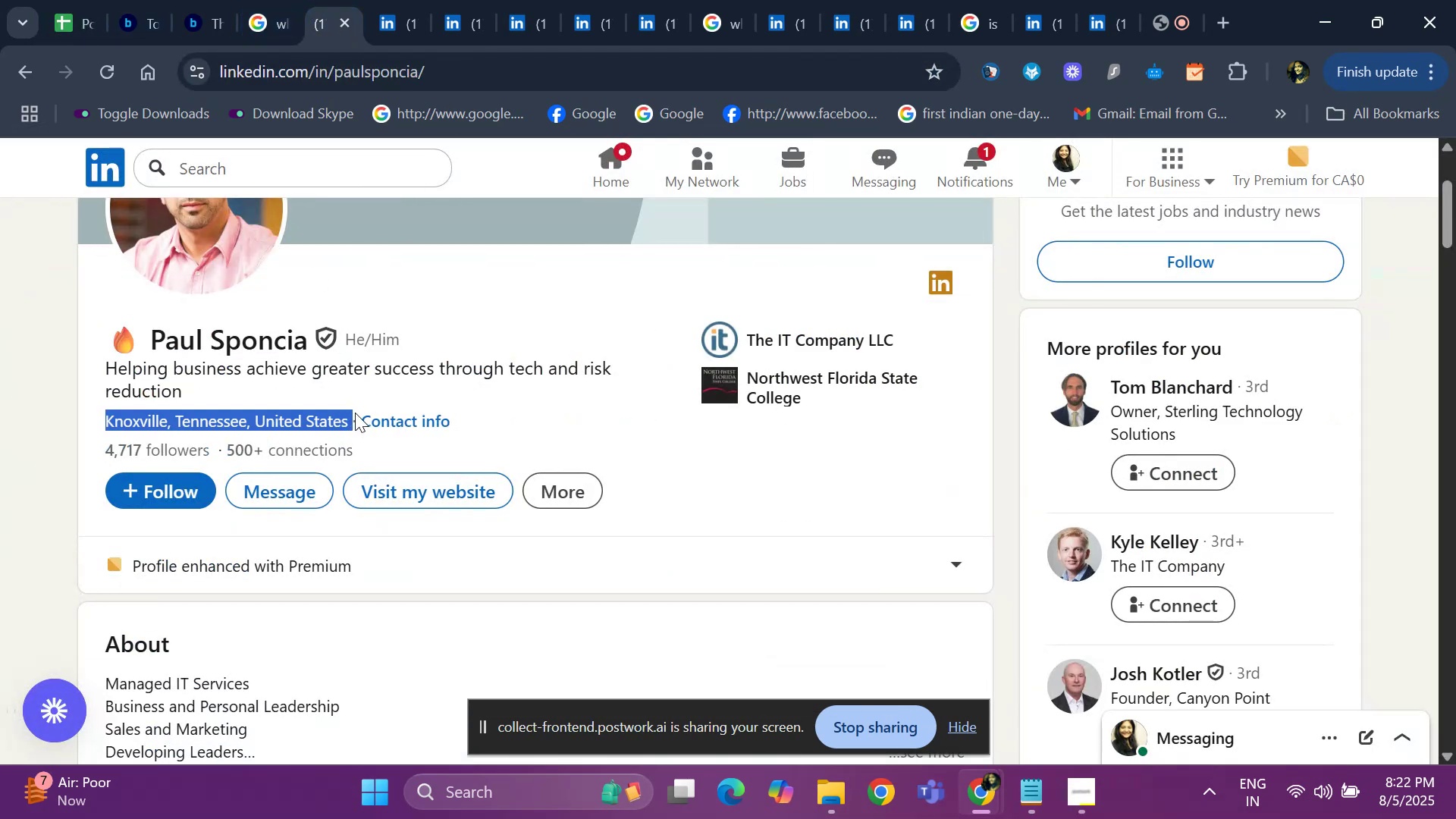 
key(Control+C)
 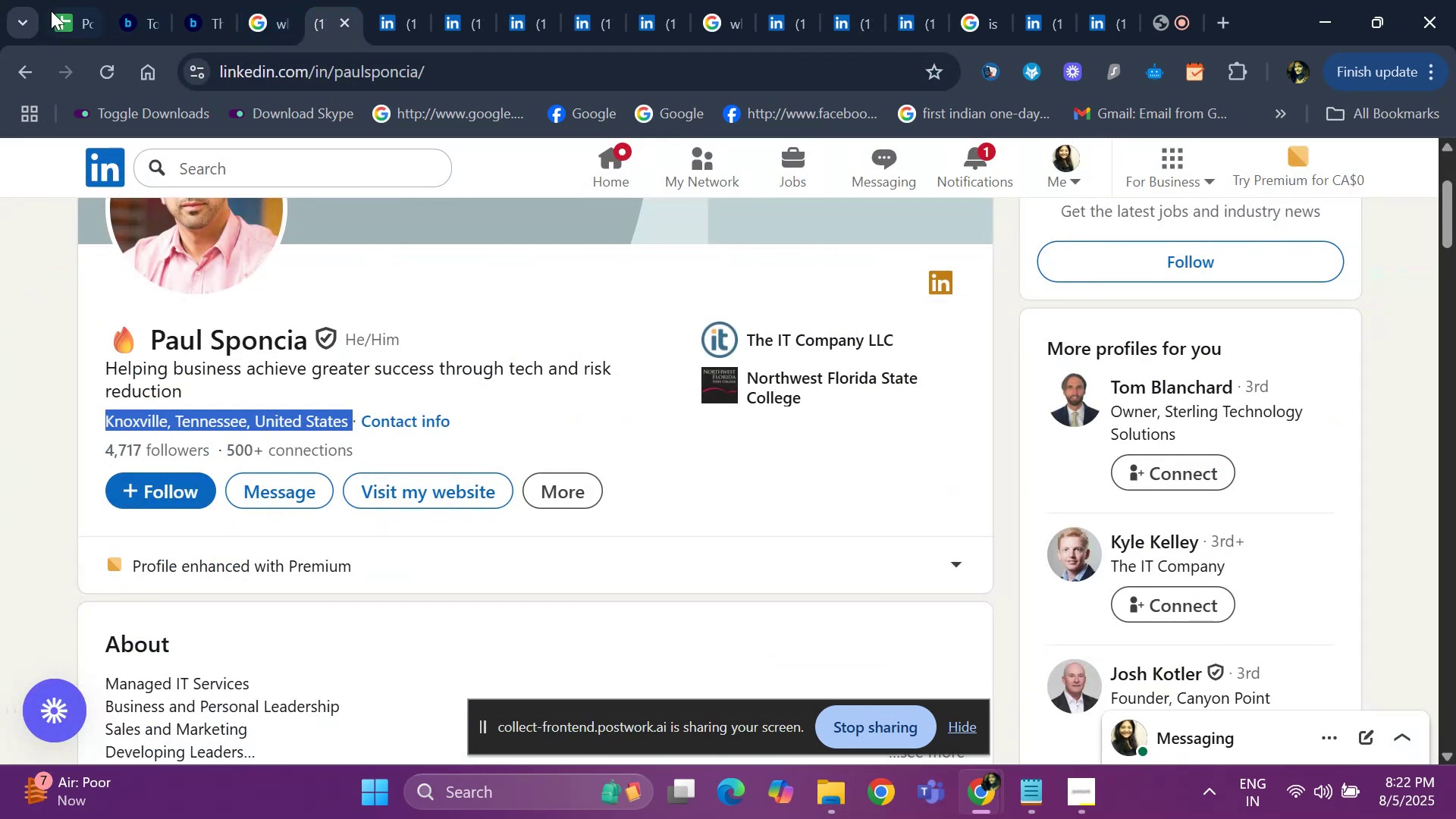 
left_click([52, 11])
 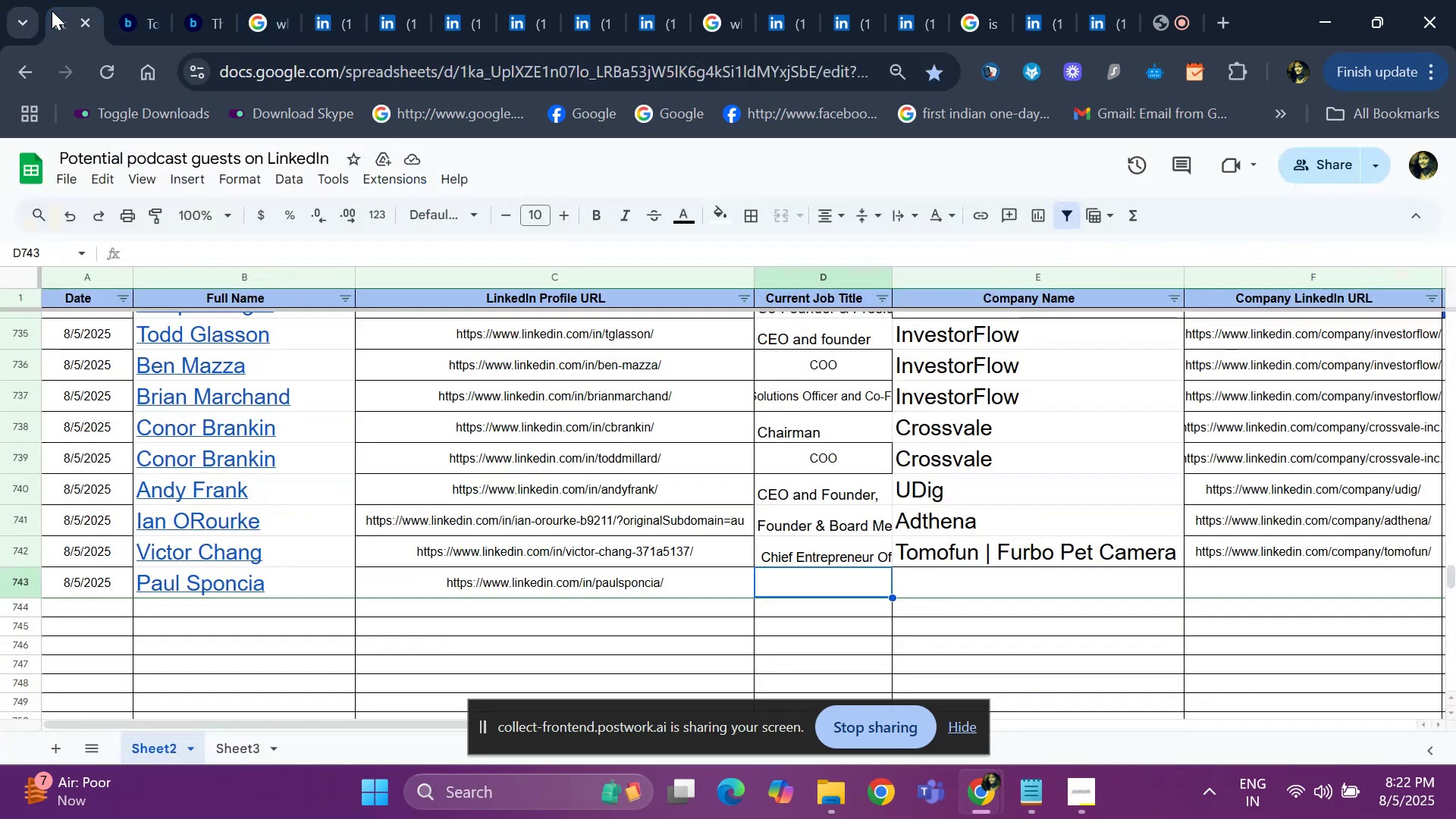 
key(ArrowRight)
 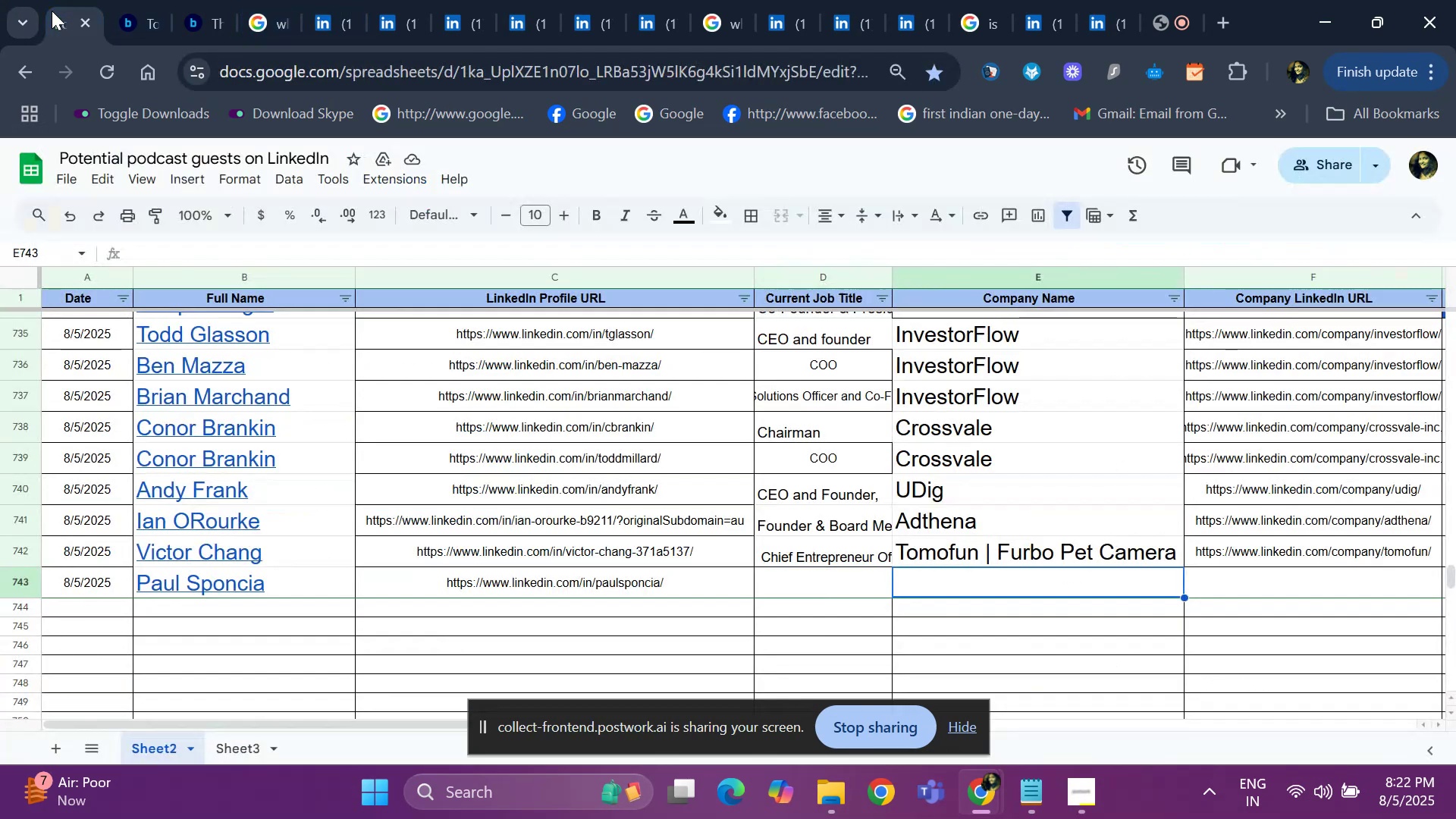 
key(ArrowRight)
 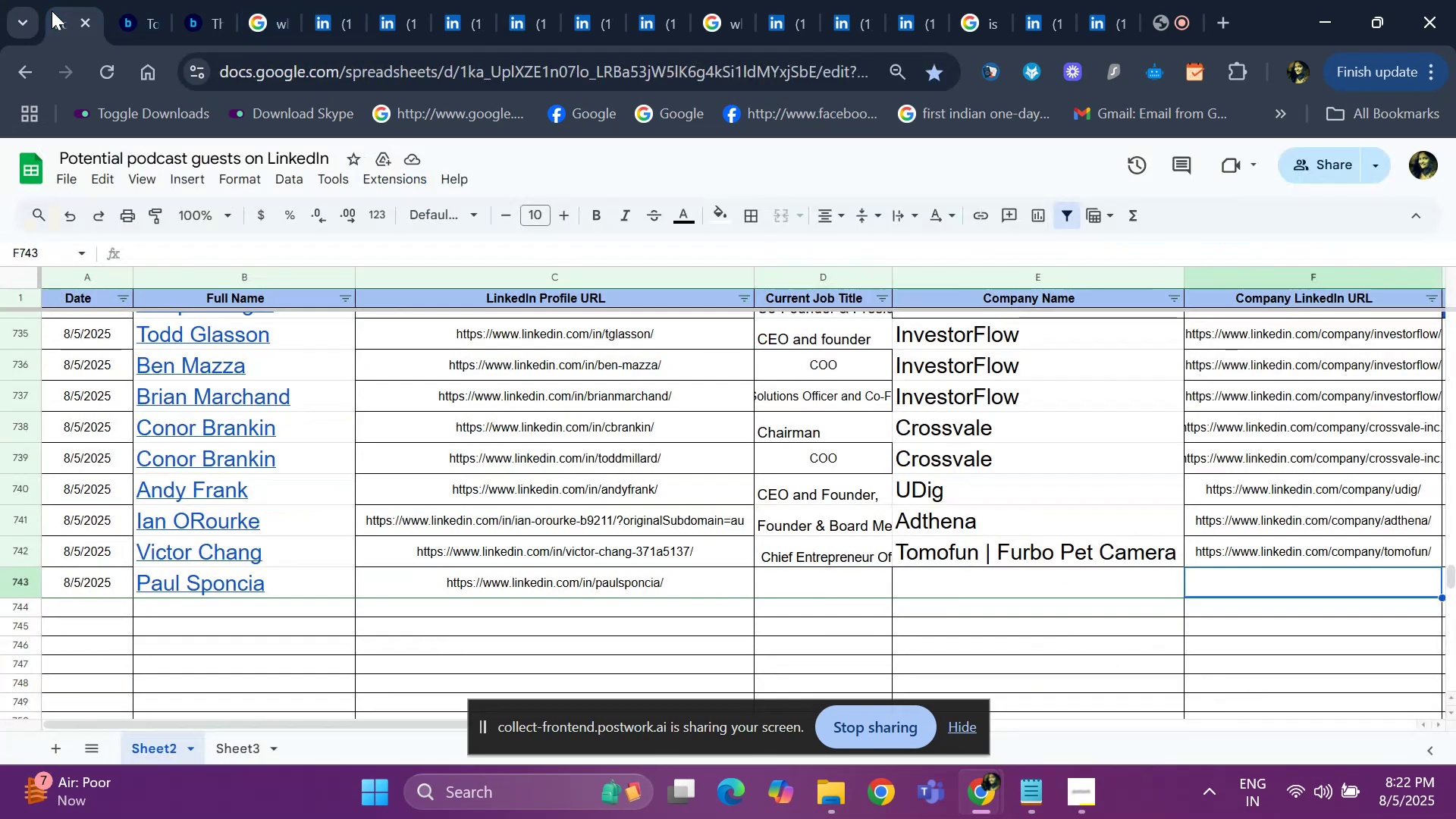 
key(ArrowRight)
 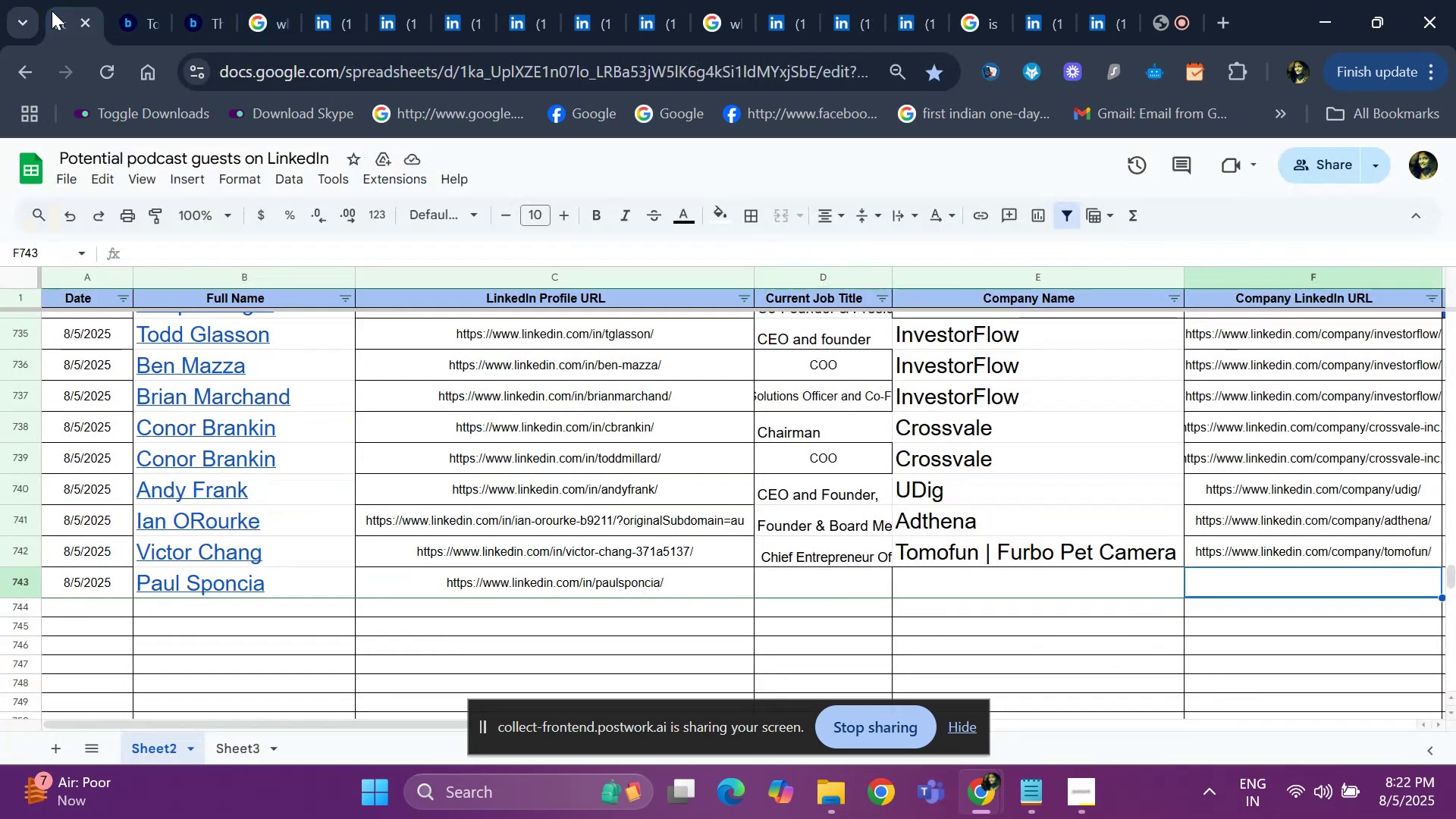 
key(ArrowRight)
 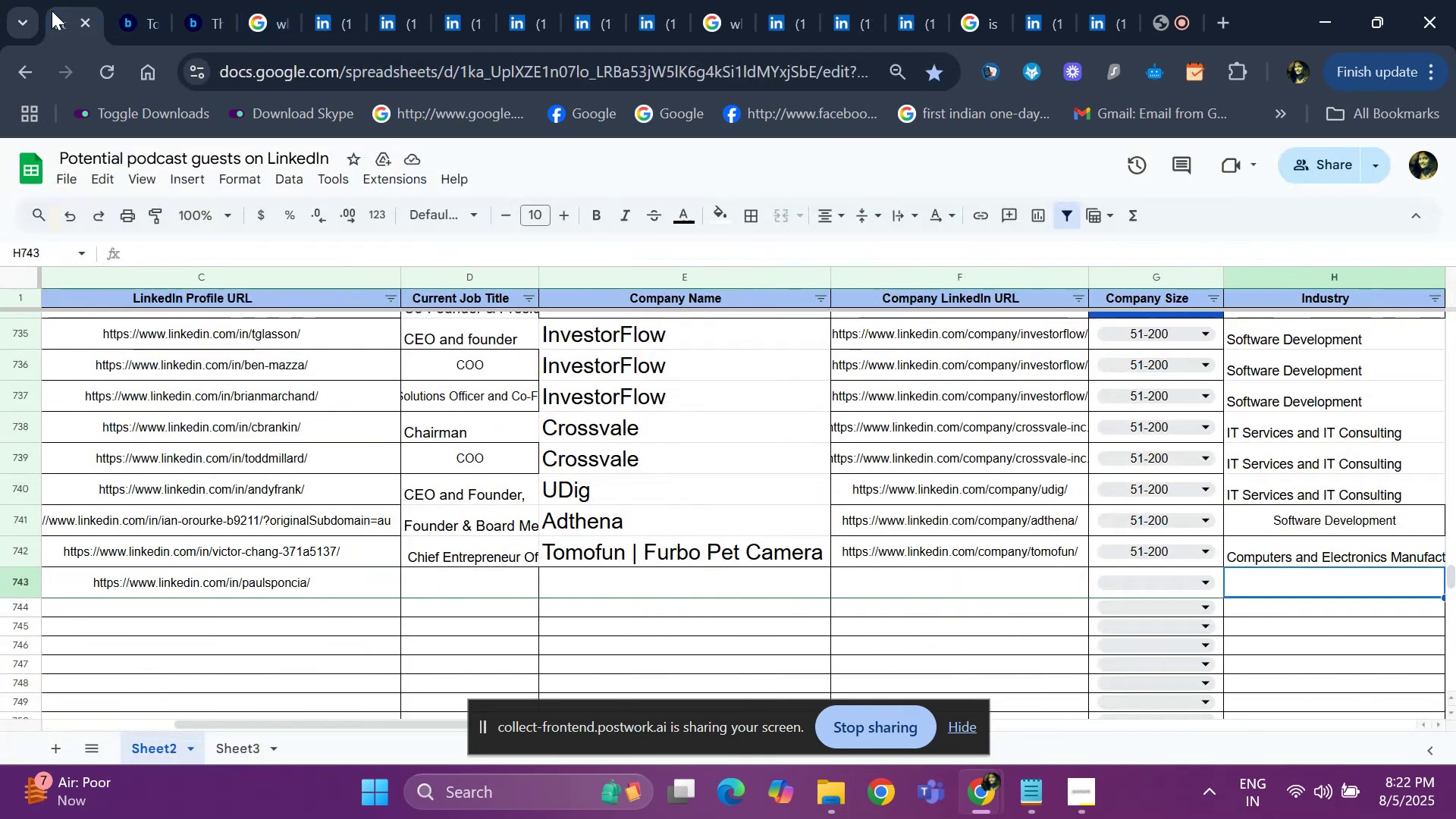 
key(ArrowRight)
 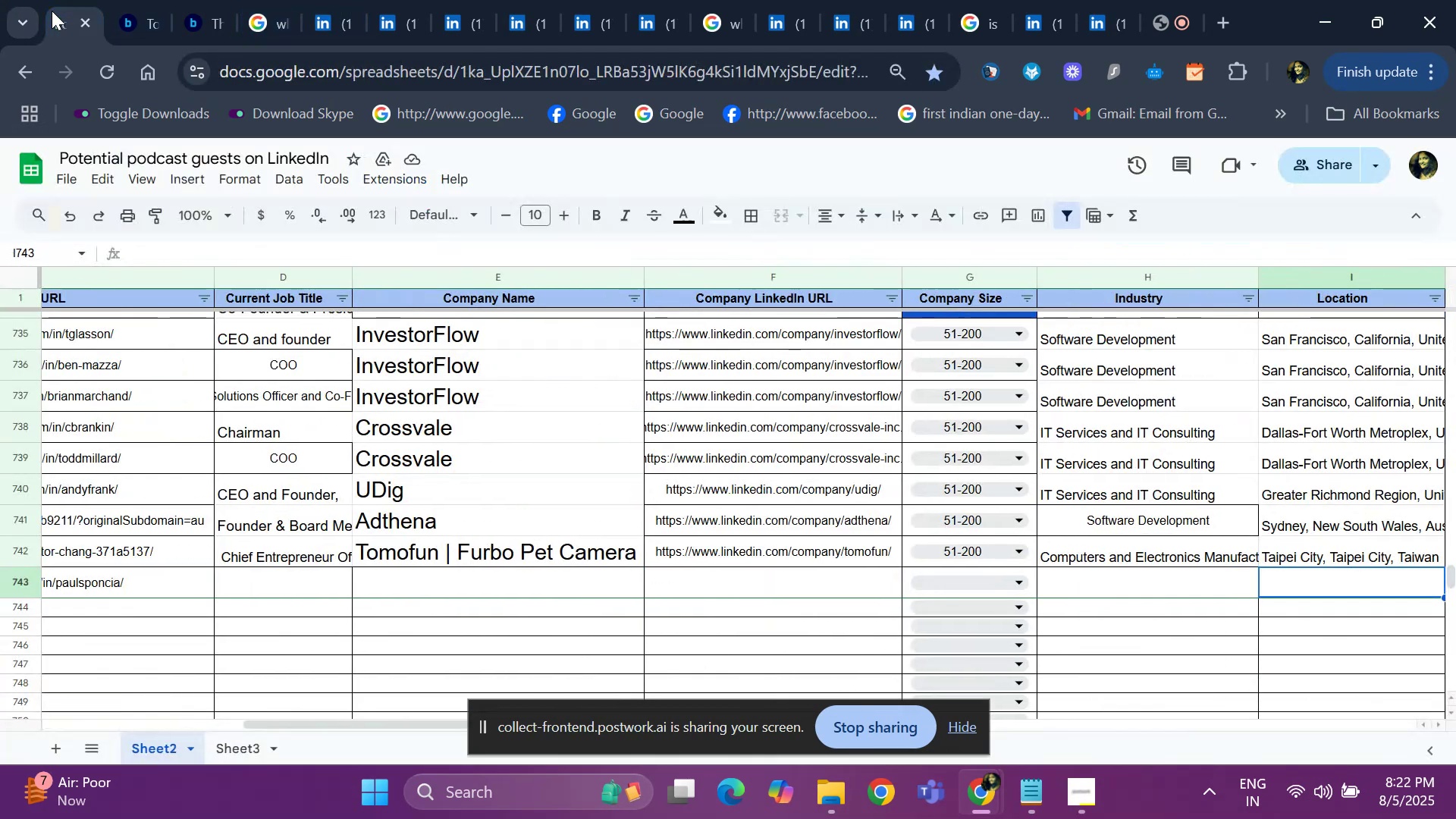 
key(ArrowRight)
 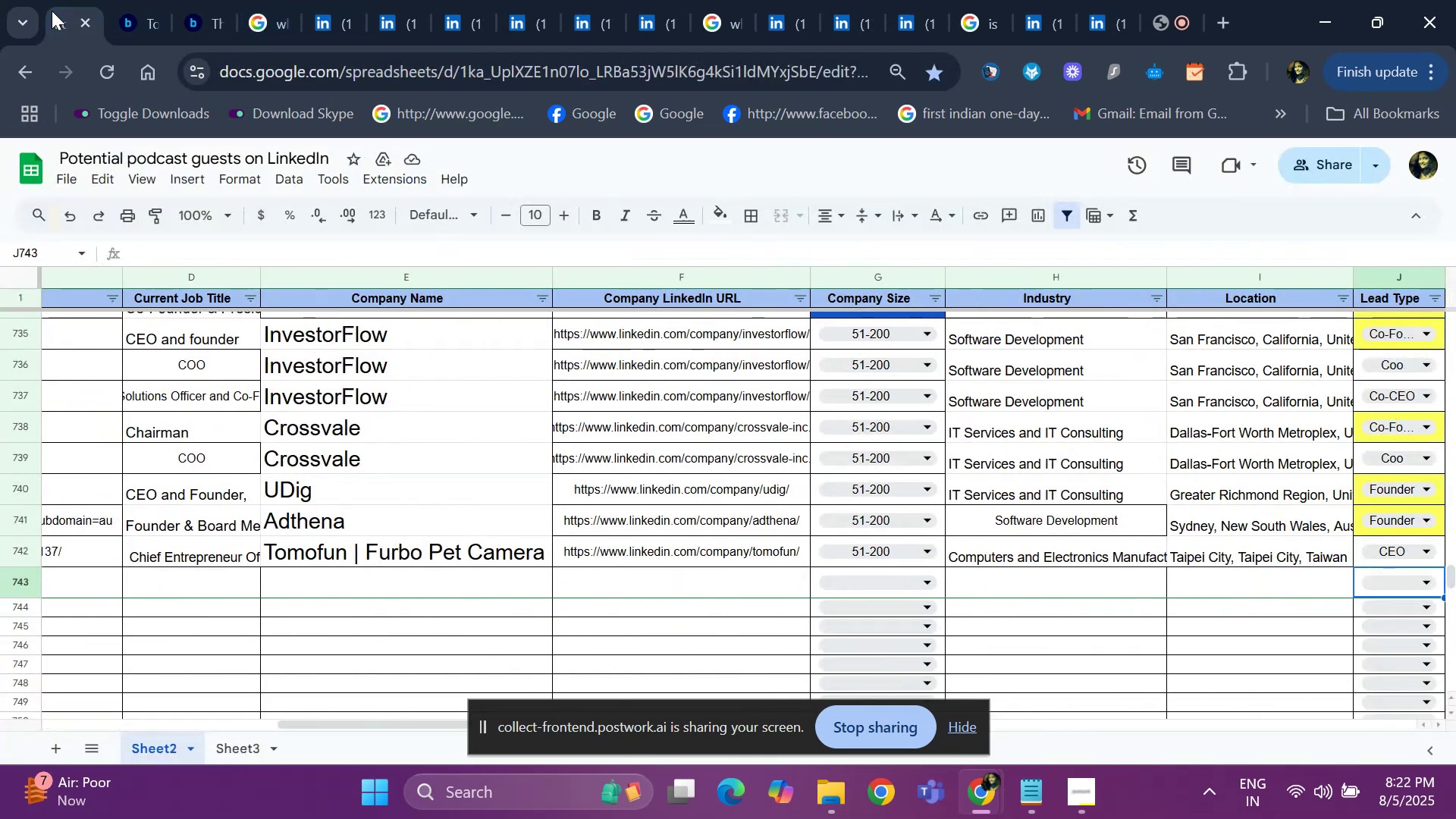 
key(ArrowRight)
 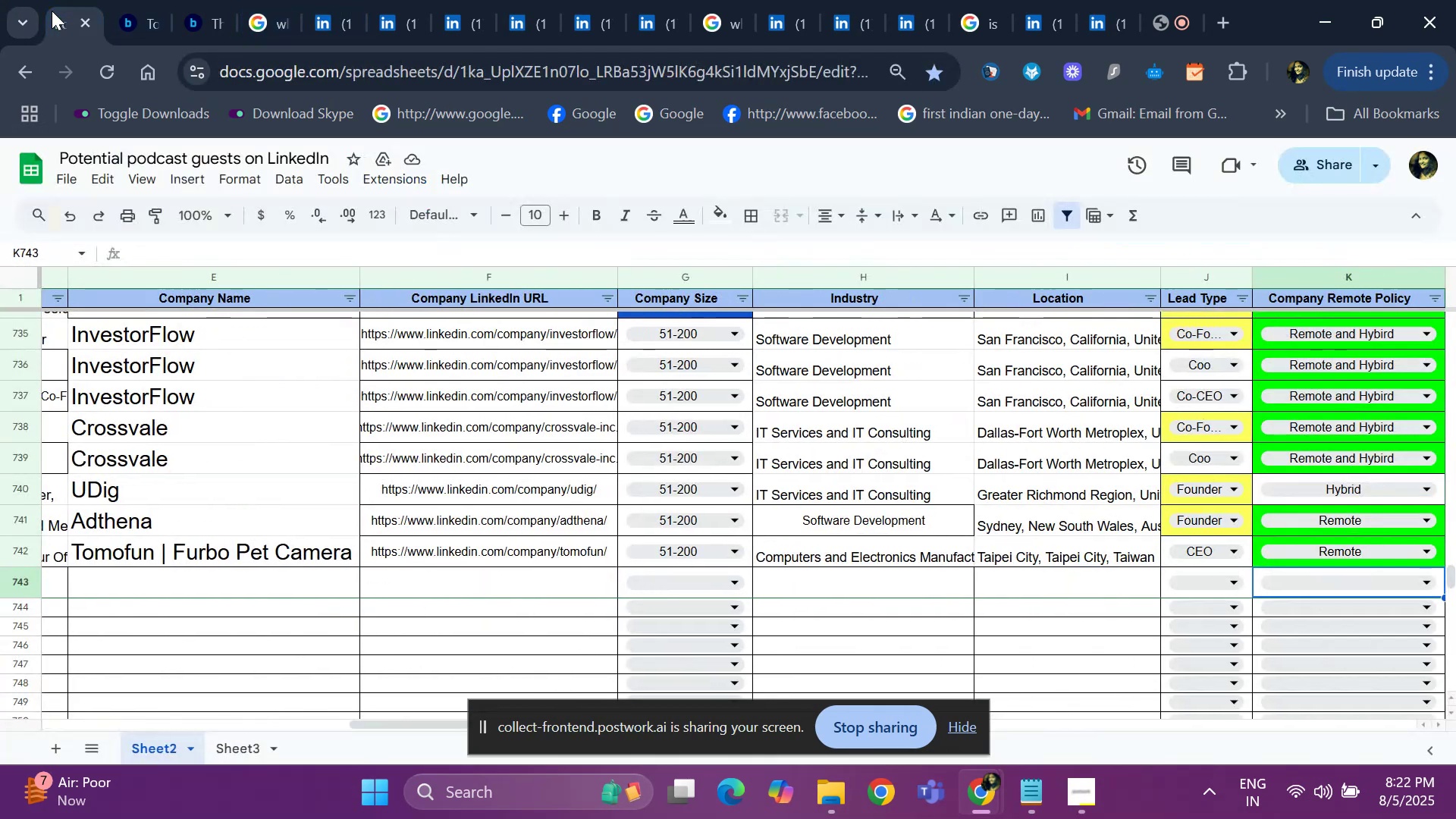 
key(ArrowLeft)
 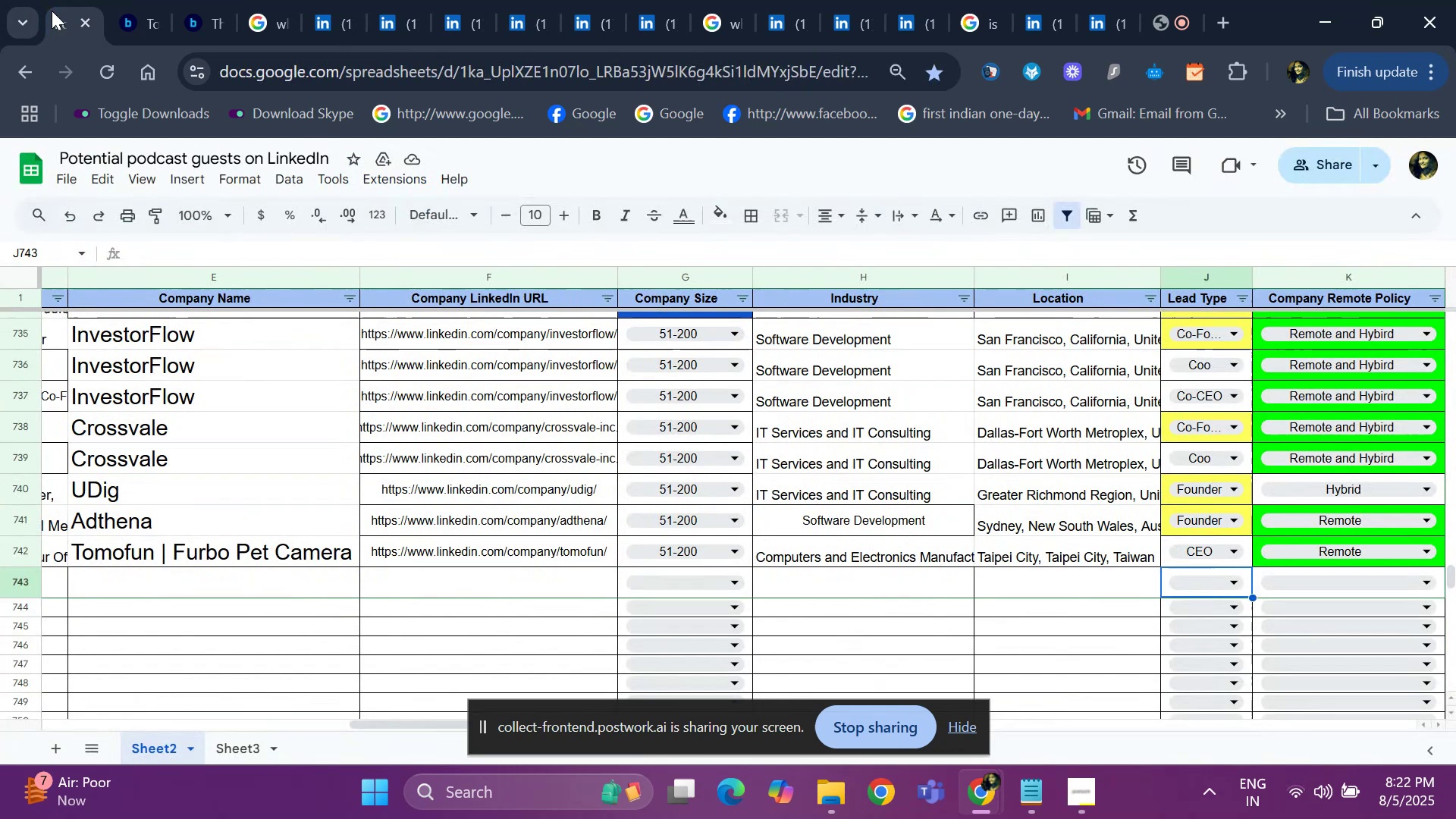 
key(ArrowLeft)
 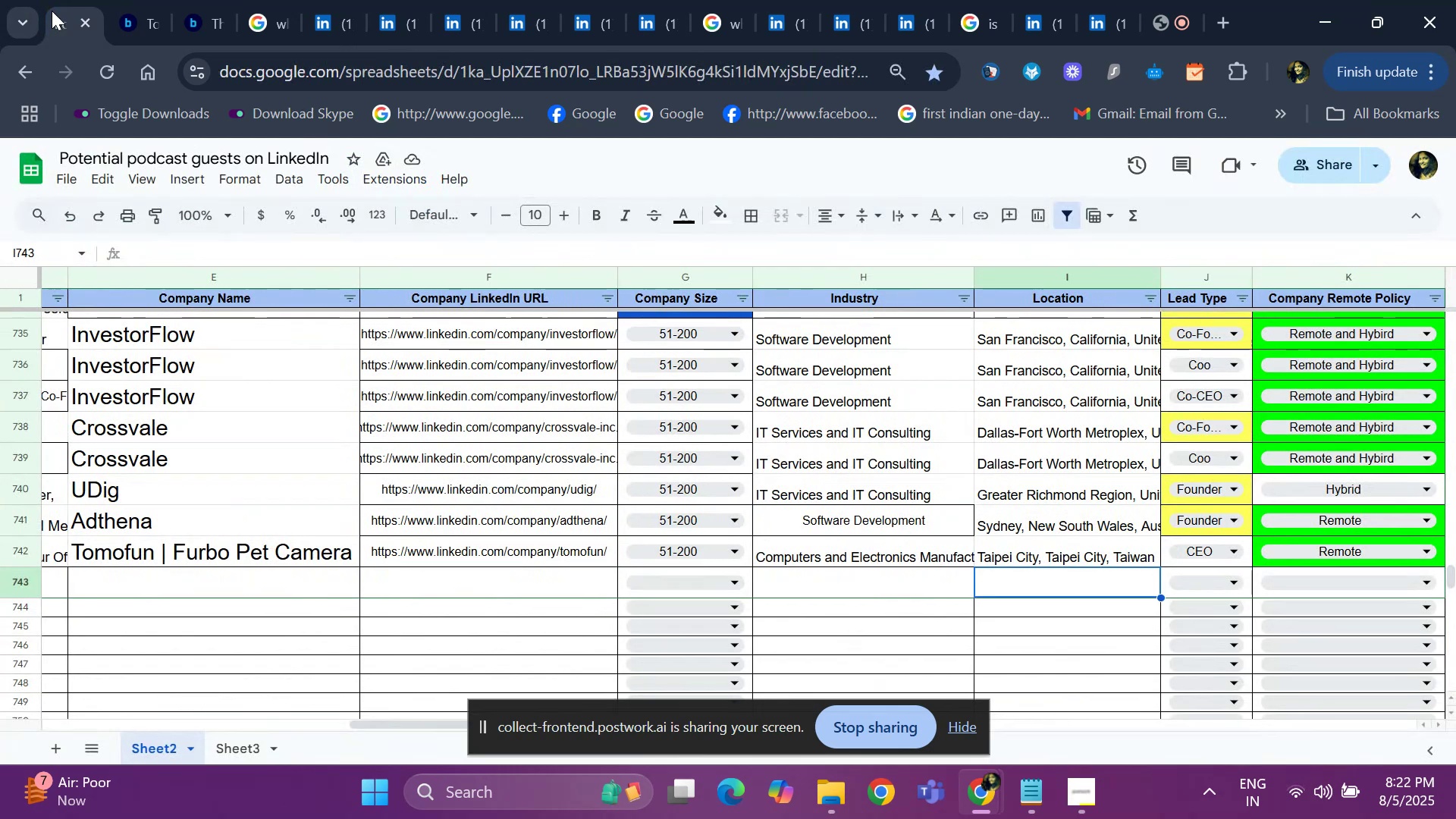 
key(Control+ControlLeft)
 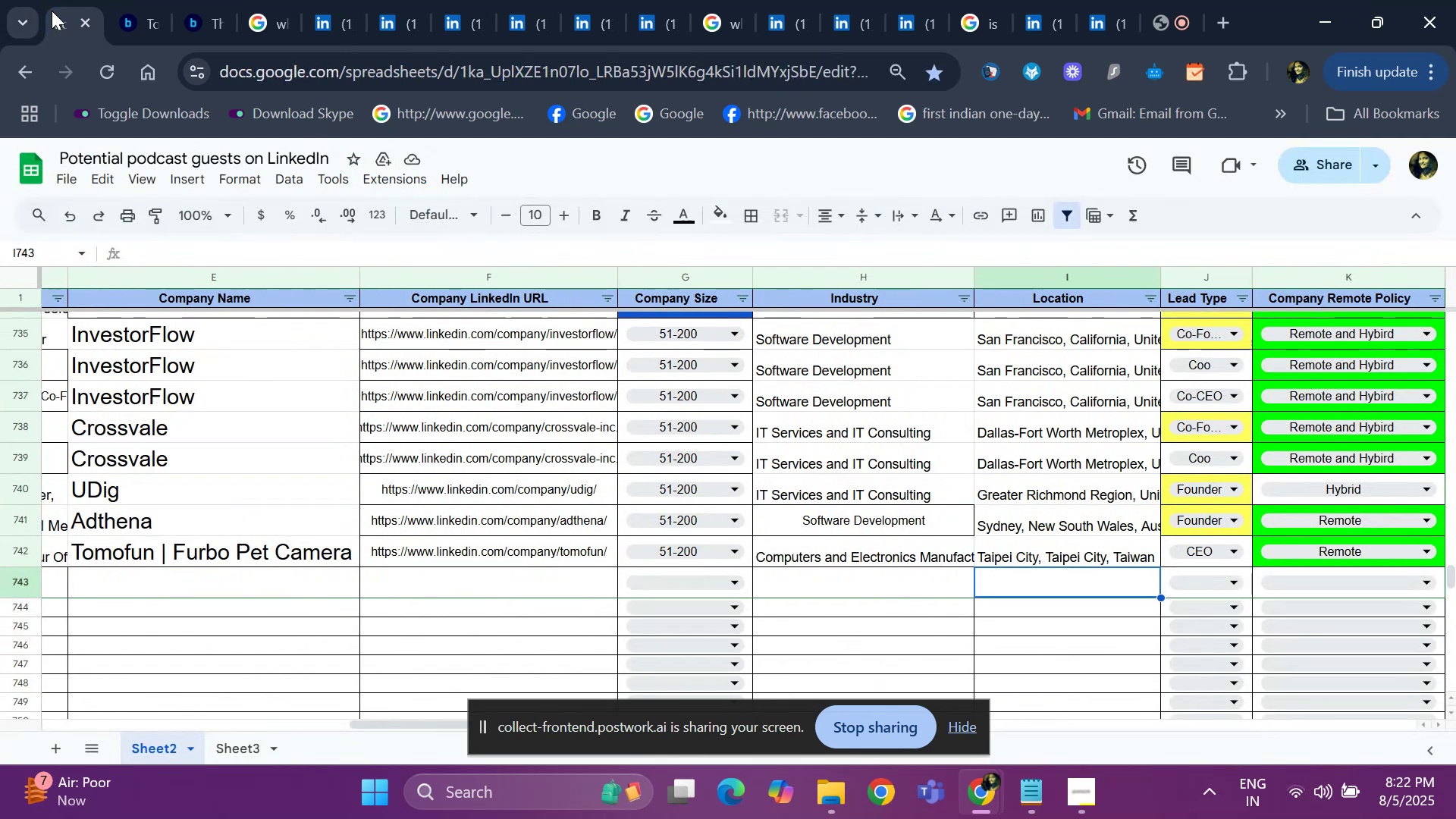 
key(Control+V)
 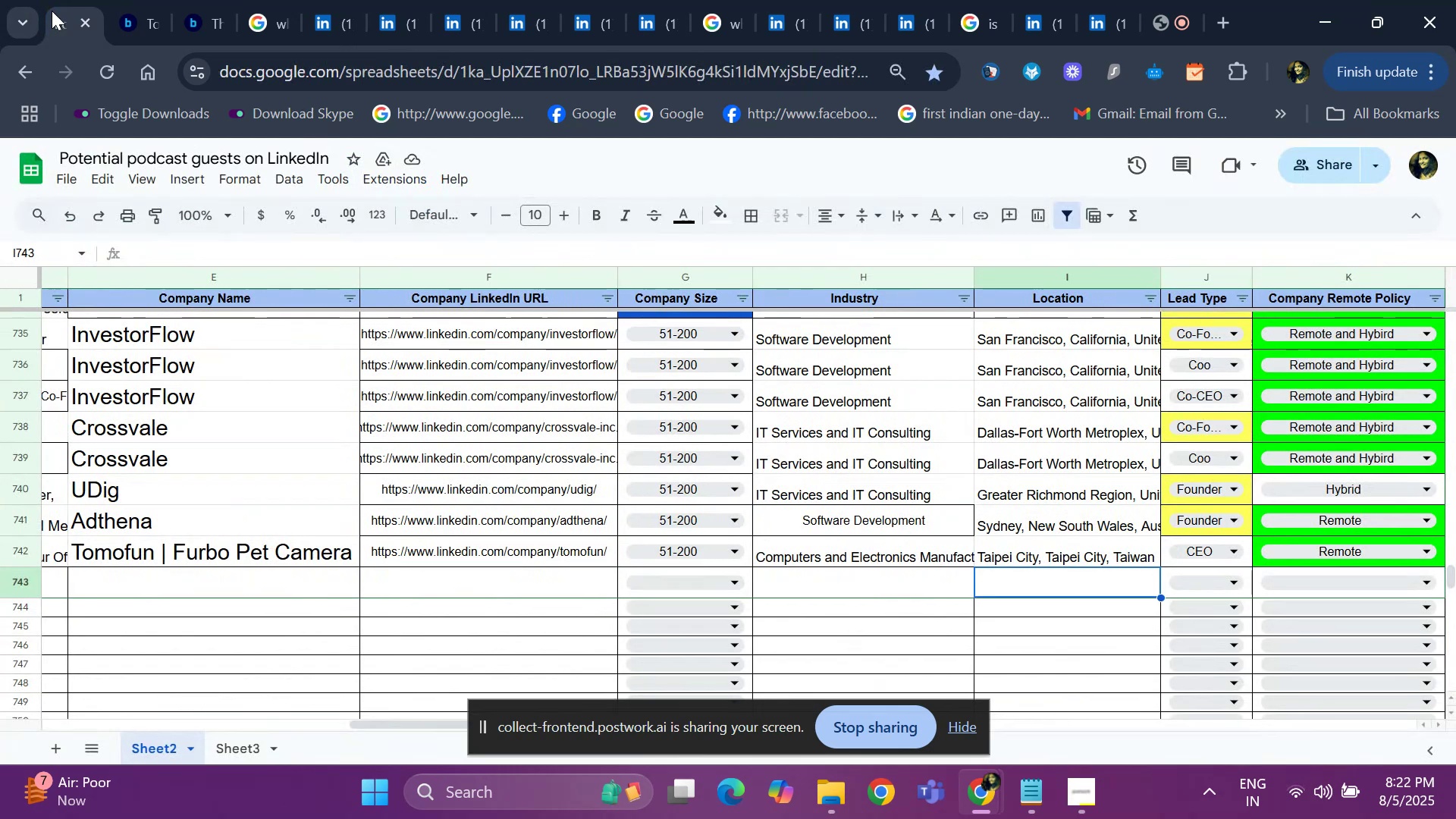 
key(ArrowLeft)
 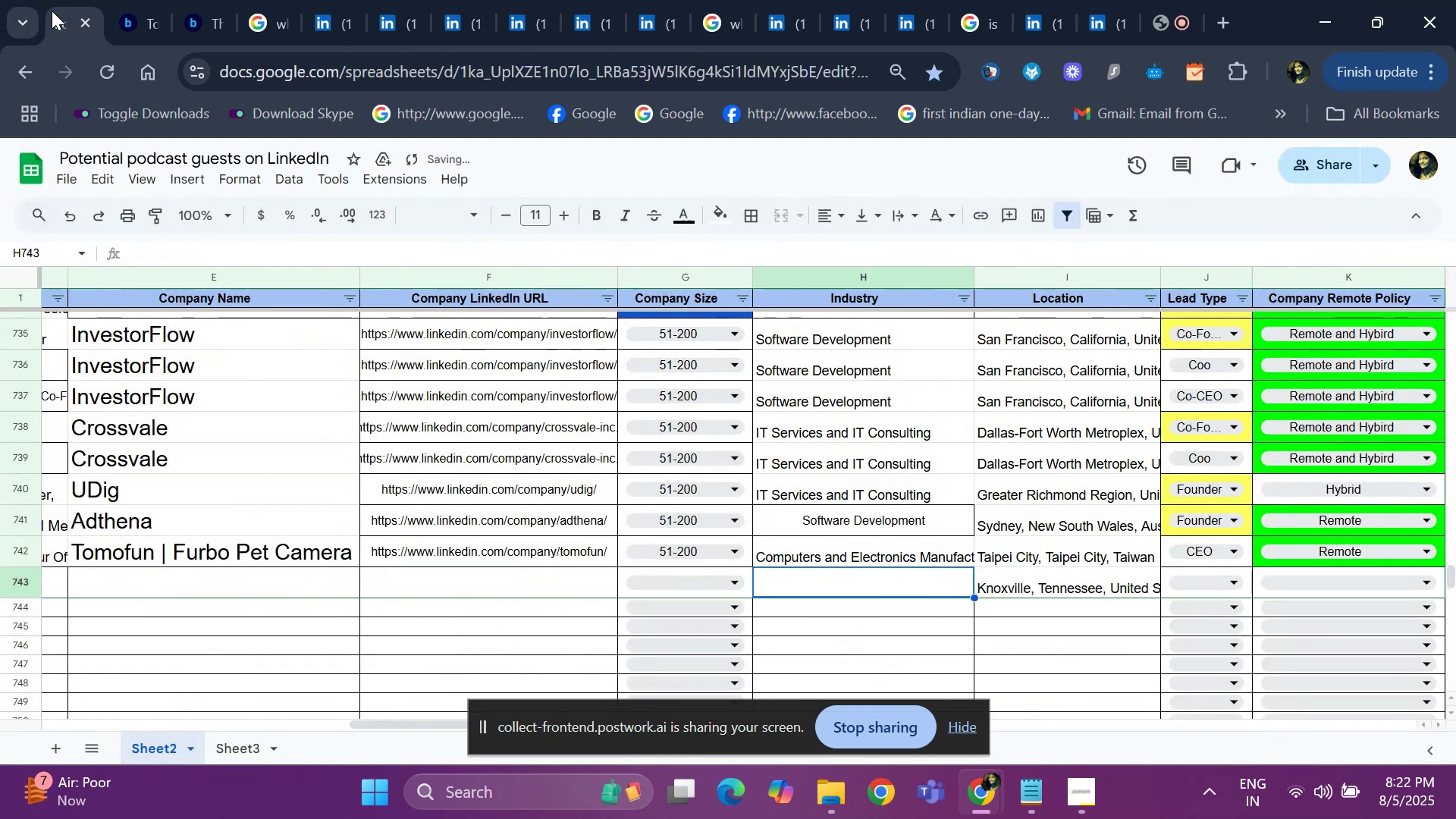 
key(ArrowLeft)
 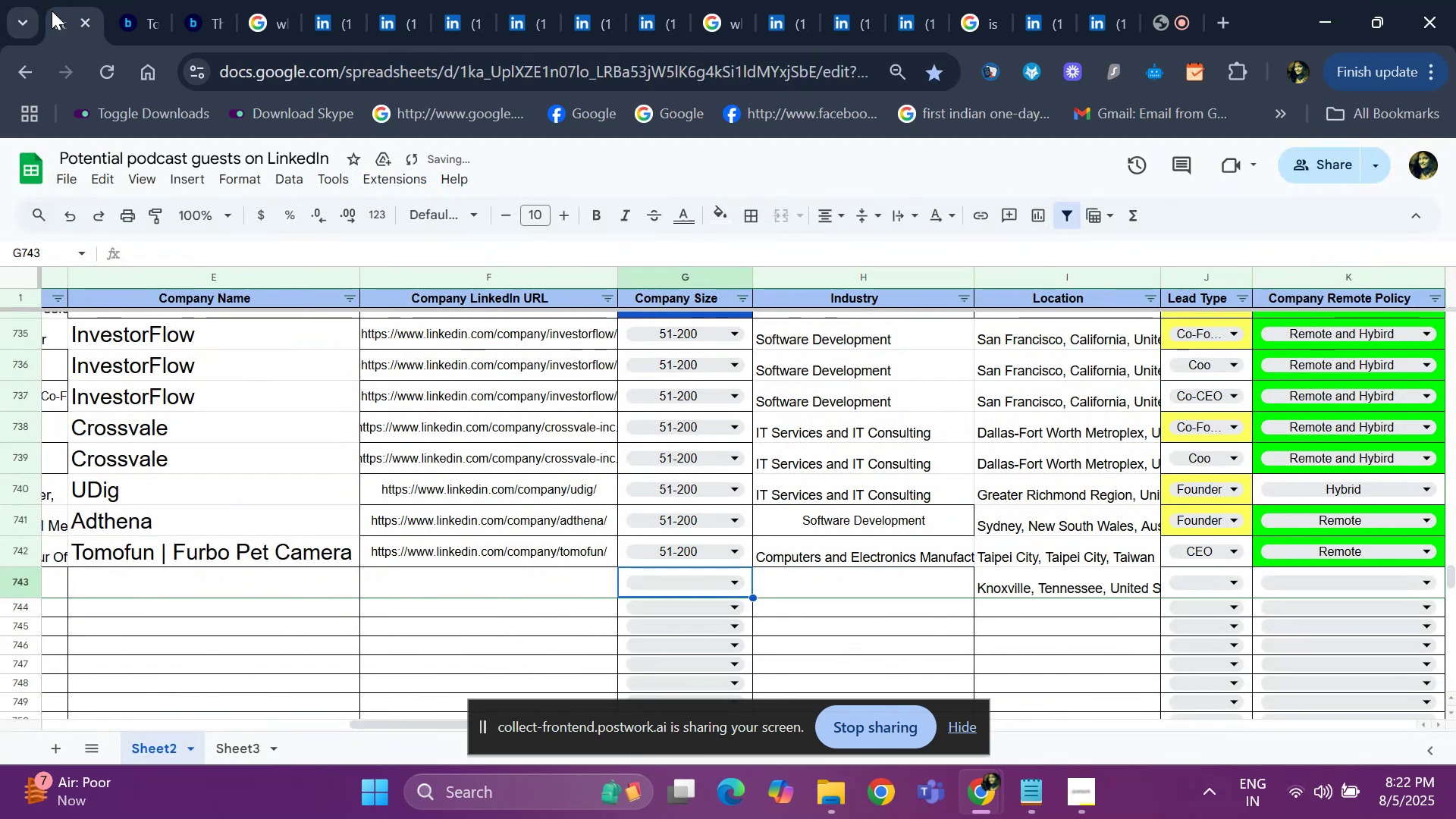 
key(ArrowLeft)
 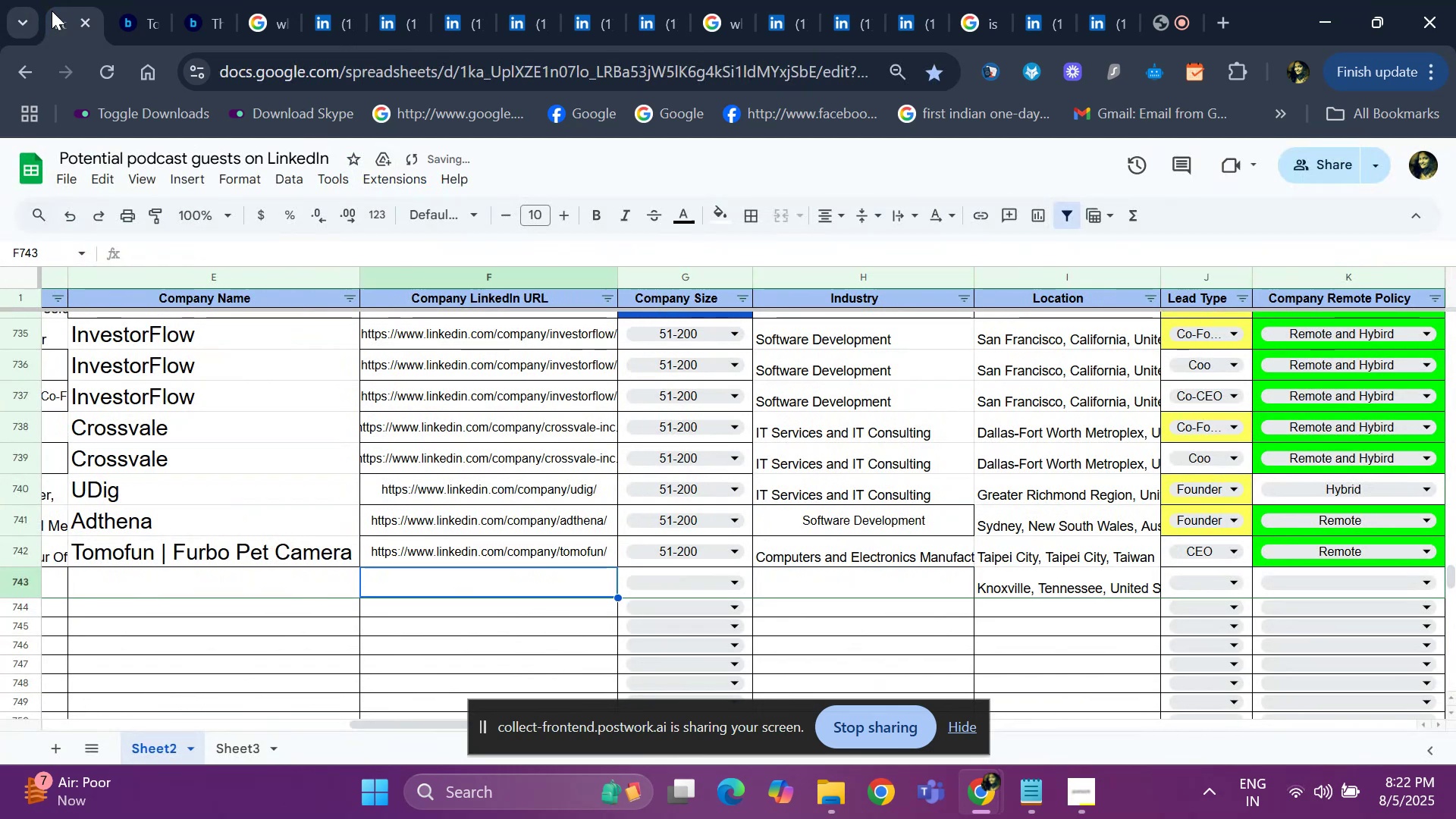 
key(ArrowLeft)
 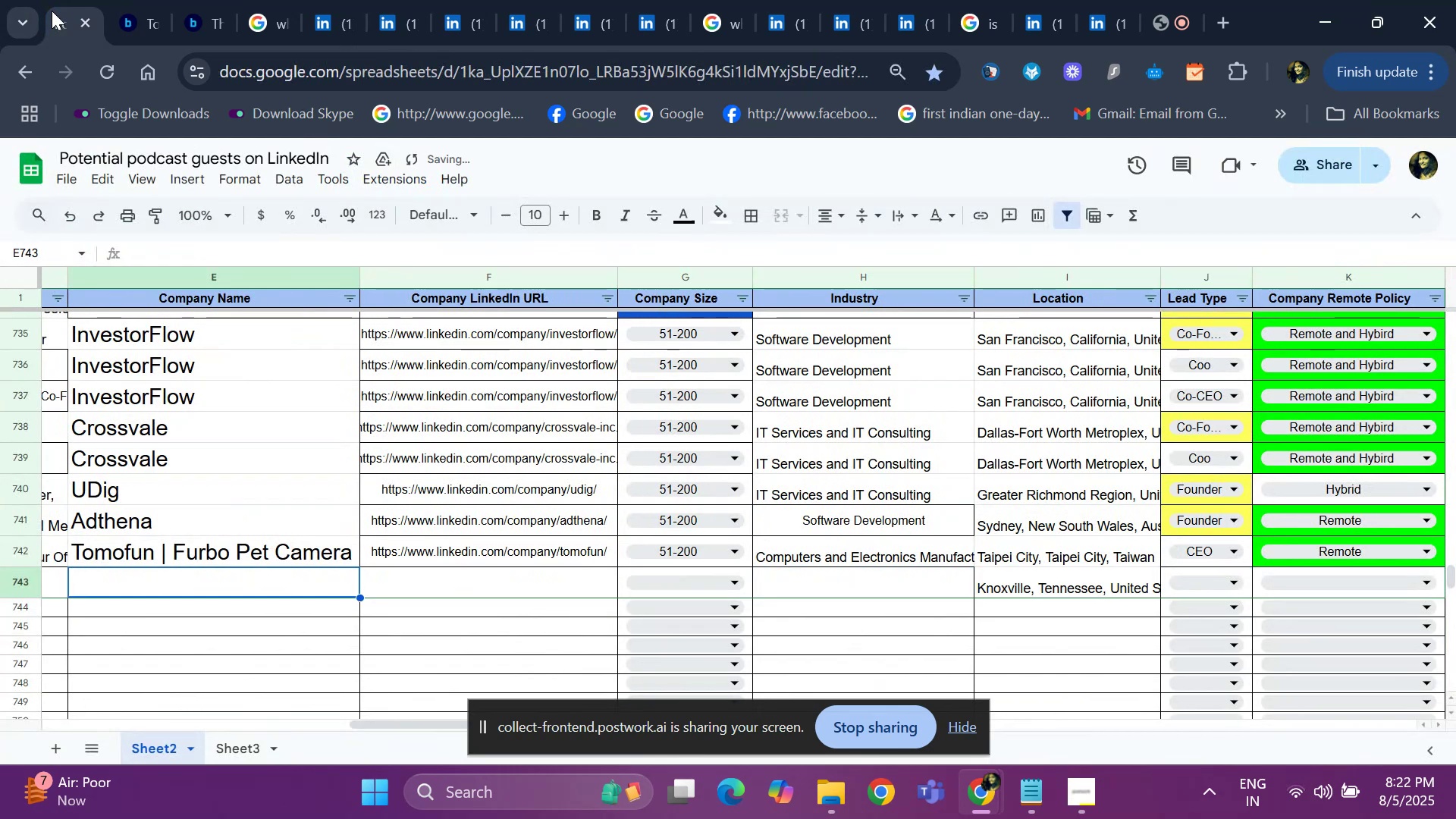 
key(ArrowLeft)
 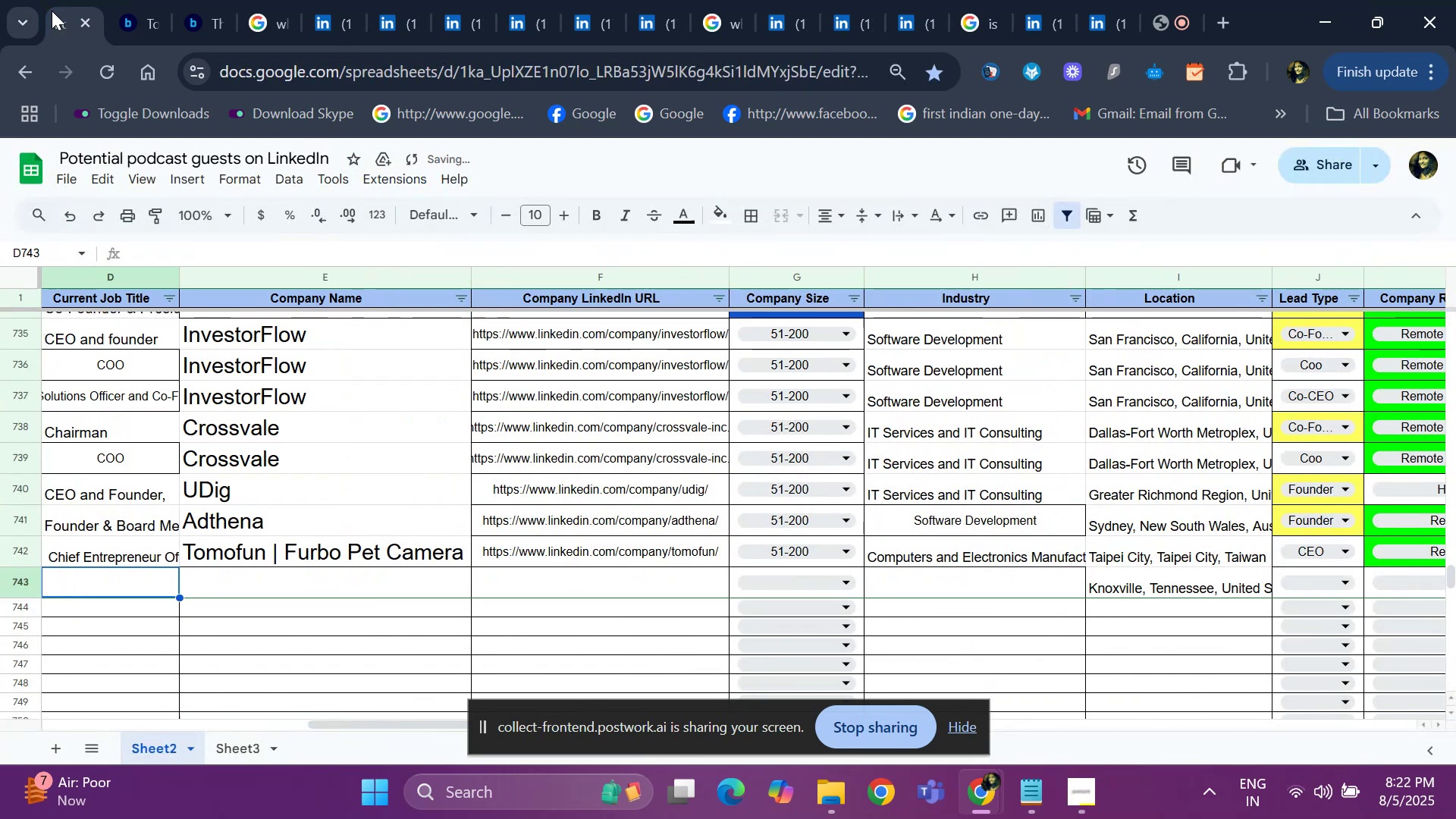 
key(ArrowLeft)
 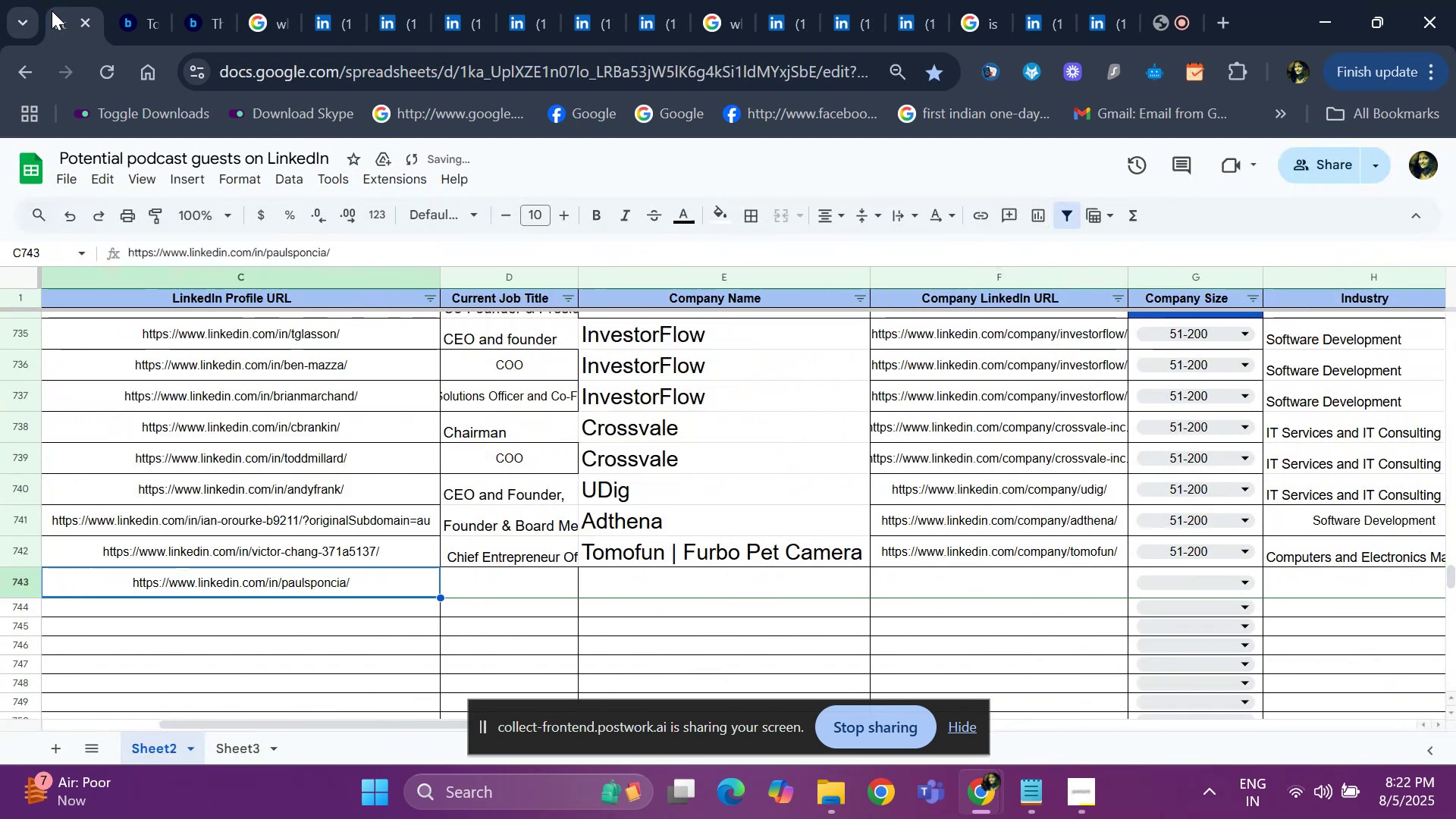 
key(ArrowLeft)
 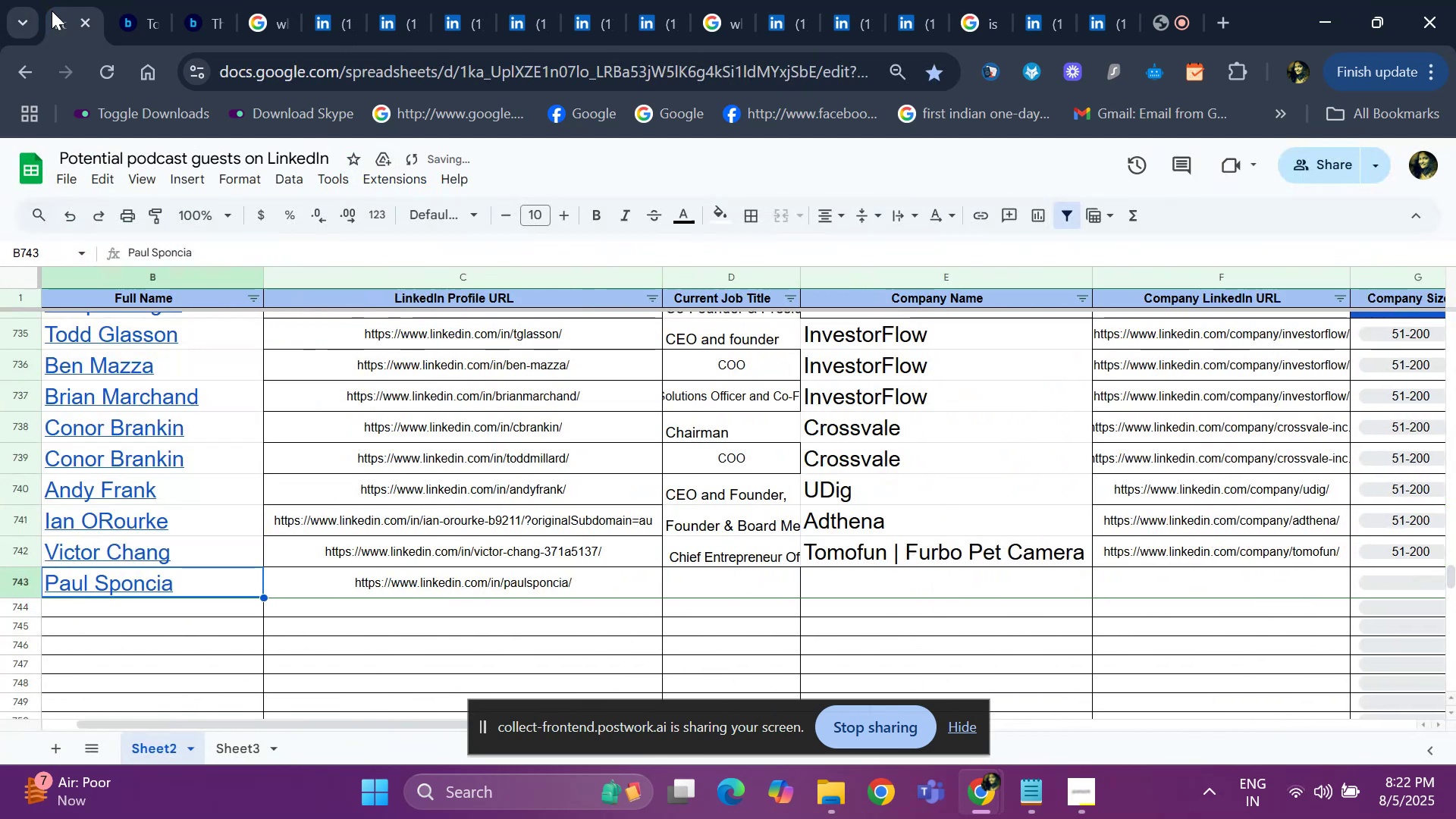 
key(ArrowLeft)
 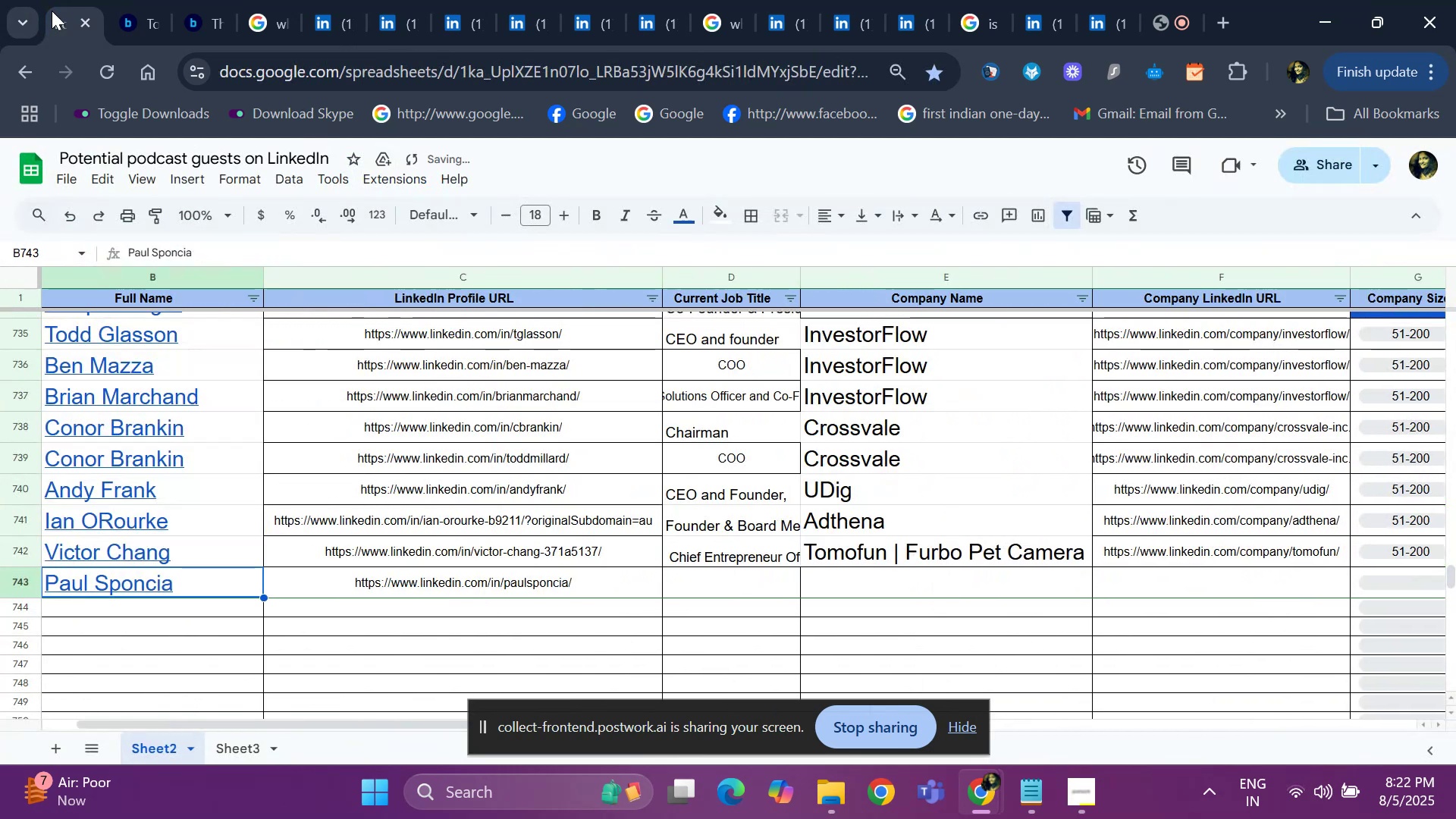 
key(ArrowRight)
 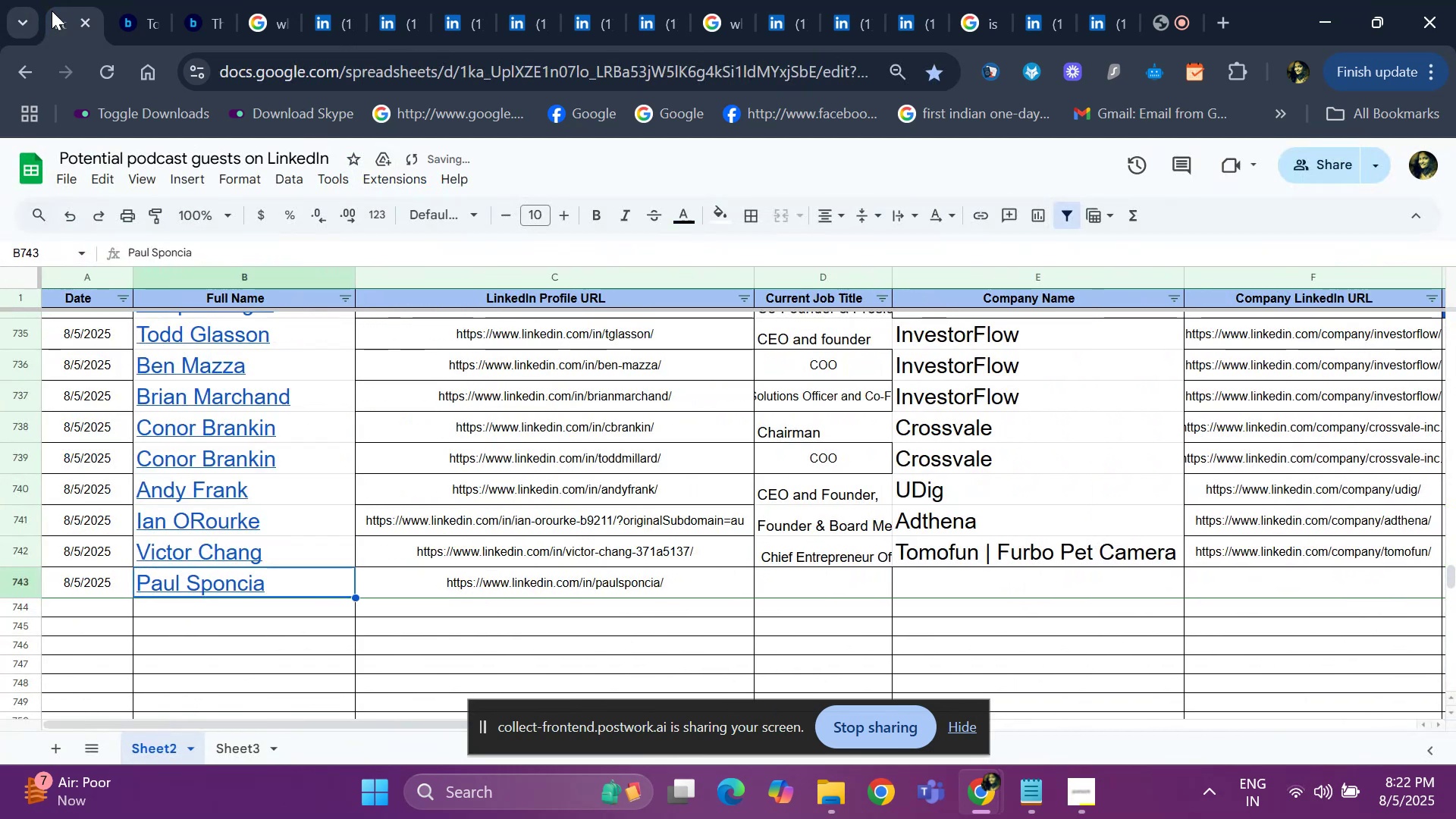 
key(ArrowRight)
 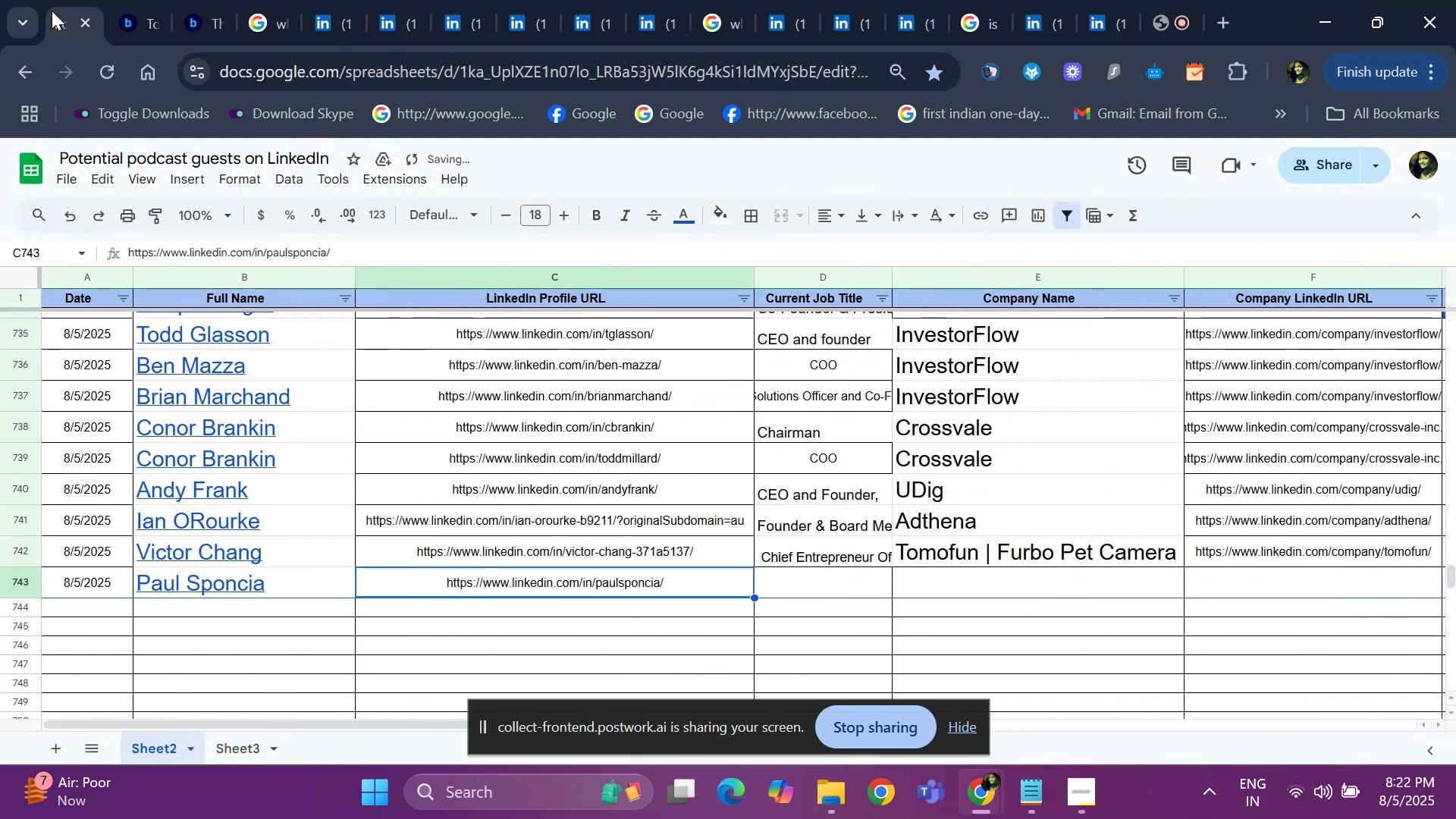 
key(ArrowRight)
 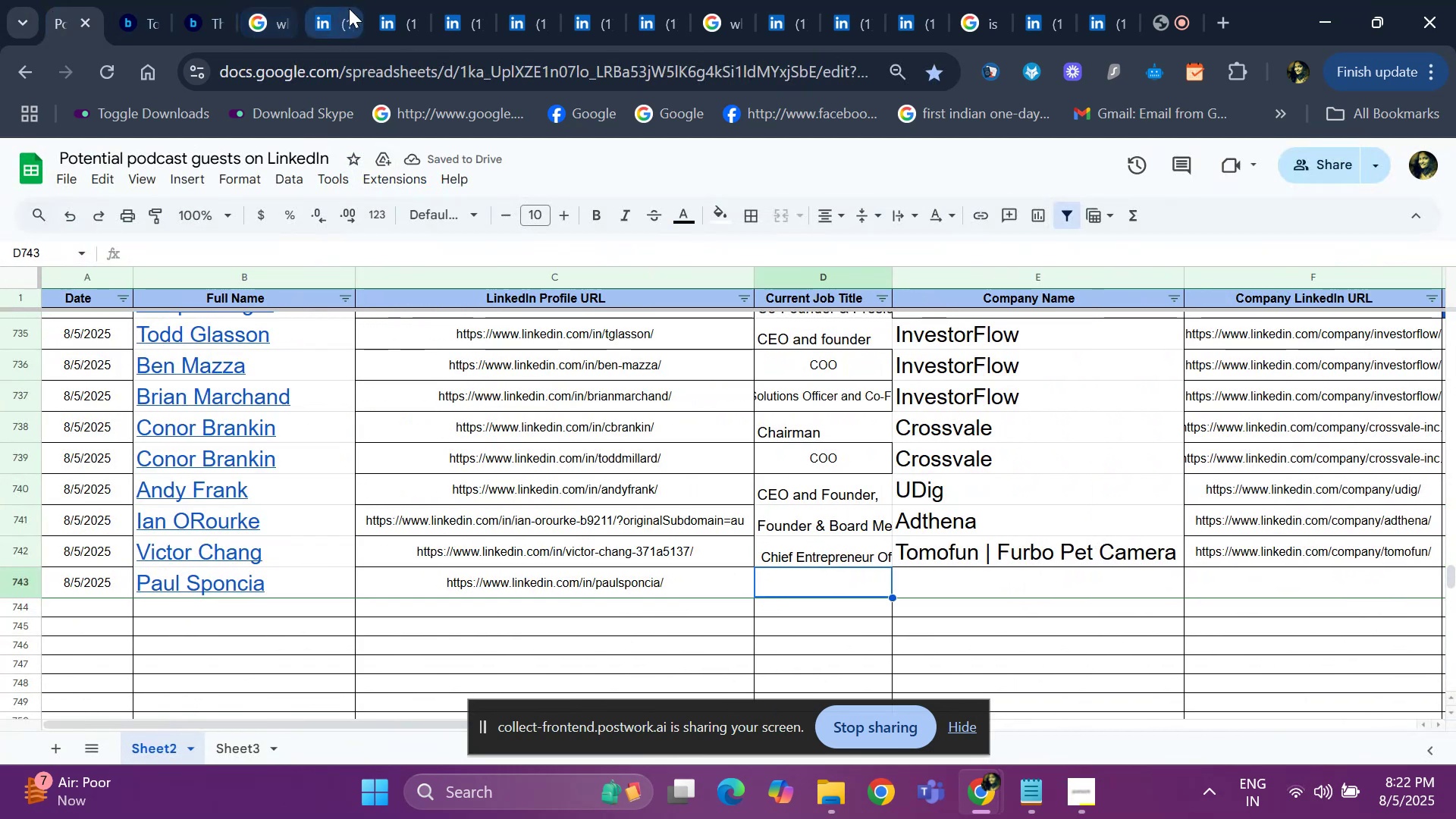 
left_click([350, 9])
 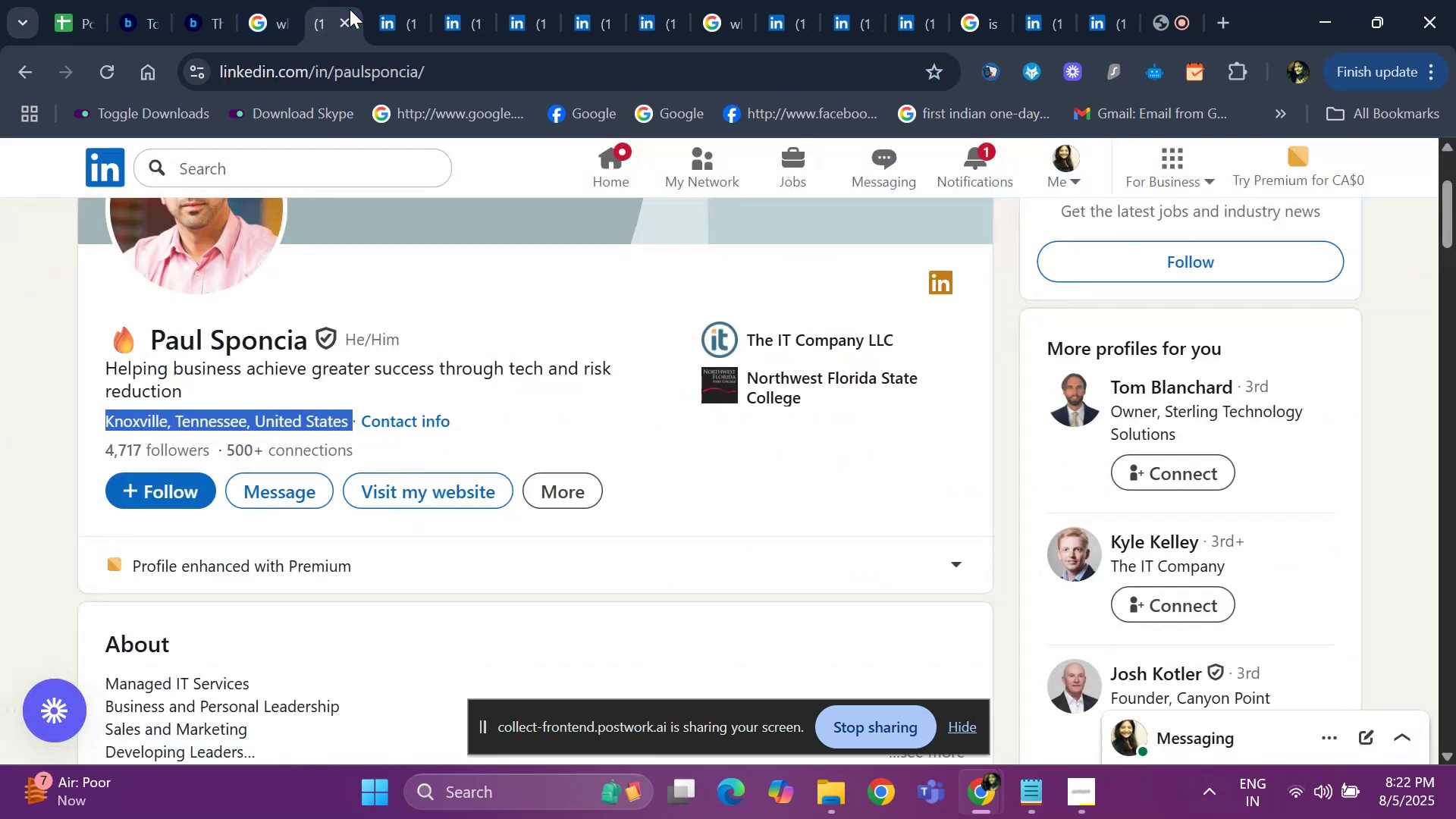 
key(ArrowDown)
 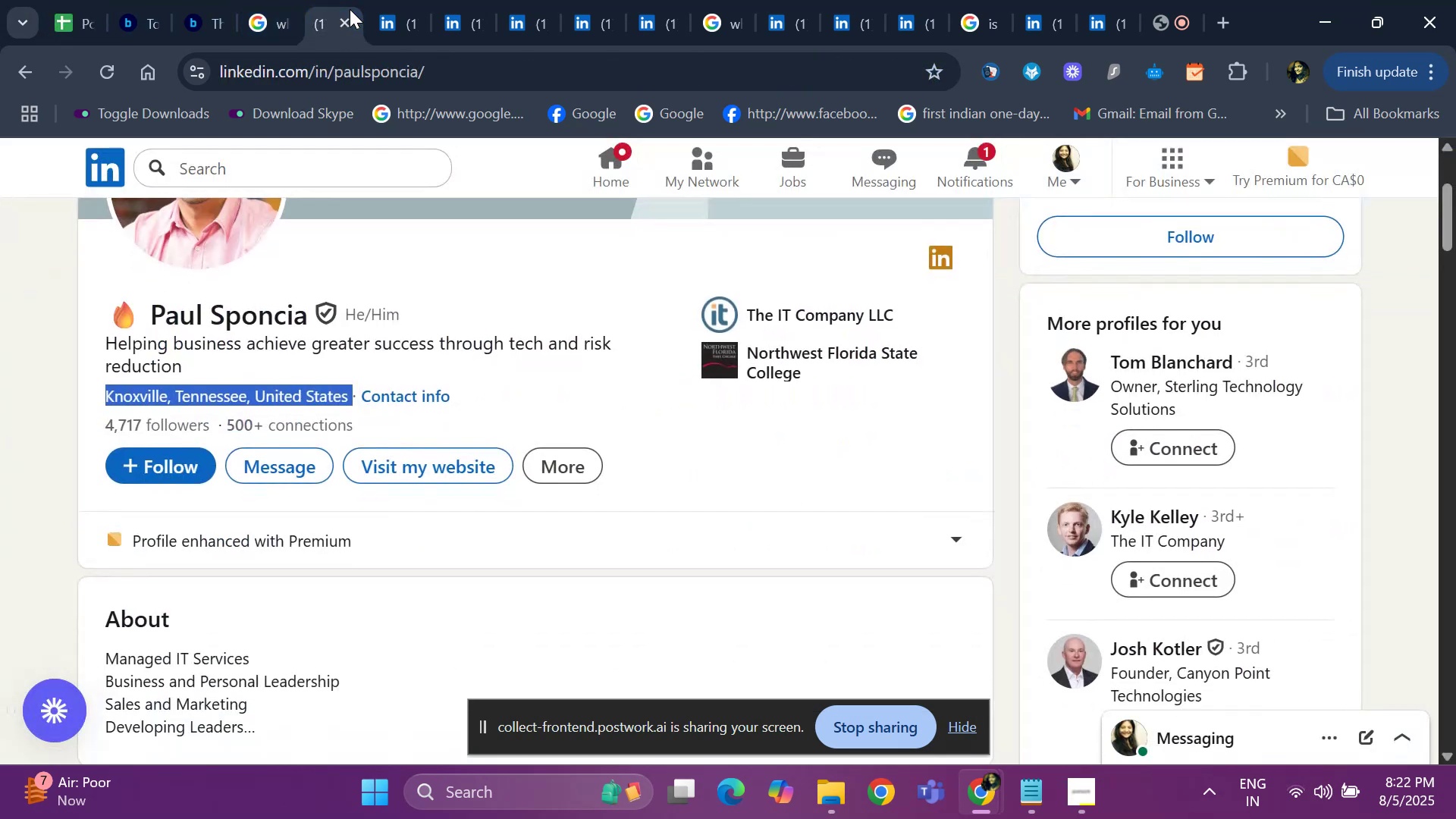 
hold_key(key=ArrowDown, duration=0.88)
 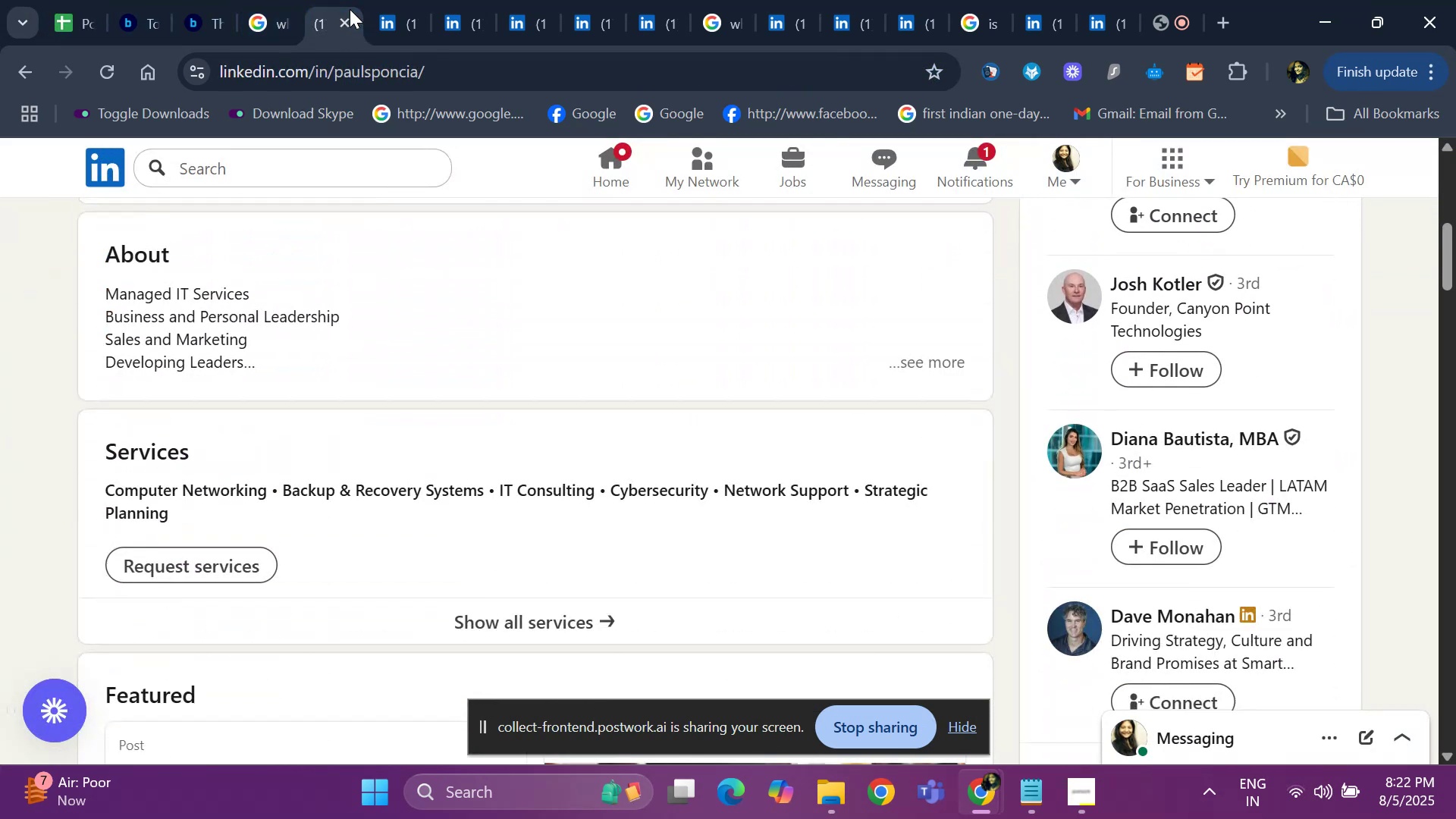 
hold_key(key=ArrowDown, duration=0.52)
 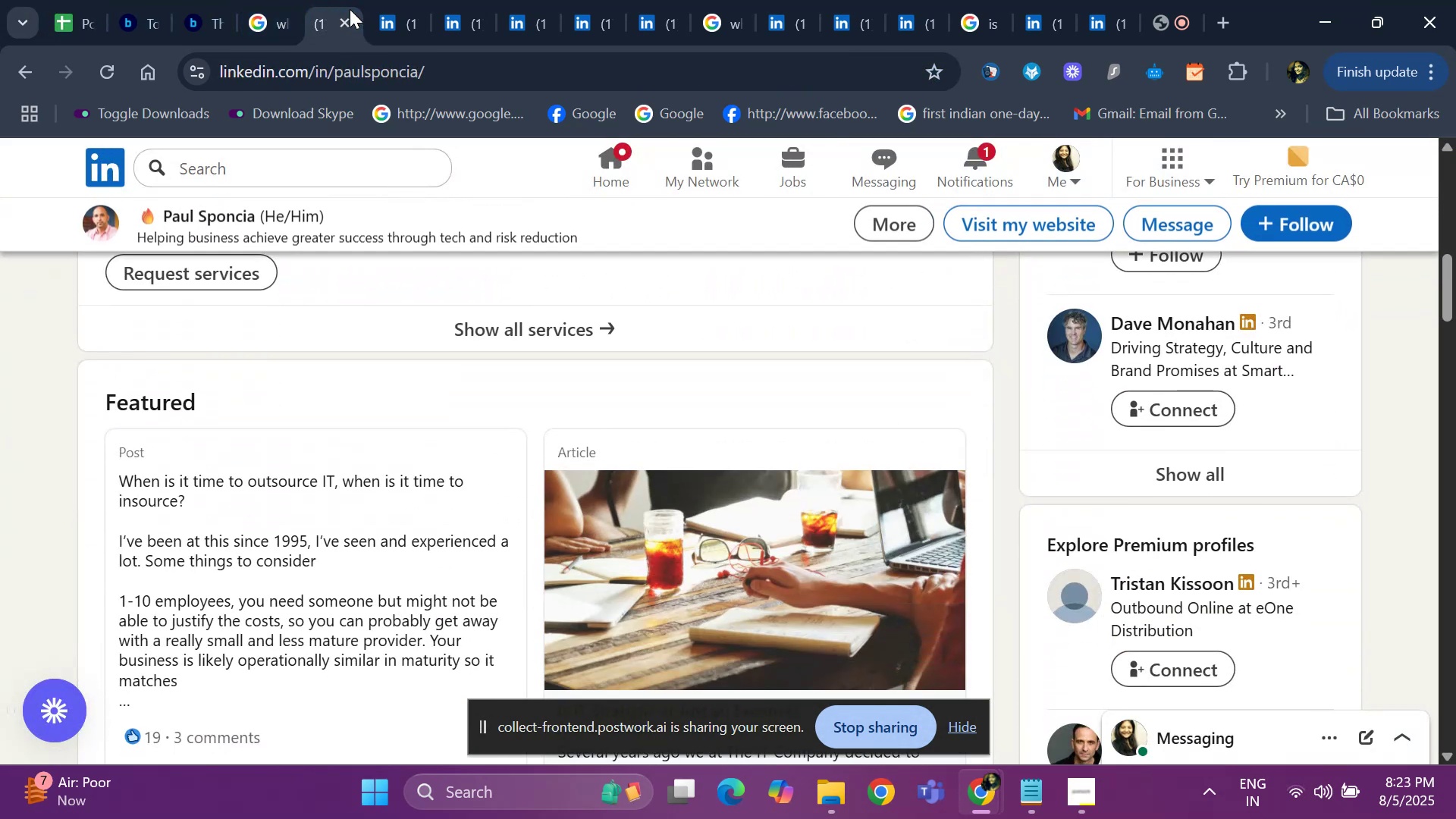 
hold_key(key=ArrowDown, duration=0.98)
 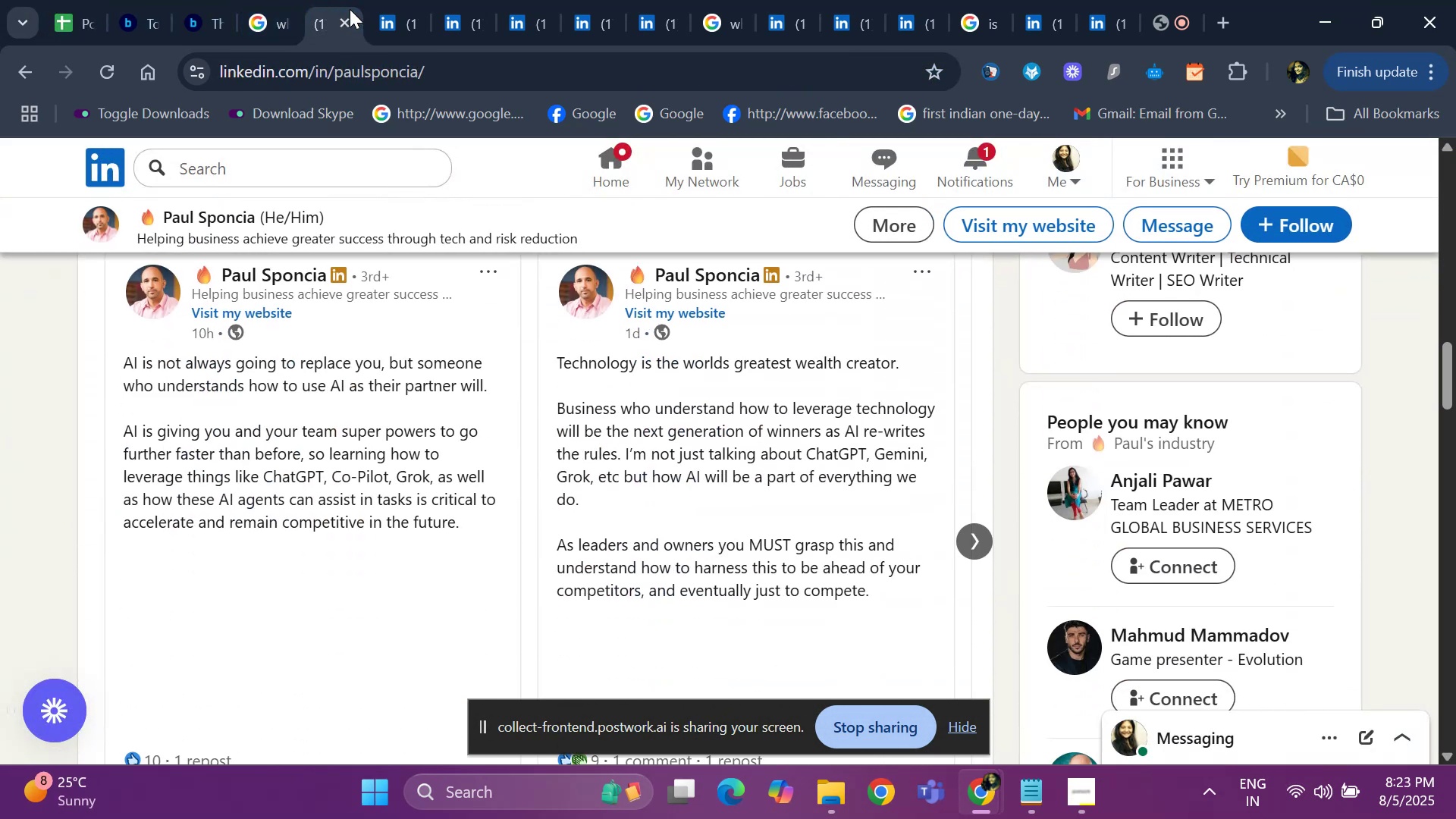 
hold_key(key=ArrowDown, duration=0.84)
 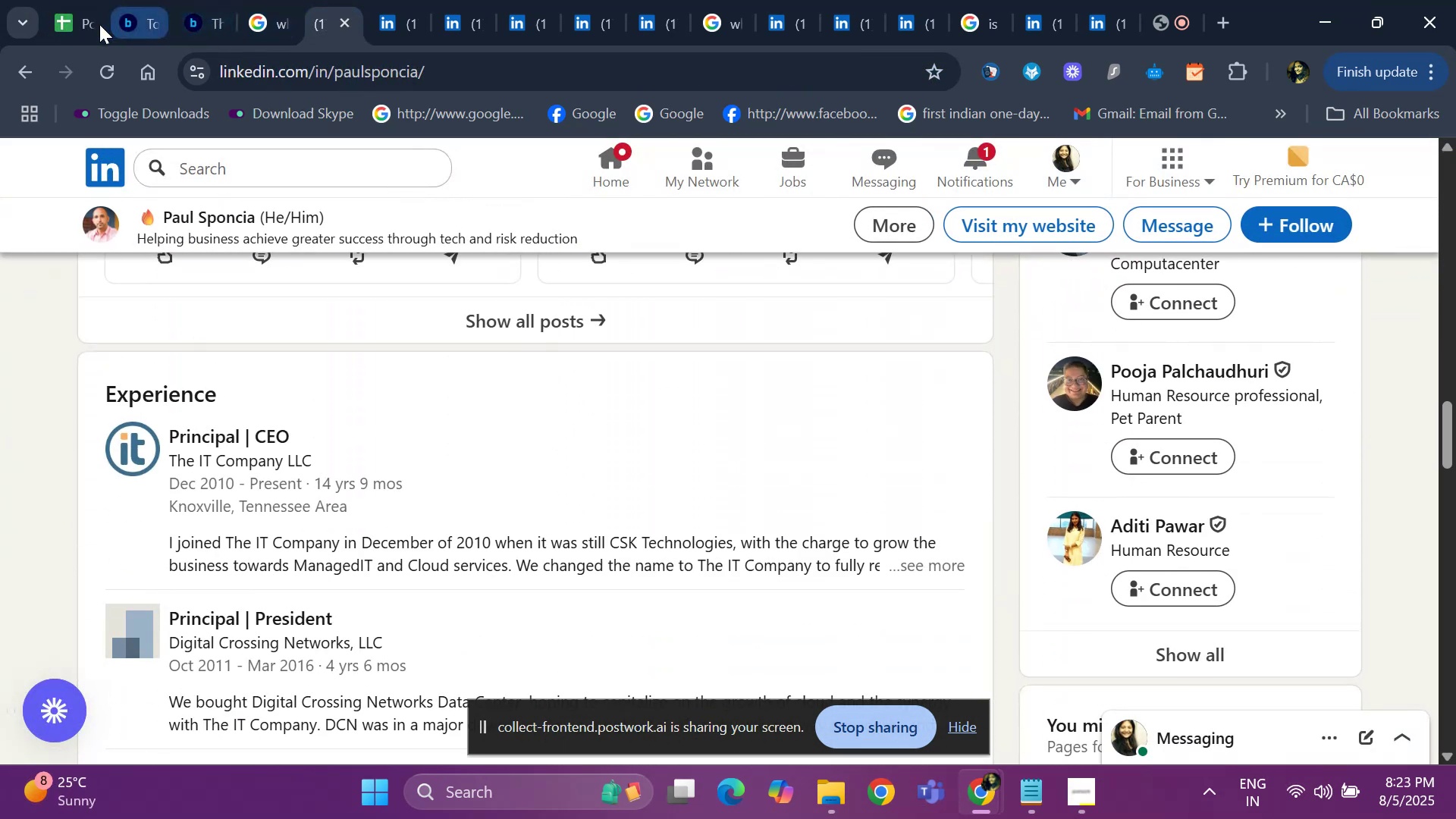 
left_click([71, 29])
 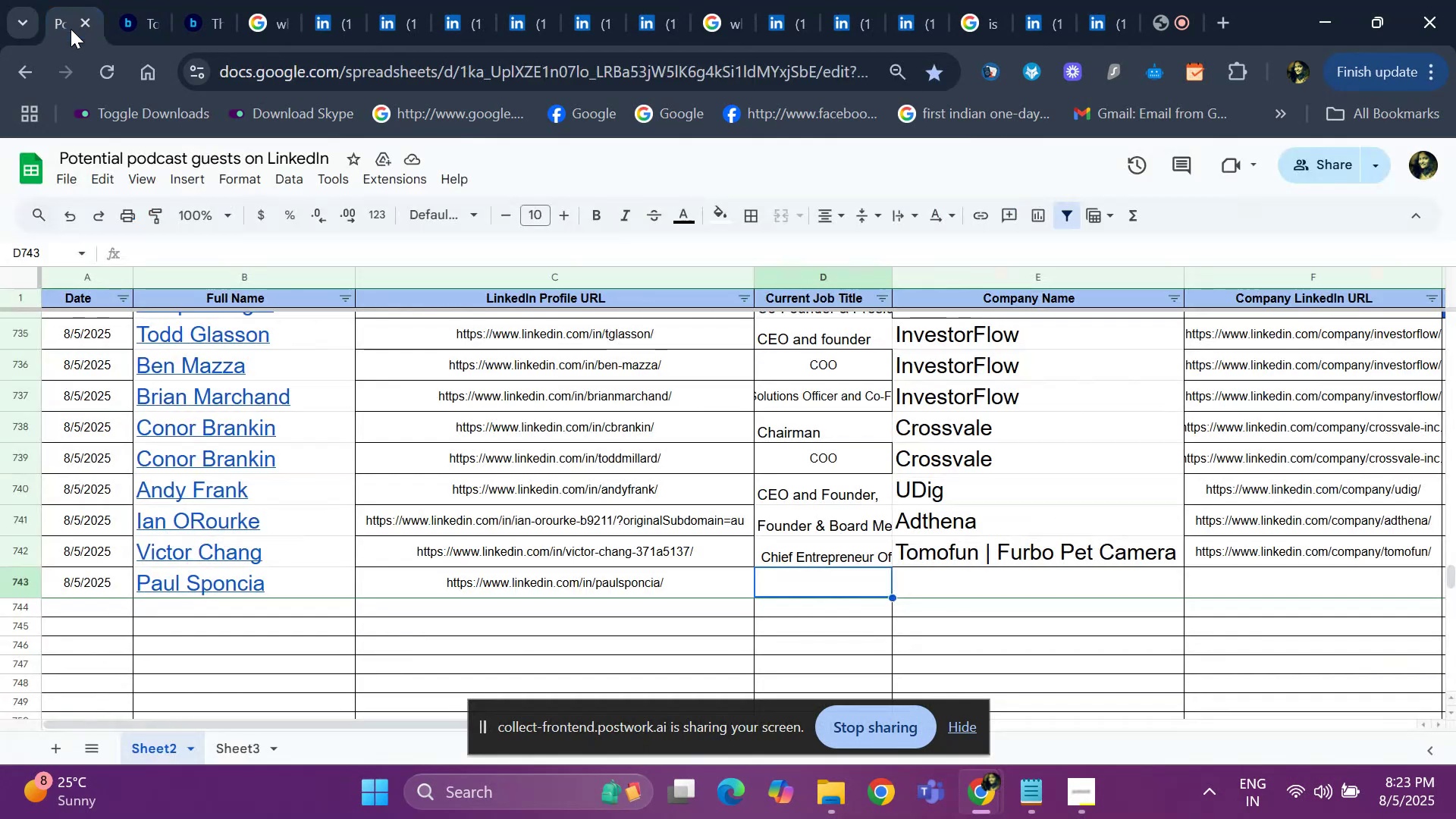 
type(Pric)
key(Backspace)
key(Backspace)
key(Backspace)
type(rincipa and CEO)
 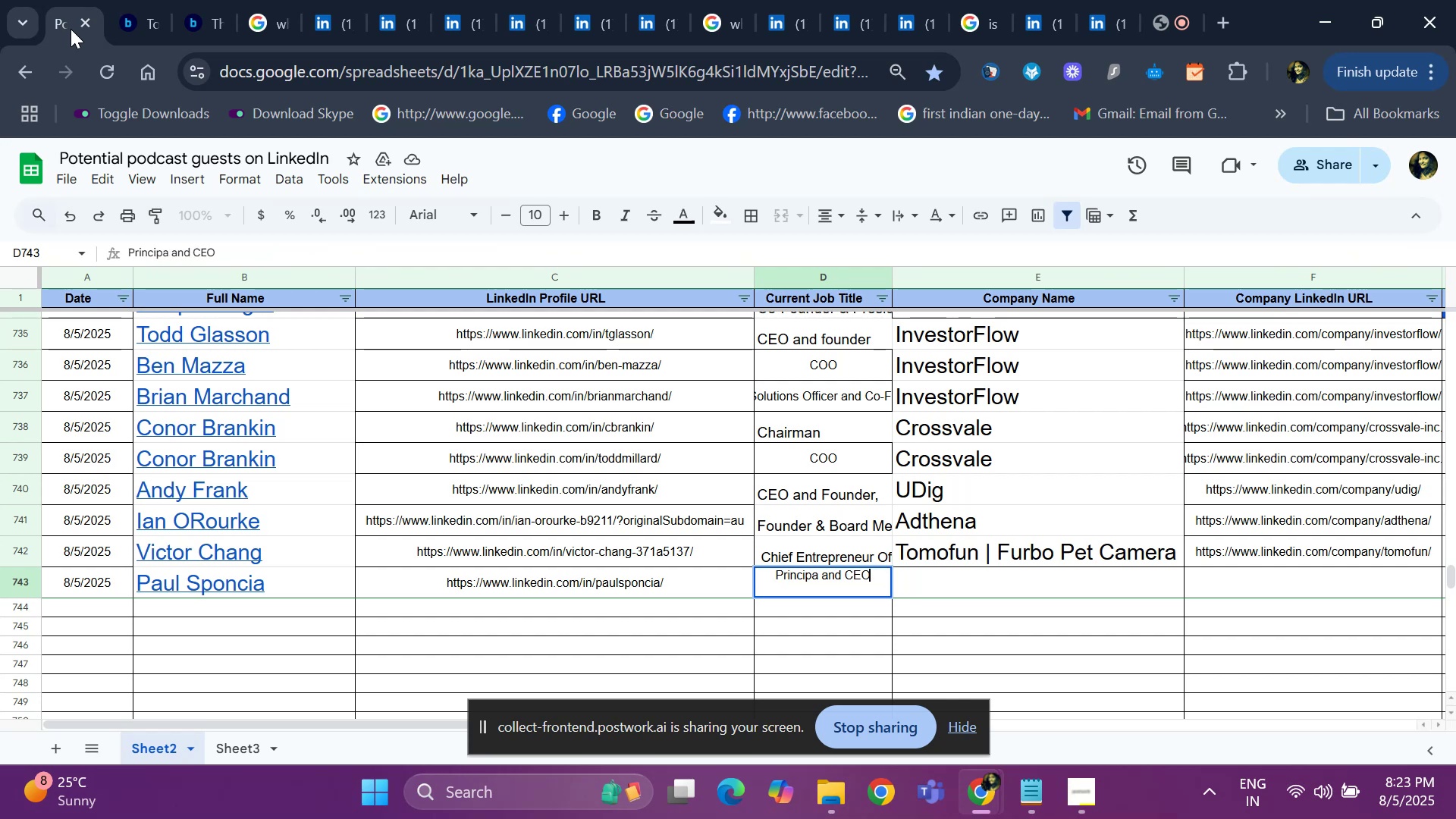 
 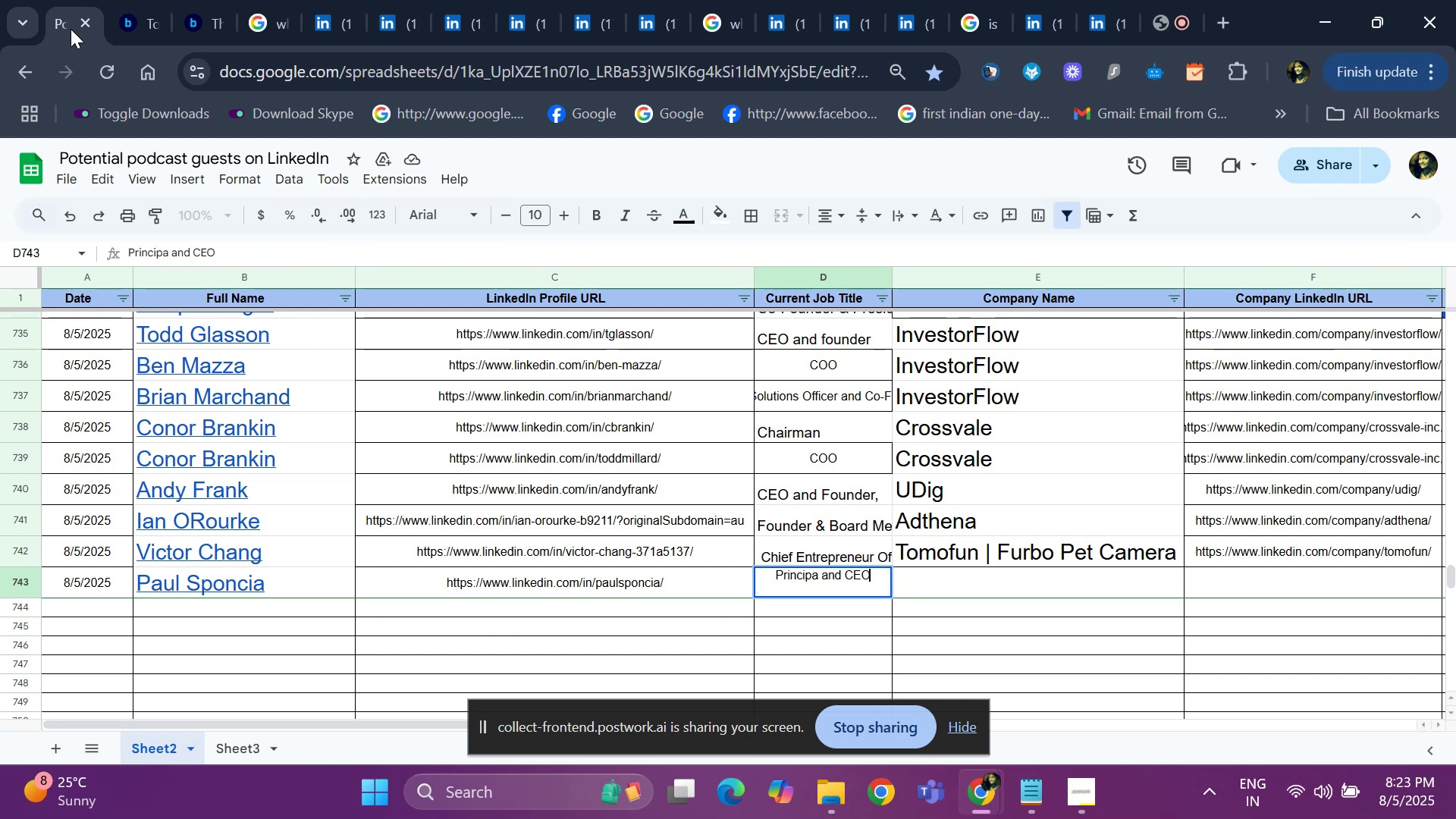 
key(ArrowRight)
 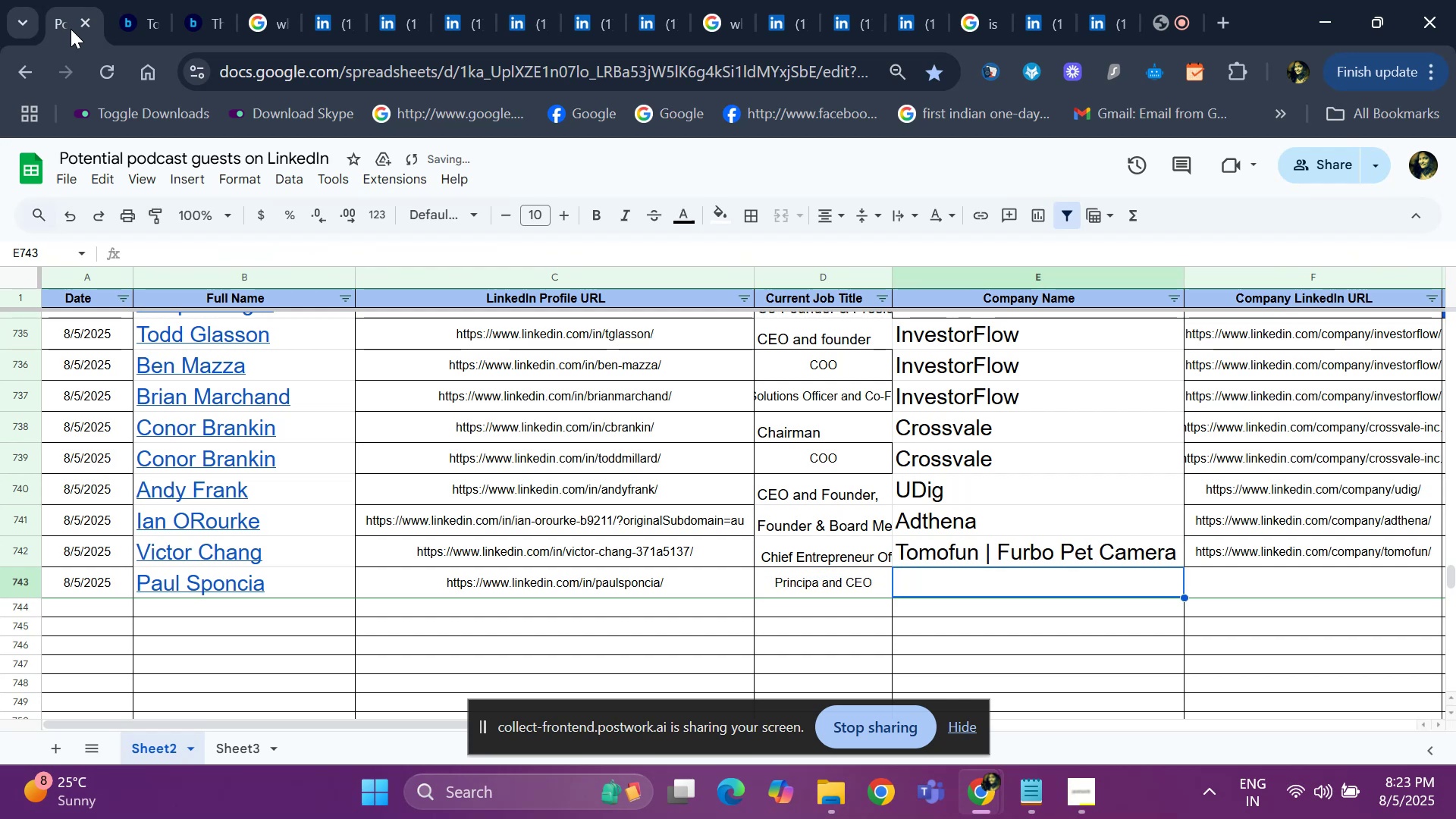 
key(Enter)
 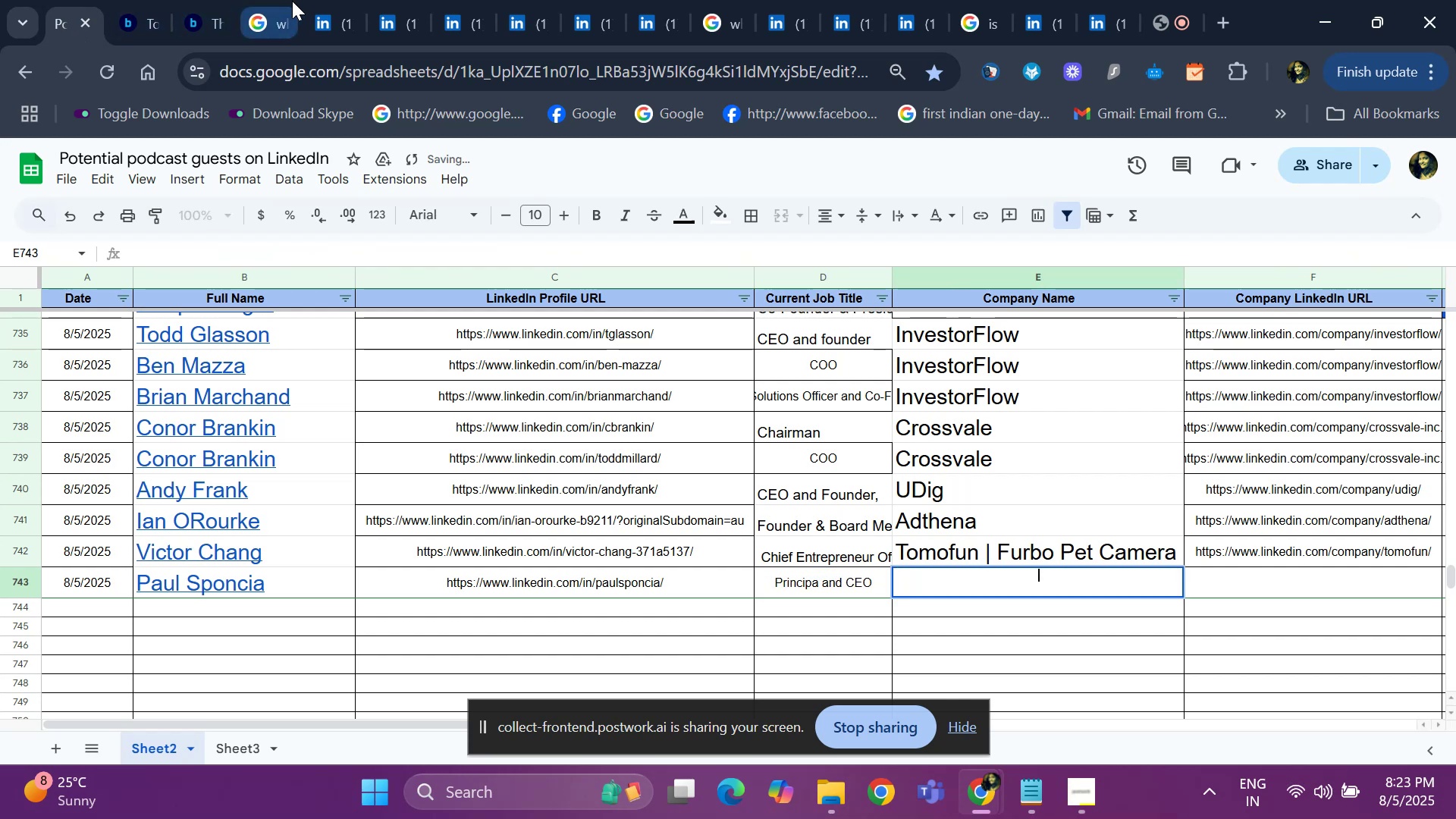 
left_click([324, 11])
 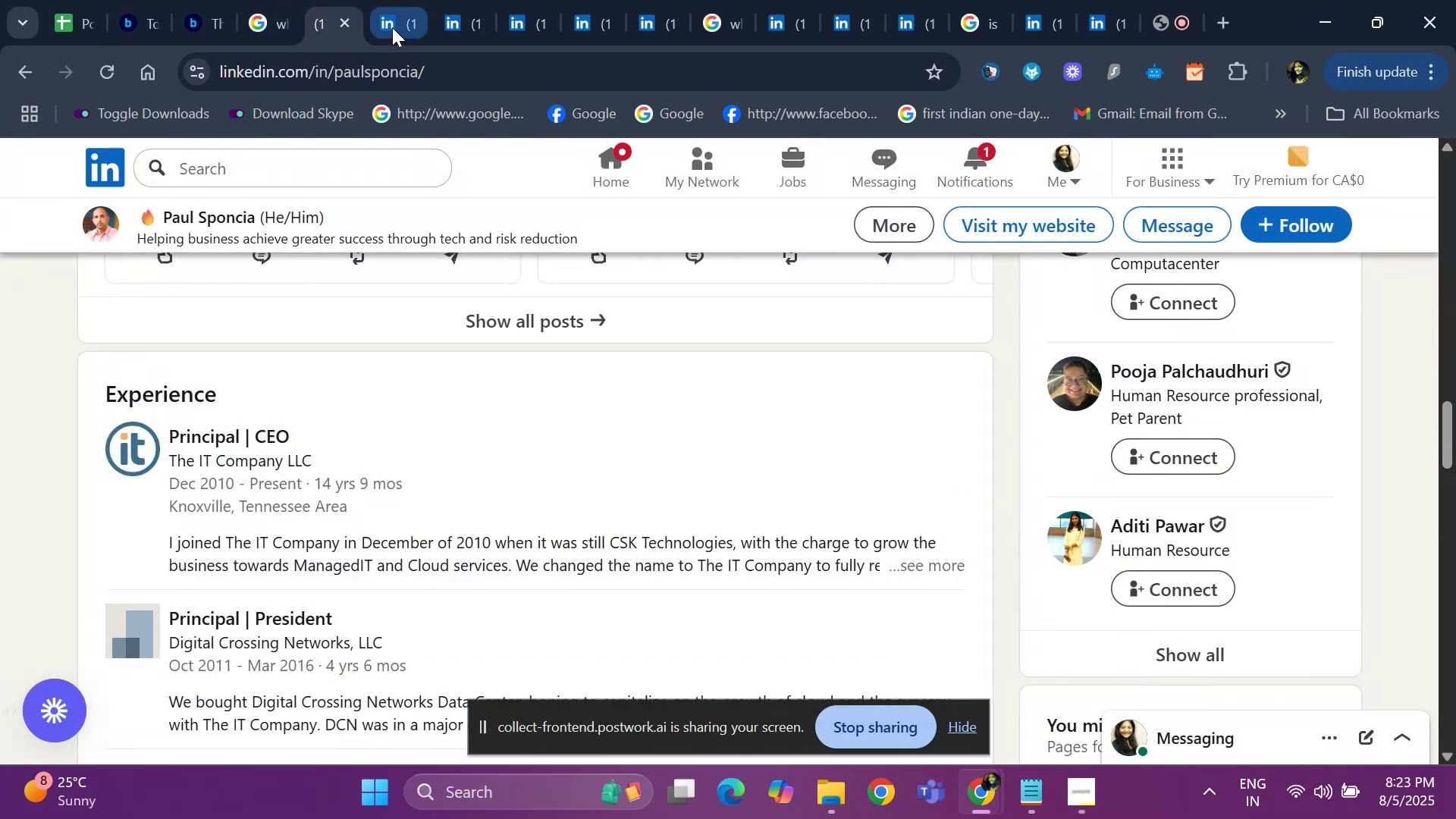 
left_click([392, 27])
 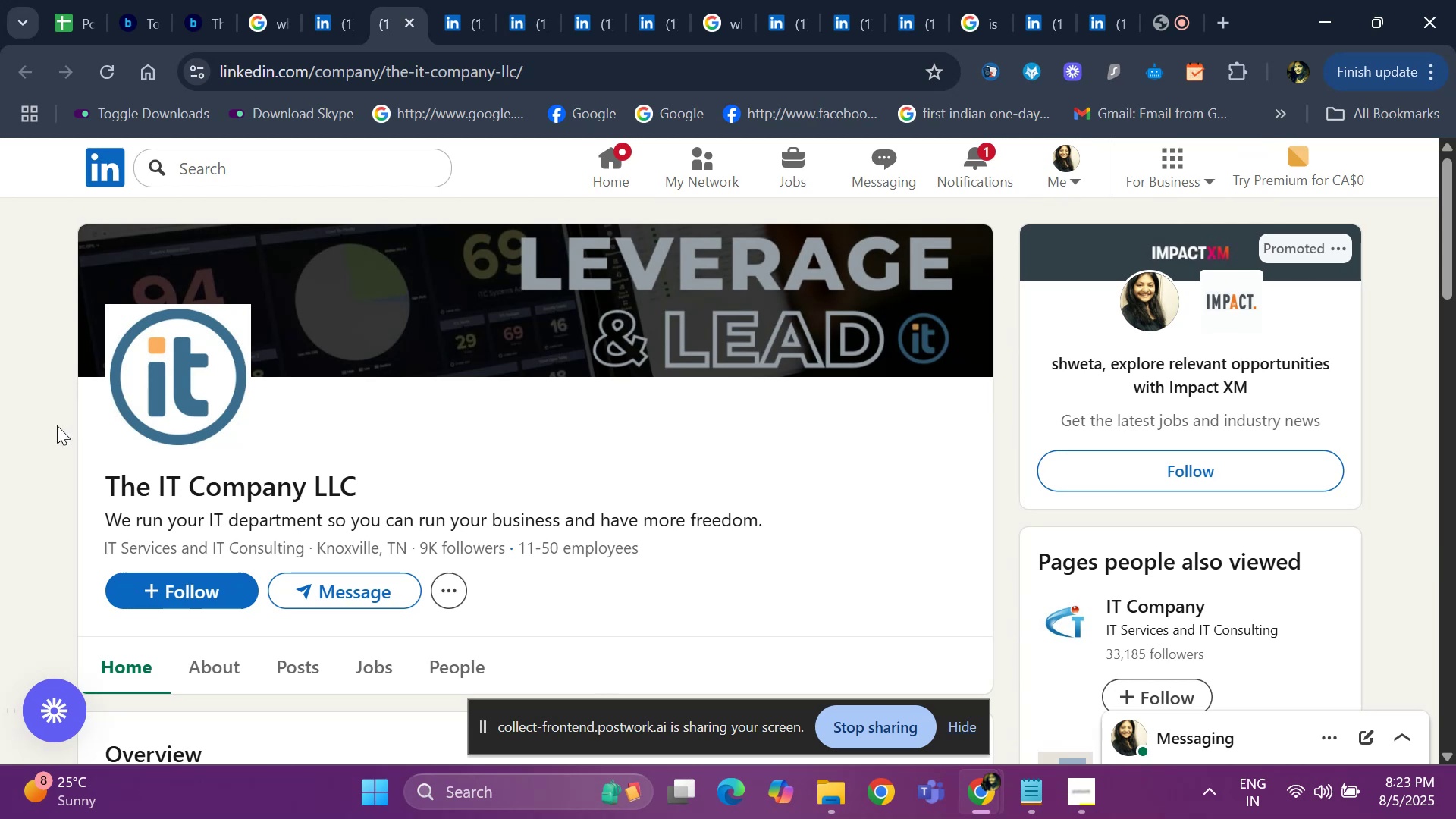 
left_click_drag(start_coordinate=[80, 466], to_coordinate=[371, 479])
 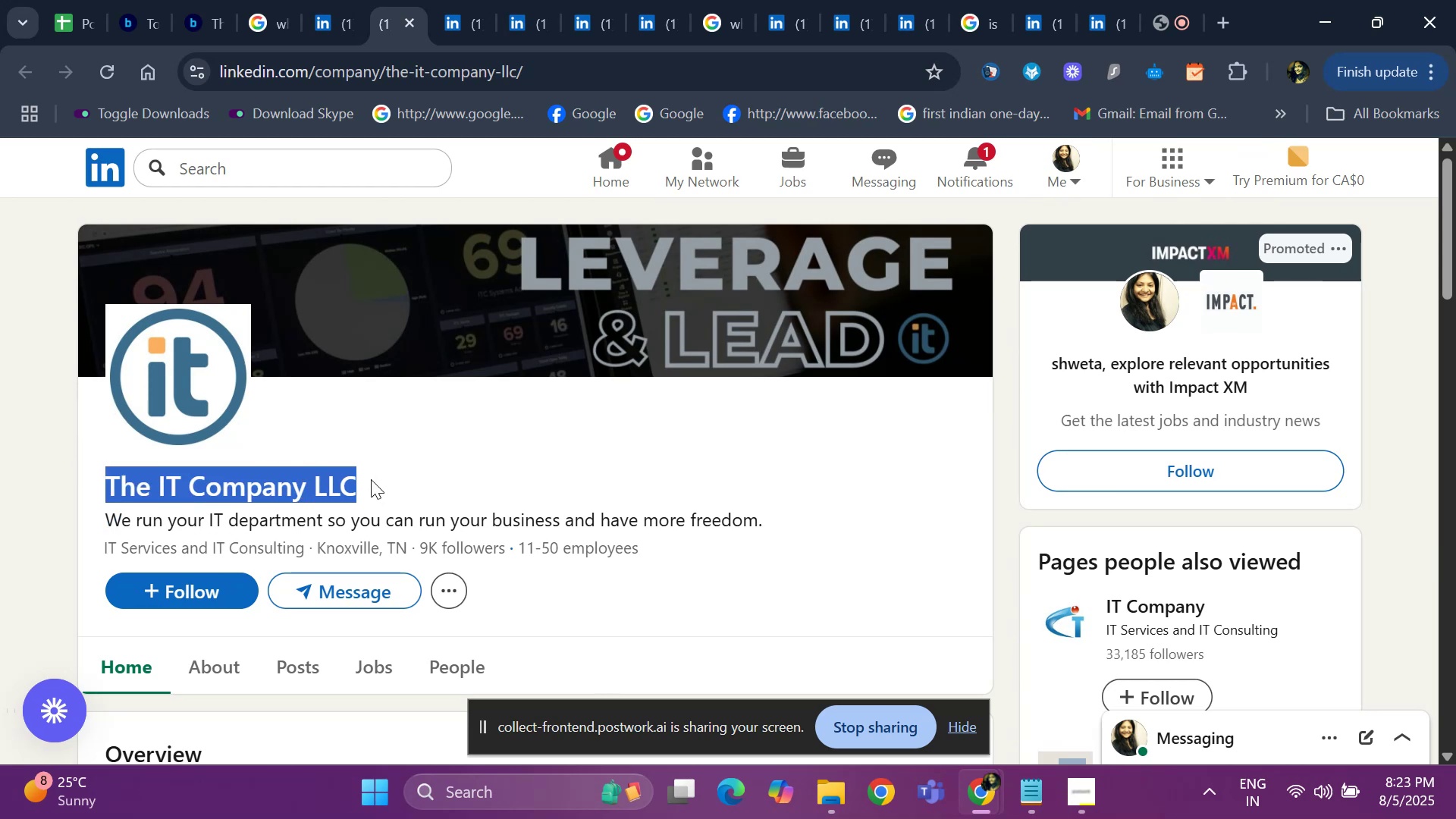 
key(Control+ControlLeft)
 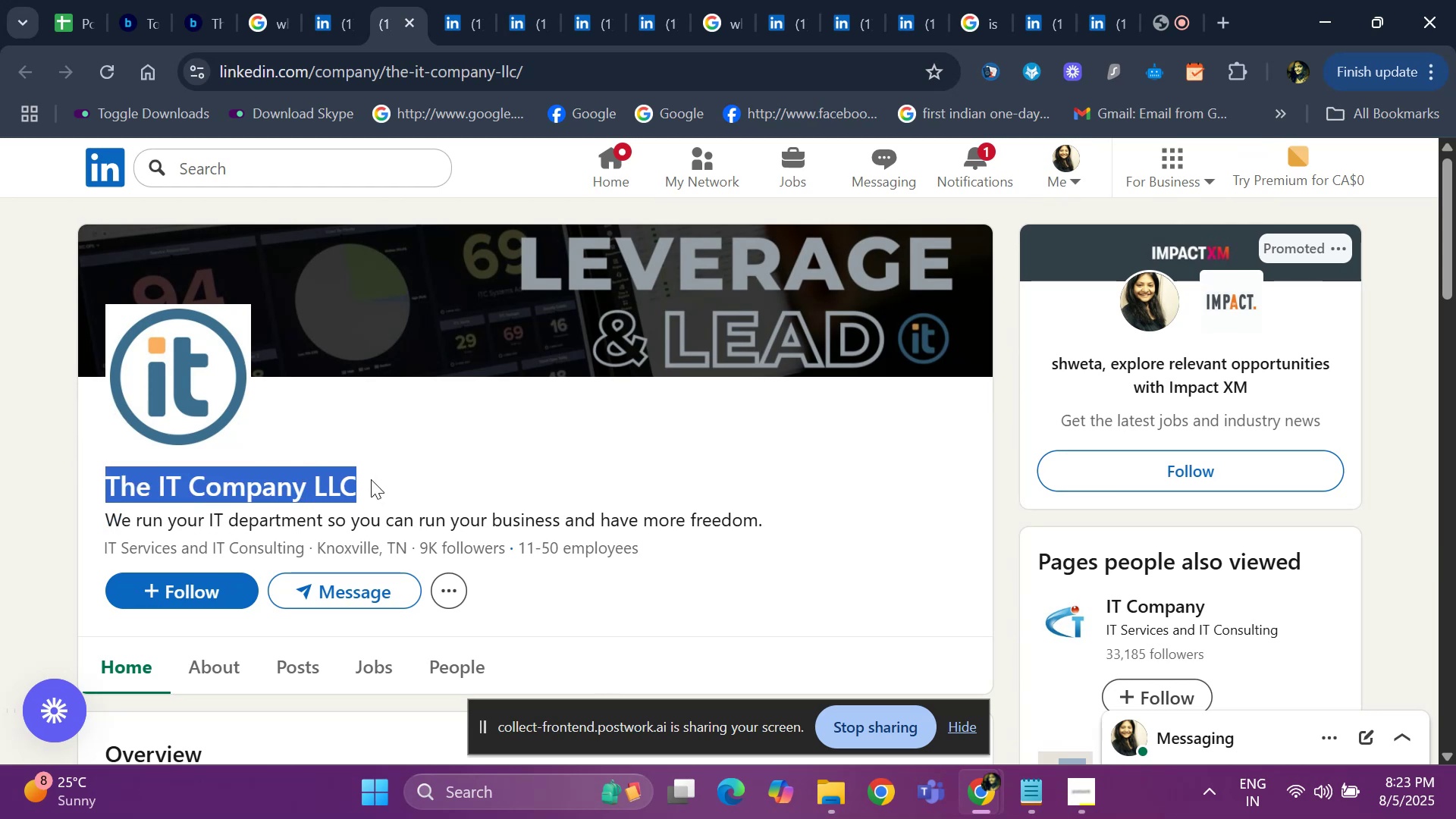 
key(Control+C)
 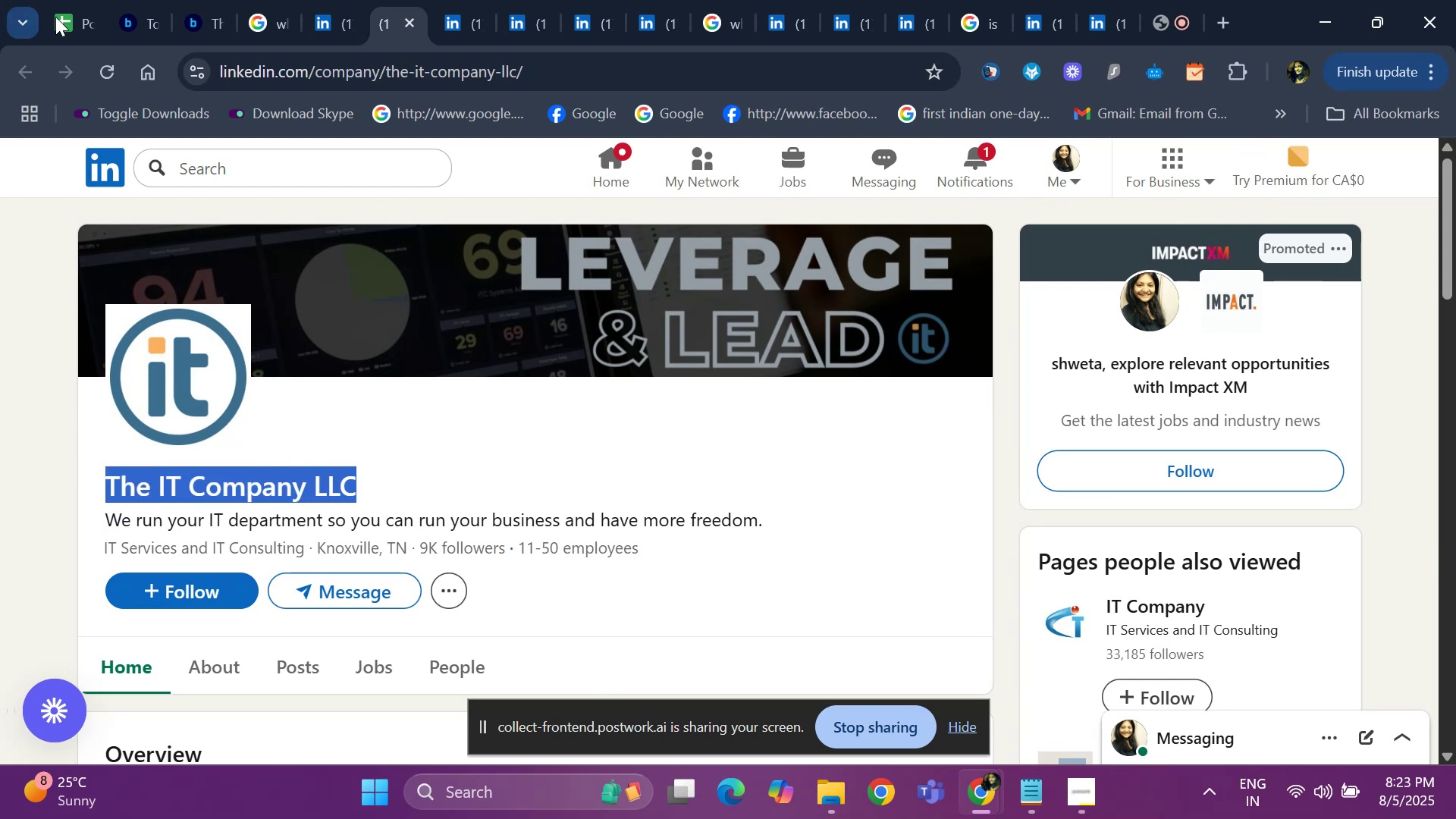 
left_click([64, 19])
 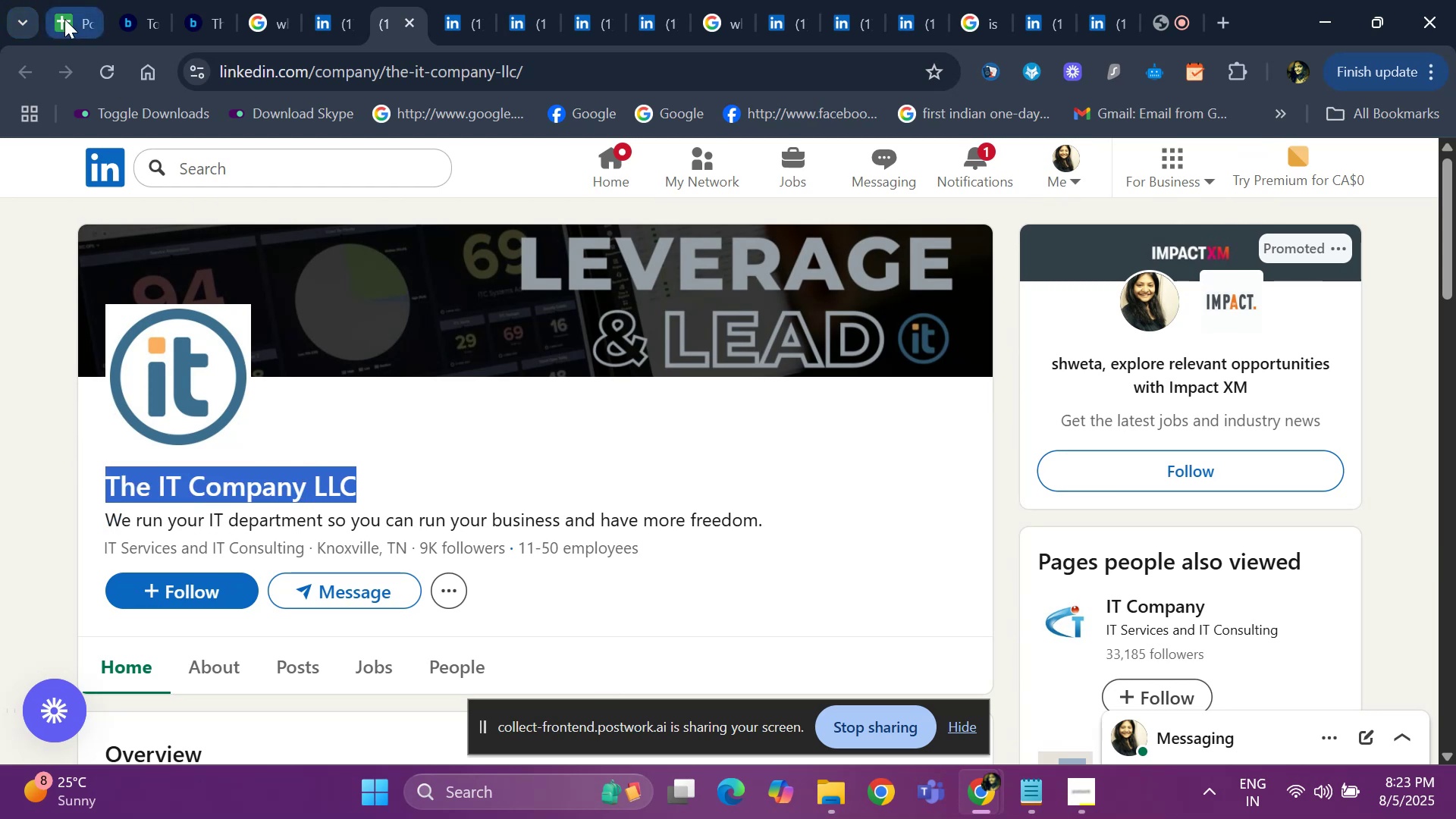 
key(Control+V)
 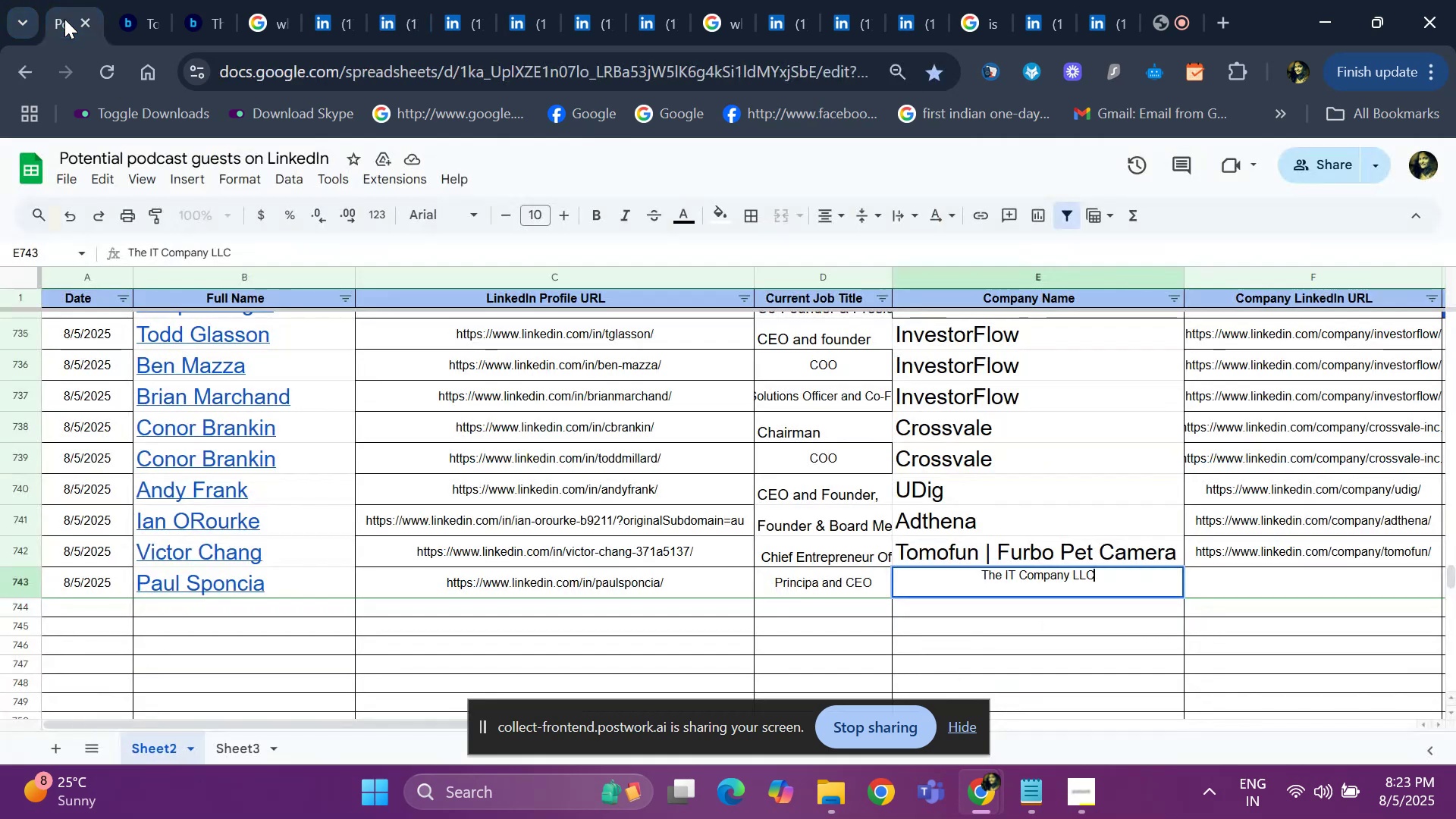 
key(ArrowRight)
 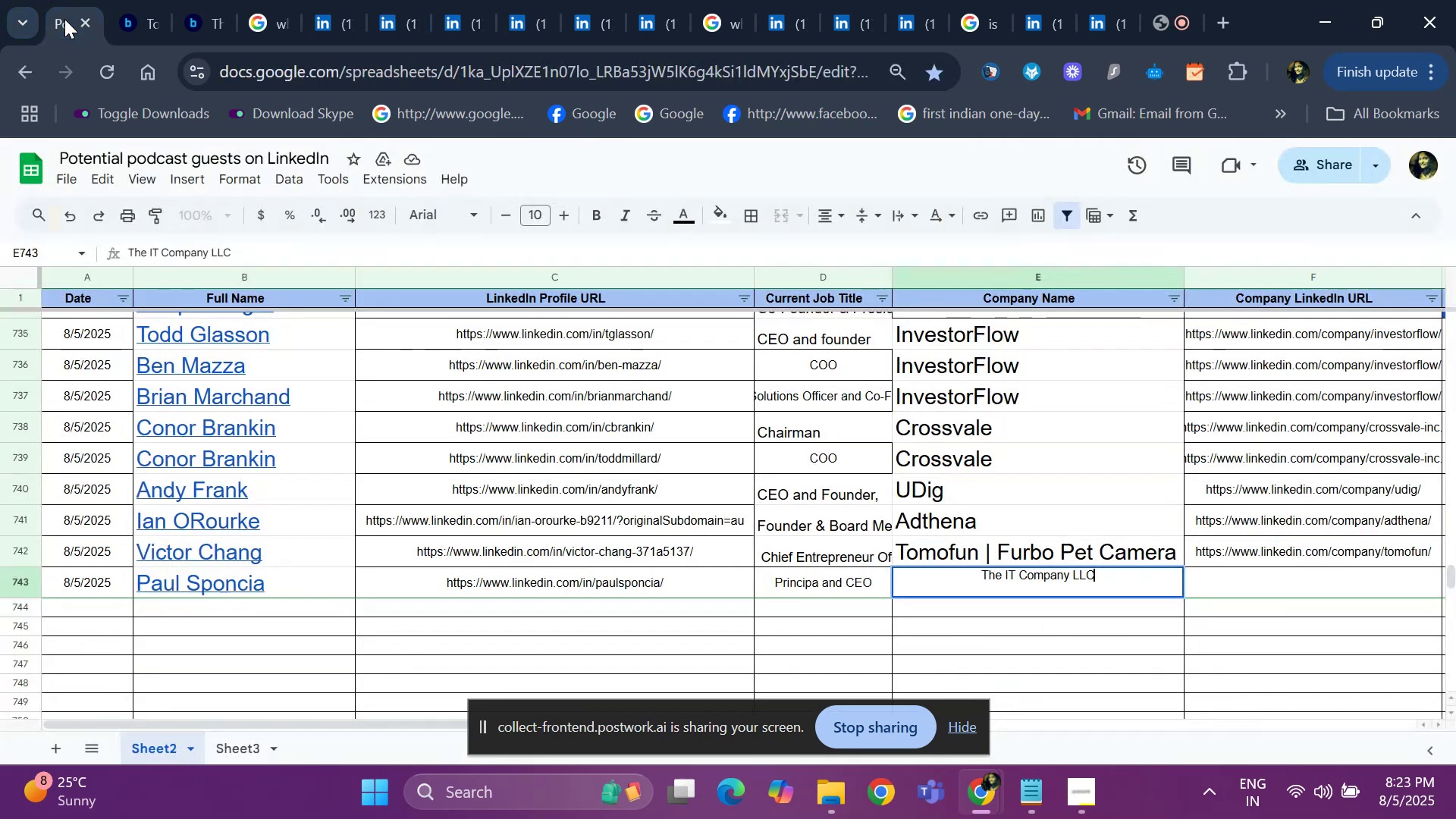 
key(Enter)
 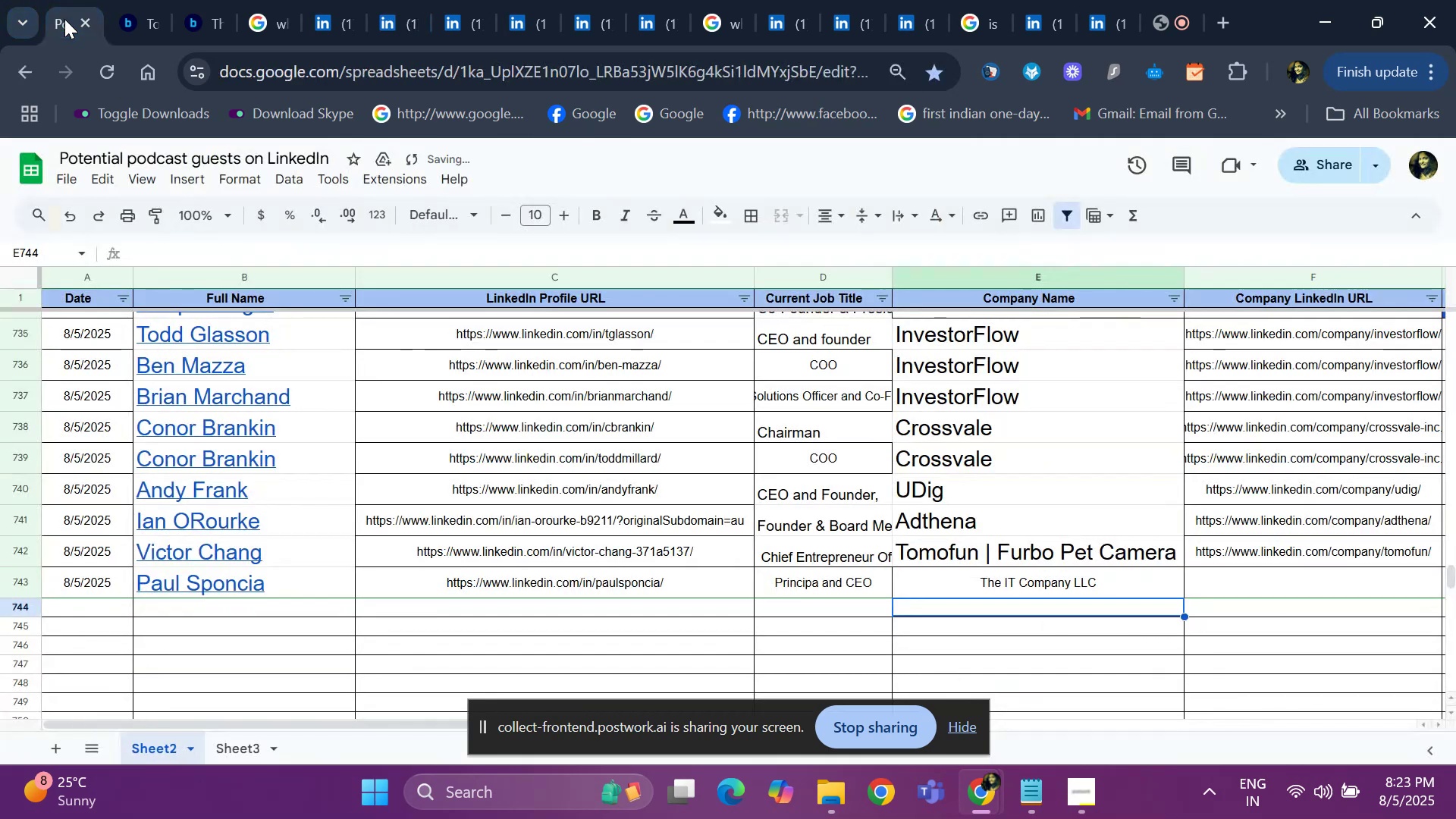 
key(ArrowUp)
 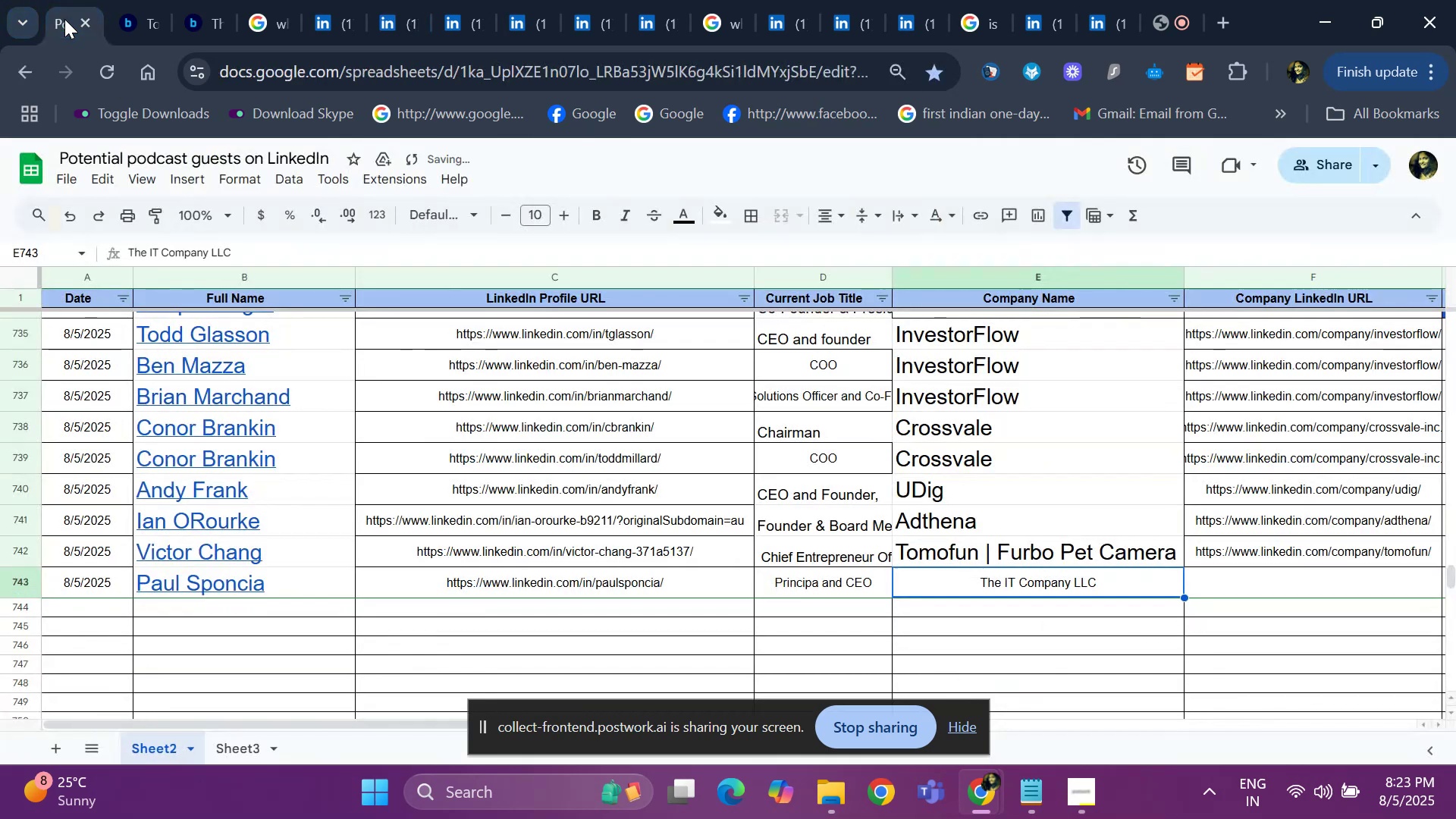 
key(ArrowRight)
 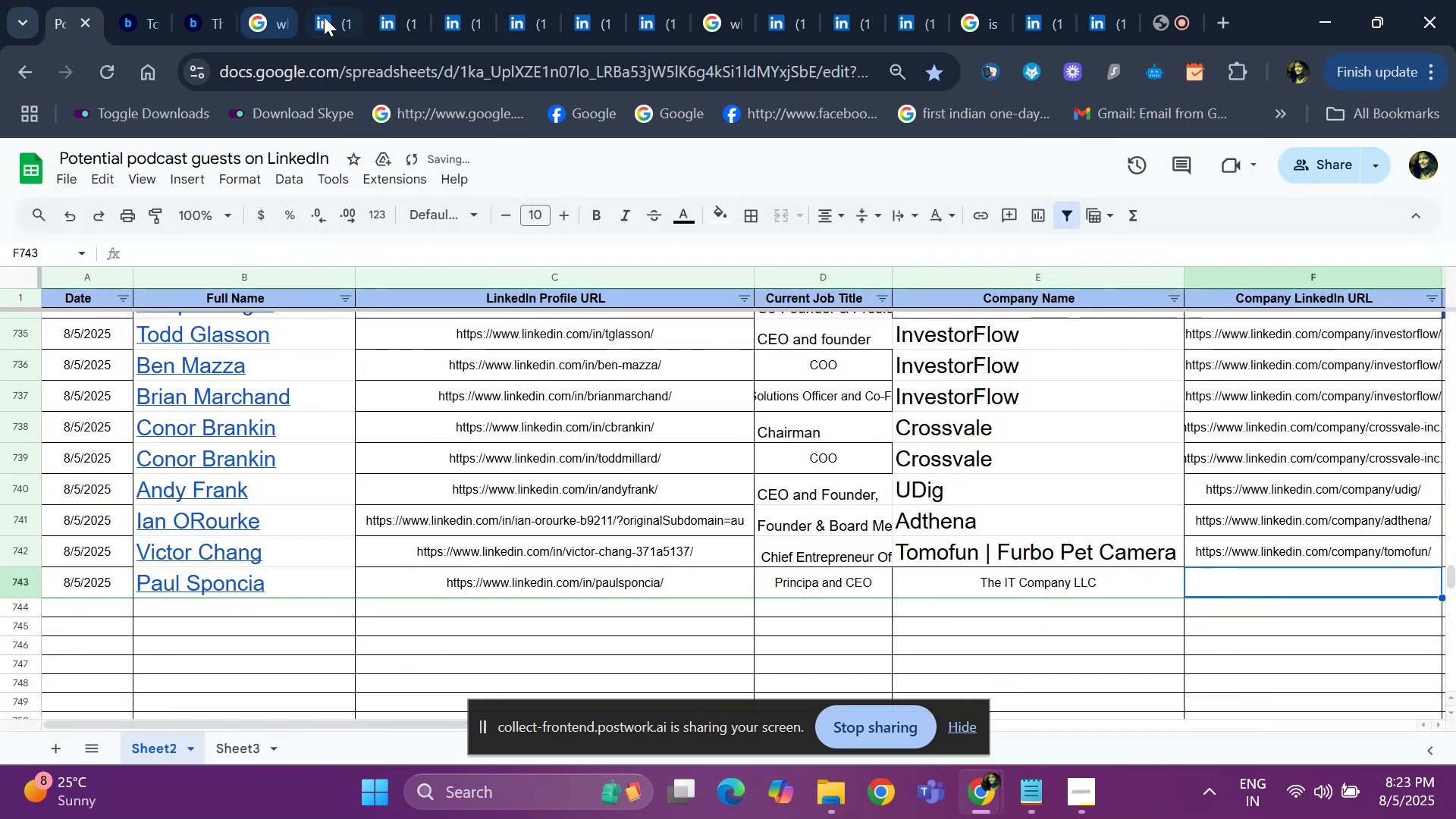 
left_click([347, 17])
 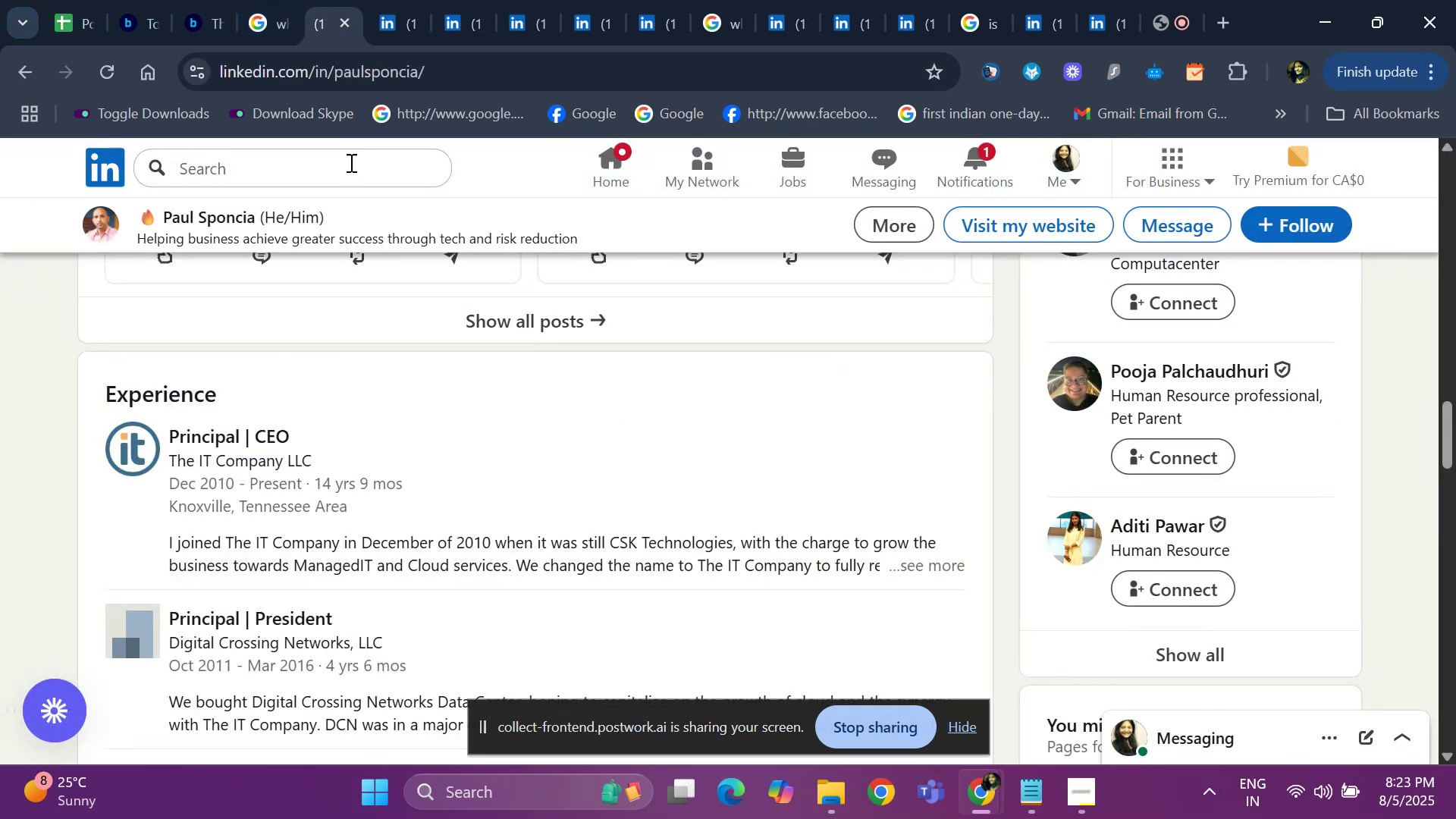 
hold_key(key=ArrowUp, duration=1.51)
 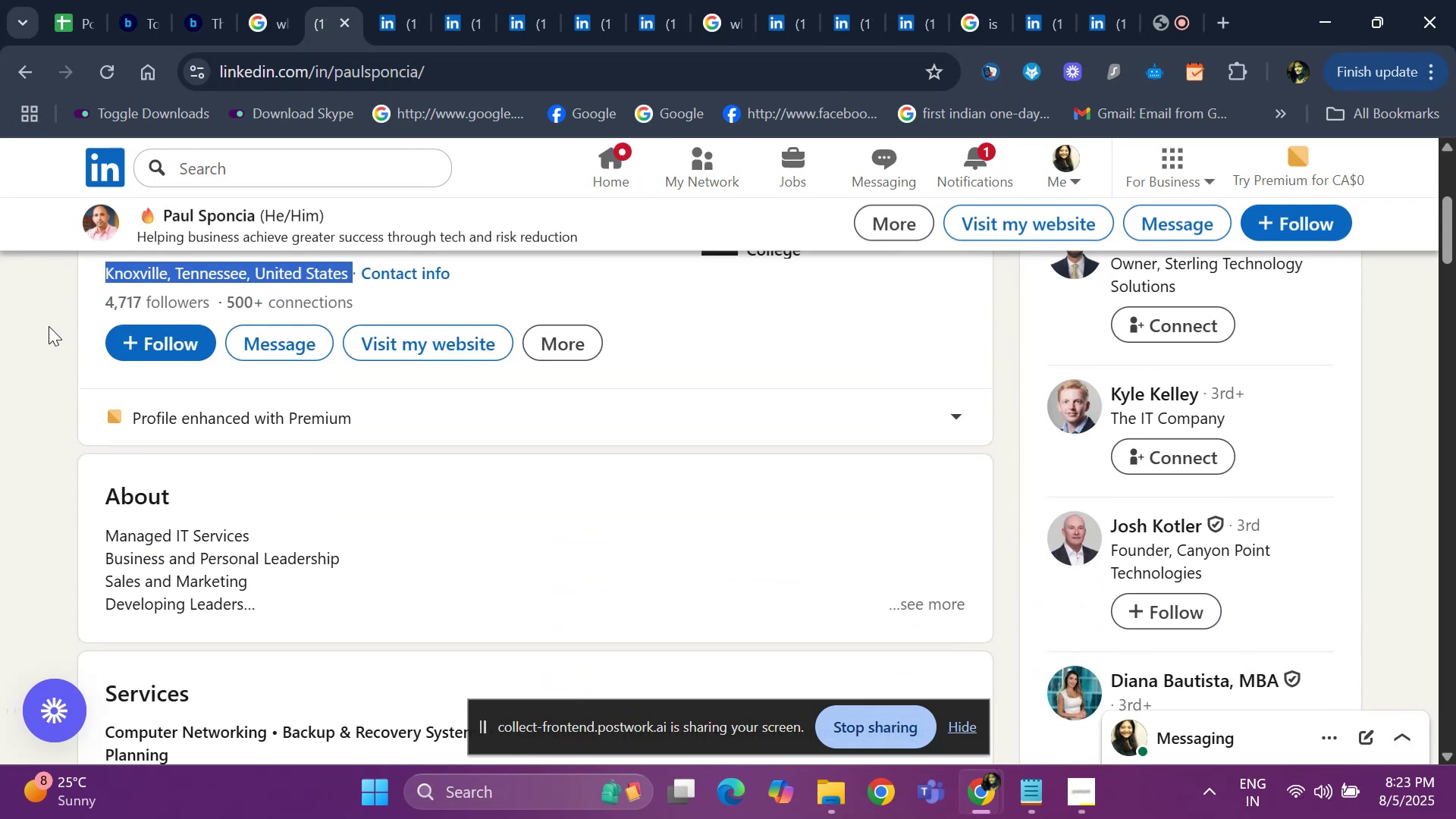 
hold_key(key=ArrowUp, duration=0.45)
 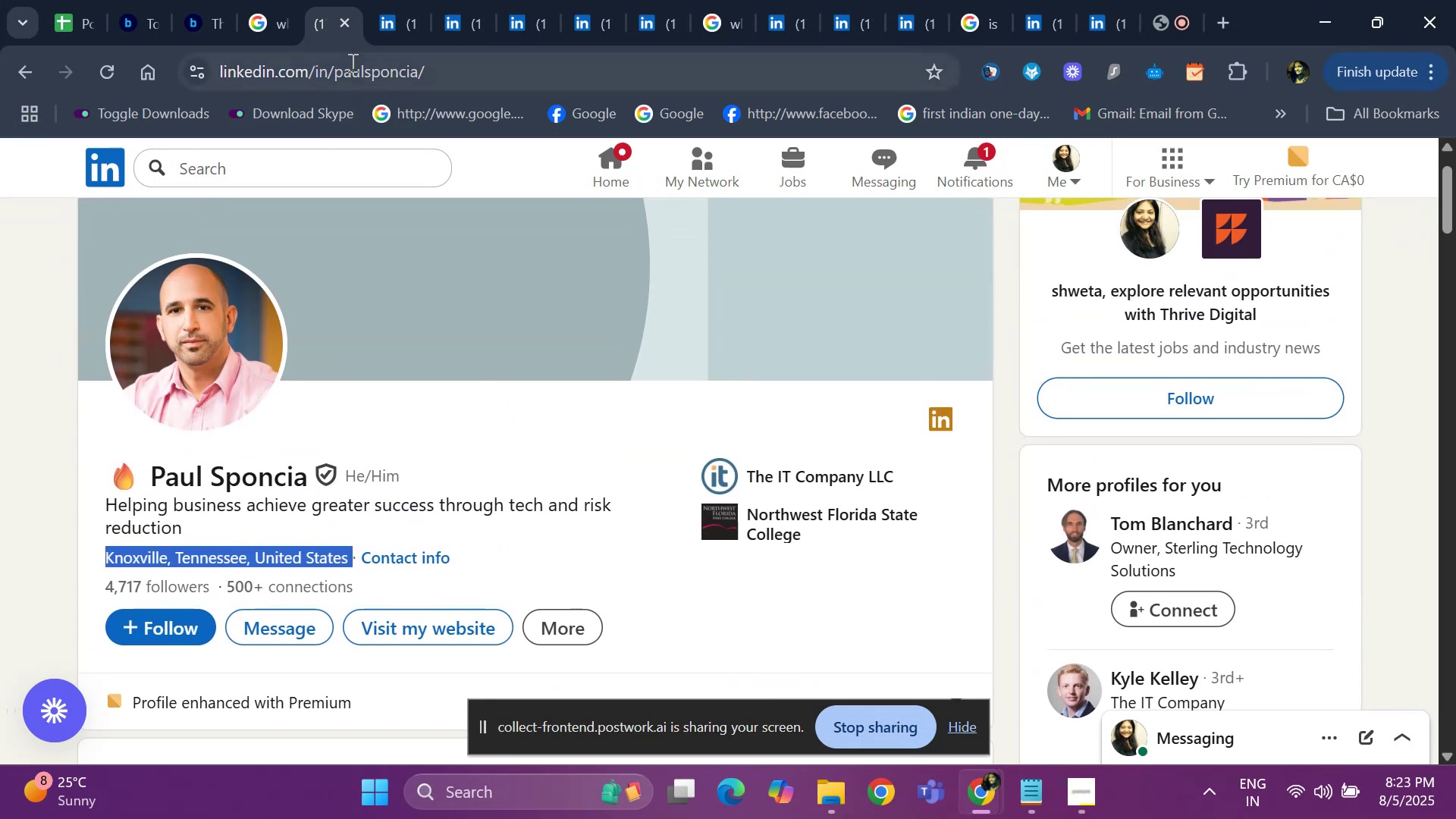 
left_click([373, 27])
 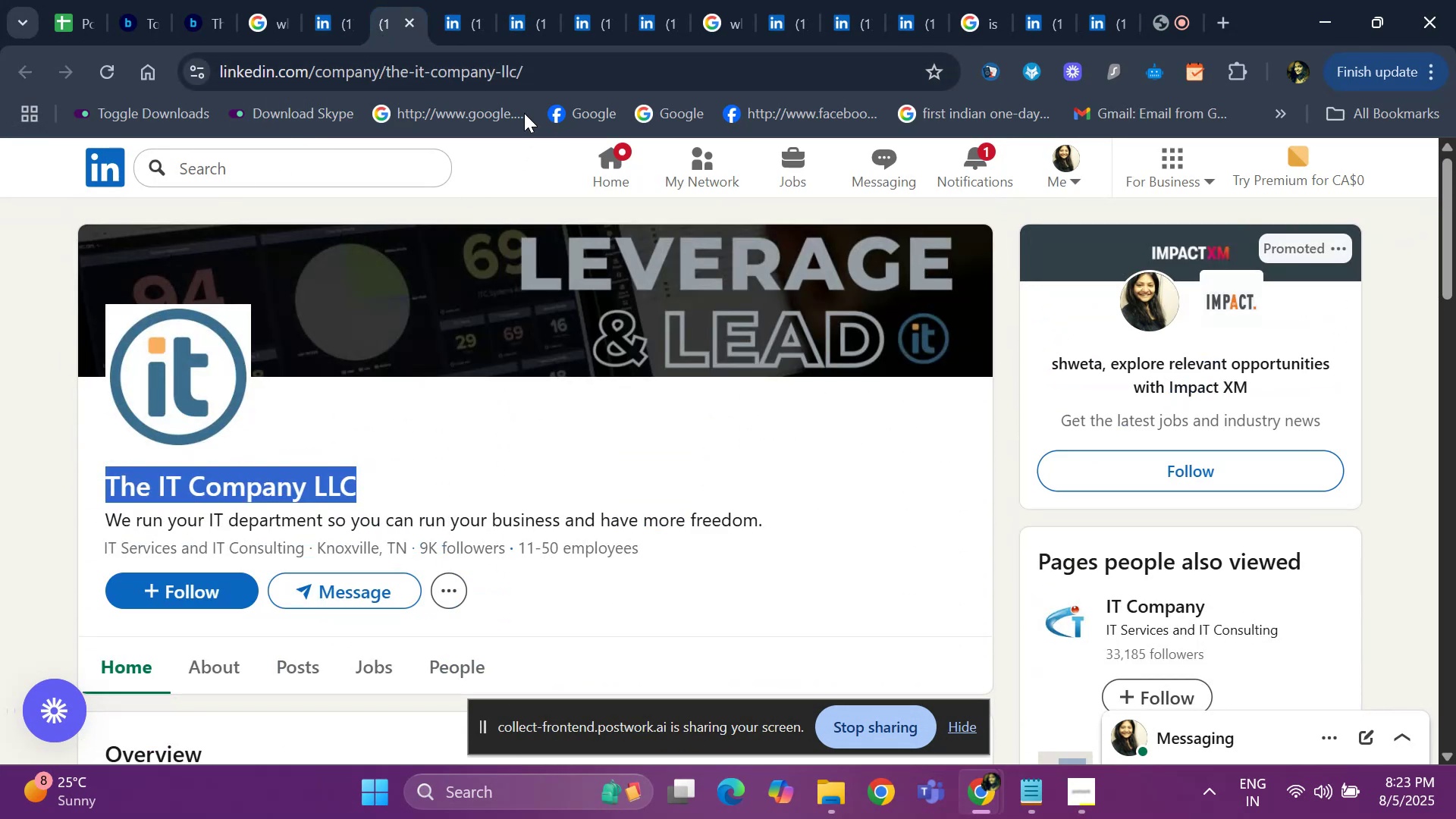 
left_click([541, 79])
 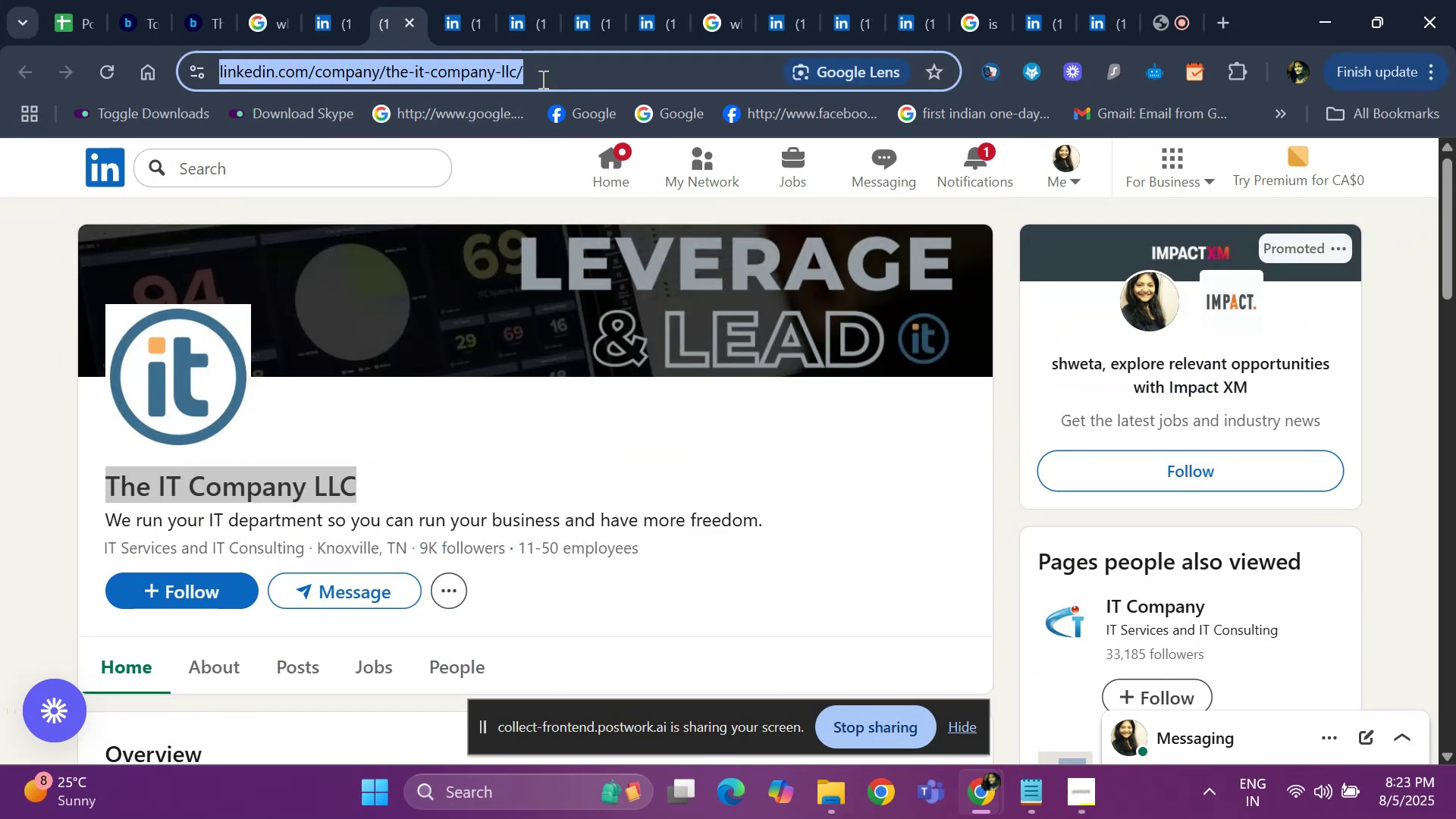 
key(Control+C)
 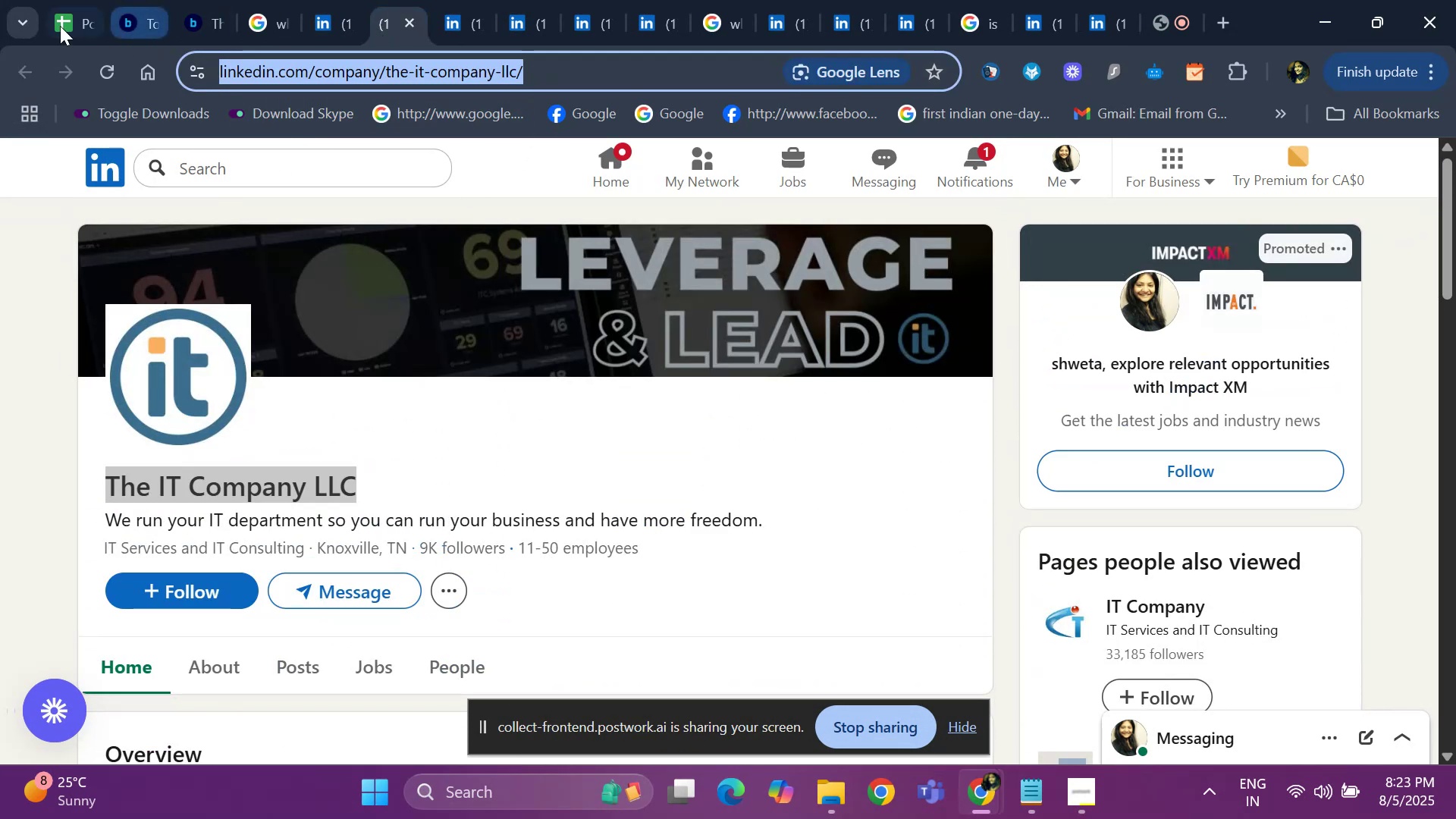 
left_click([55, 26])
 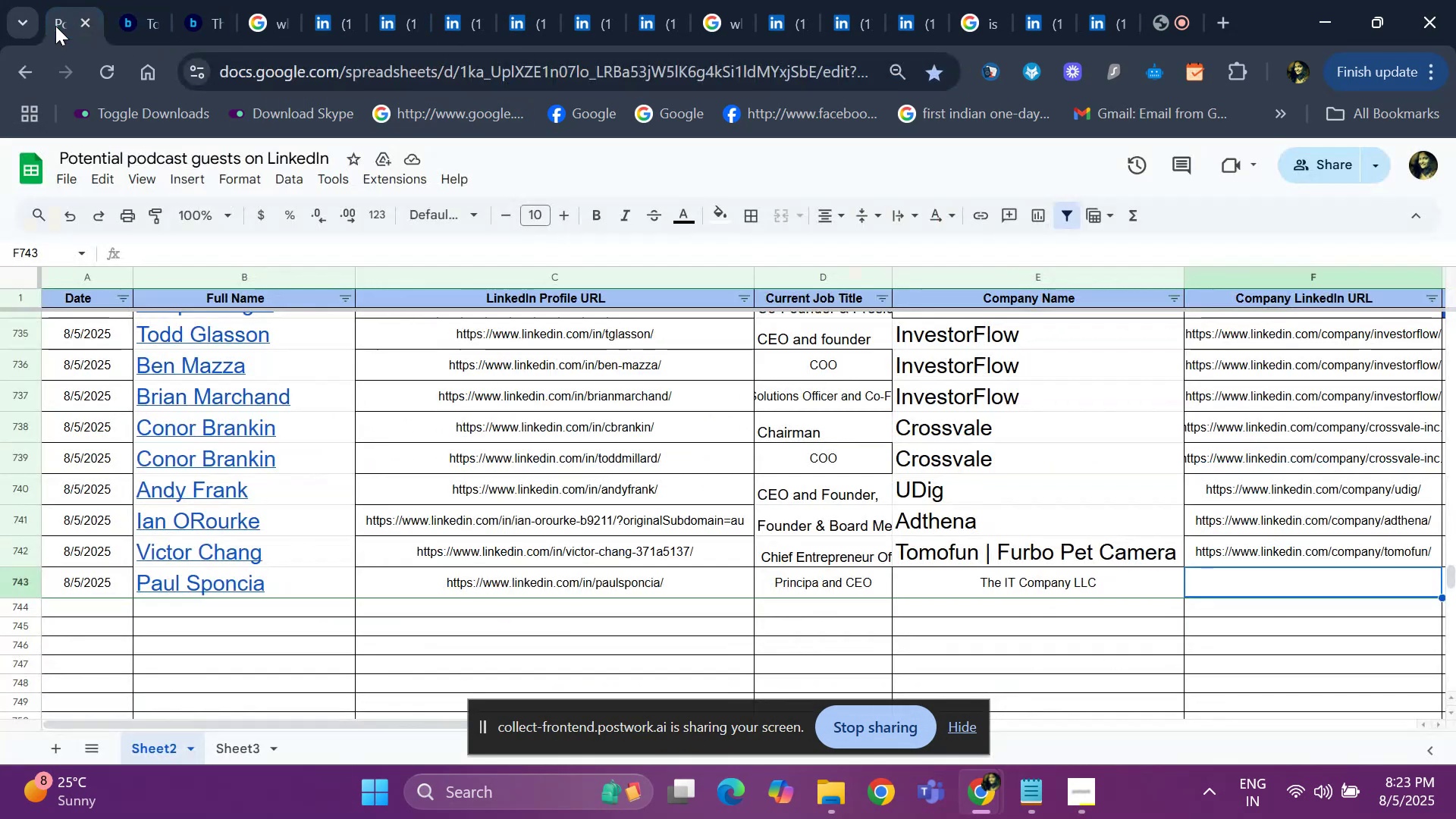 
key(Control+V)
 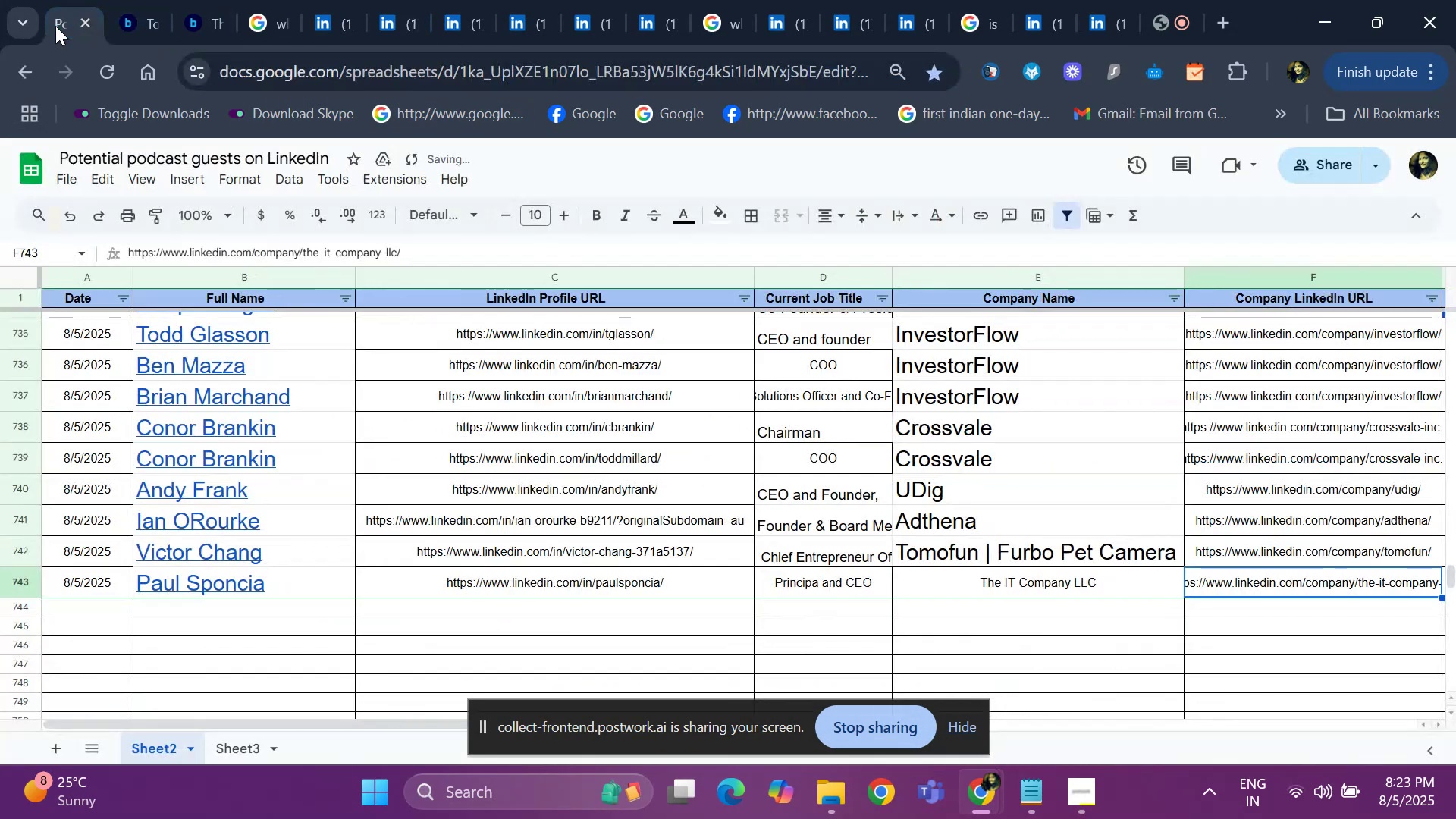 
key(ArrowRight)
 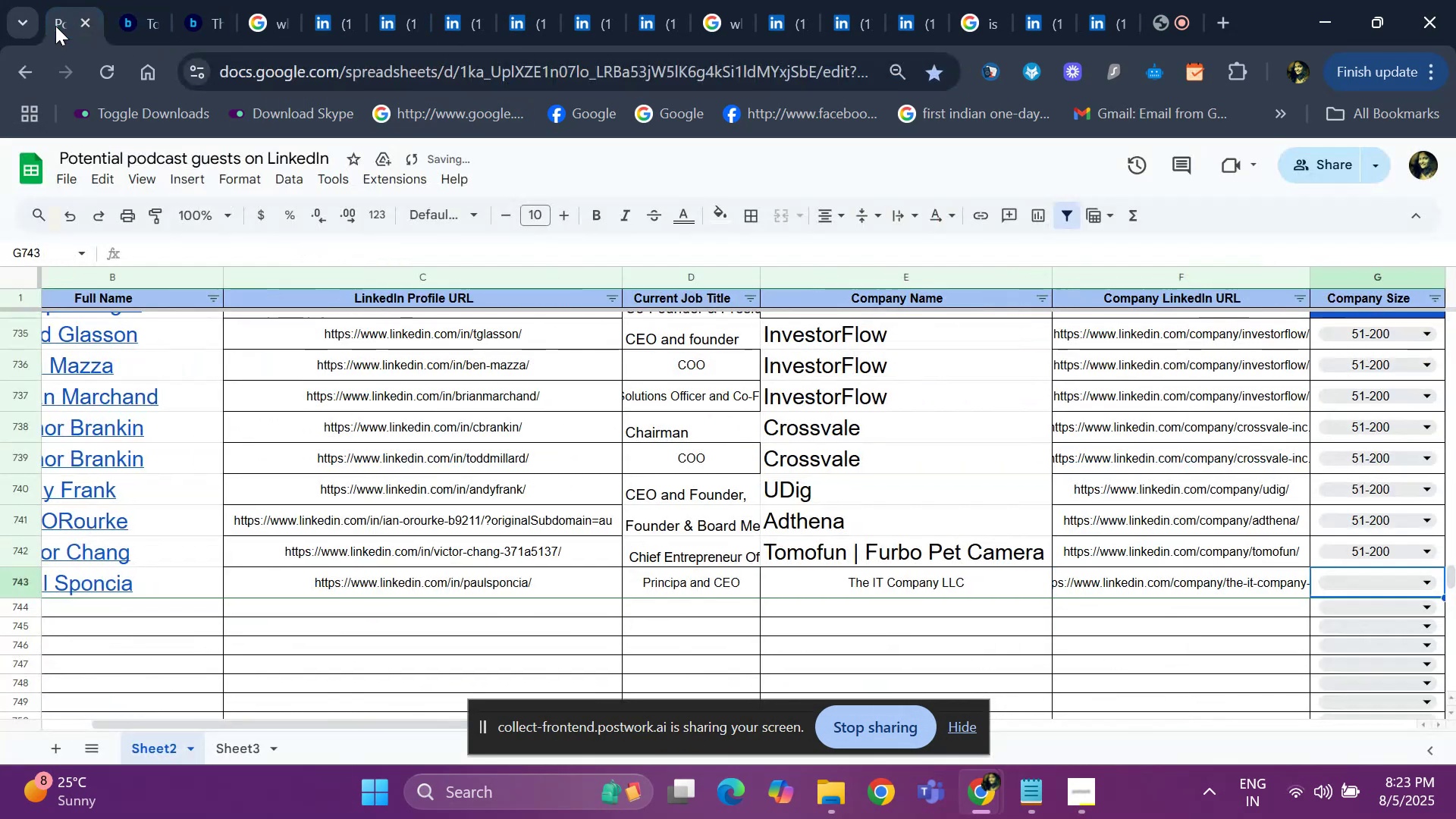 
key(ArrowRight)
 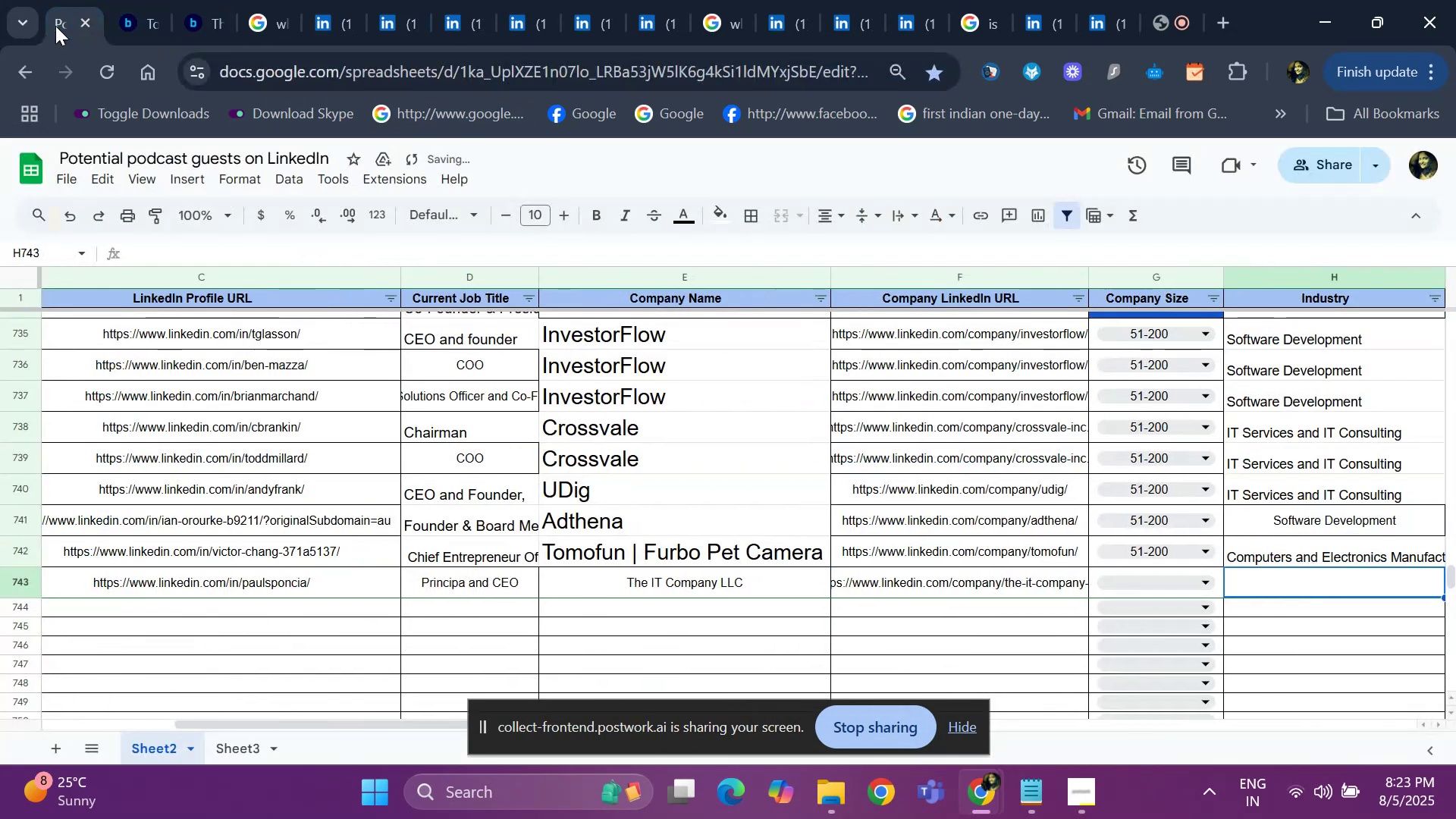 
key(ArrowRight)
 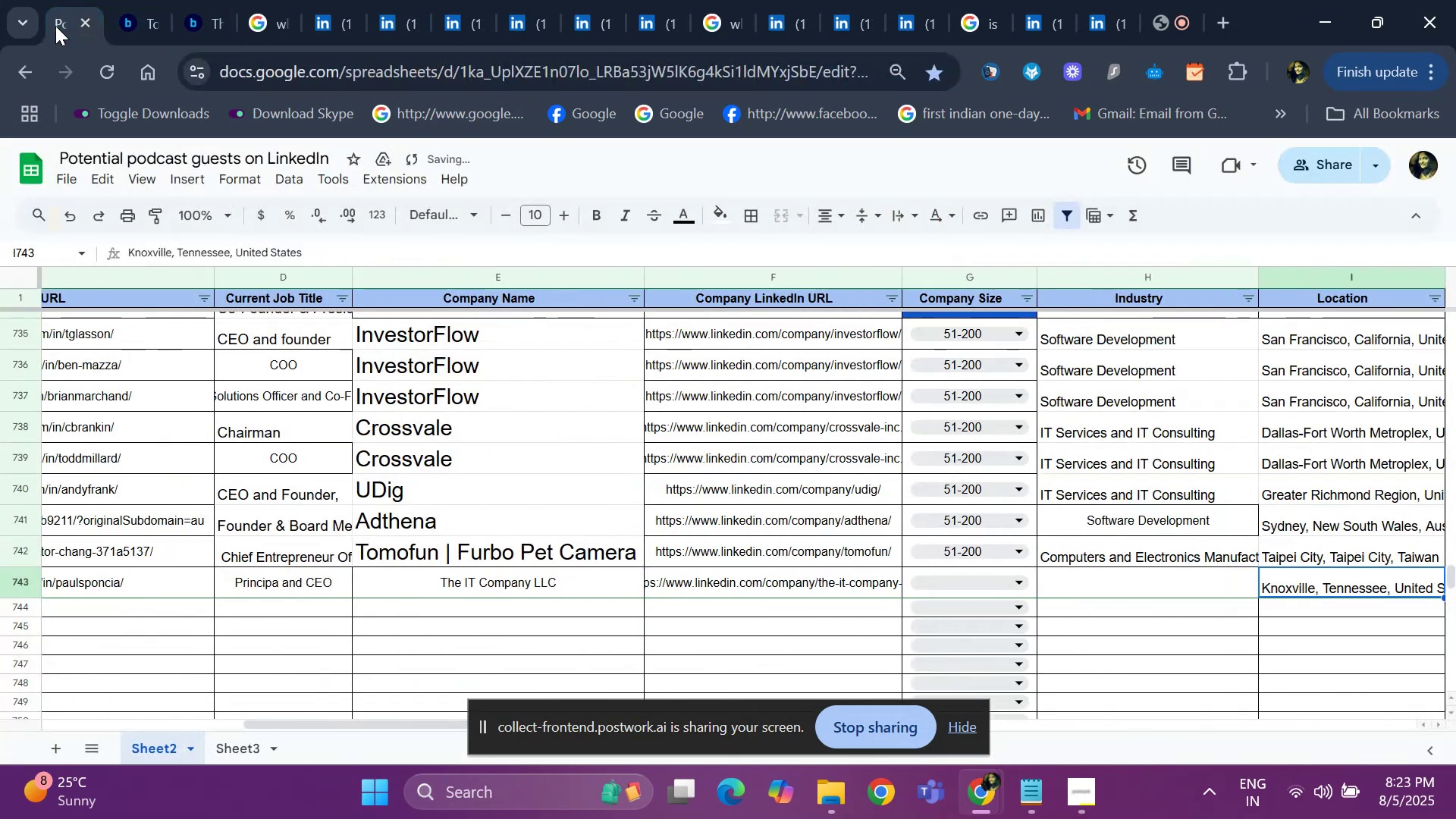 
key(ArrowLeft)
 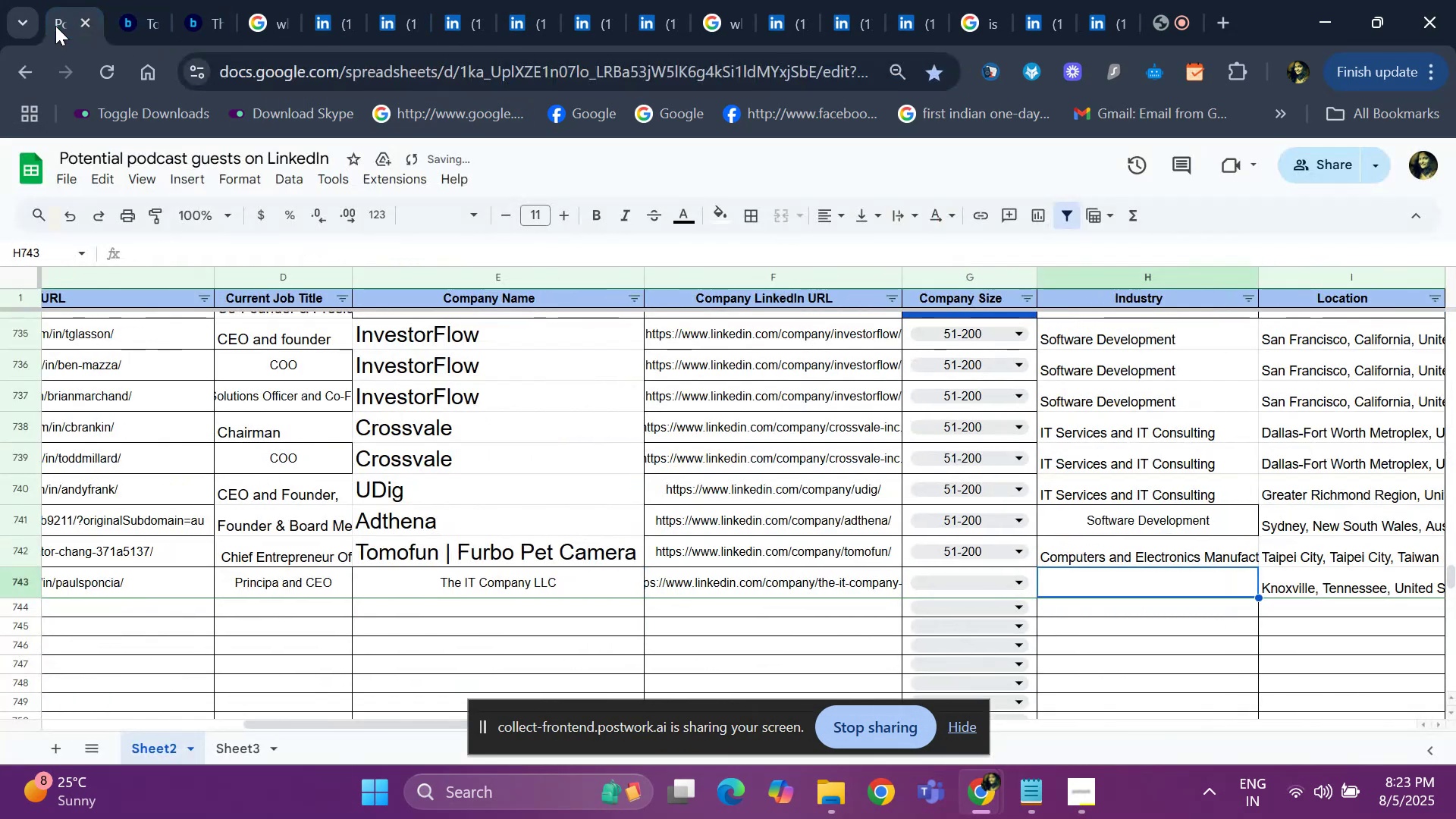 
key(ArrowLeft)
 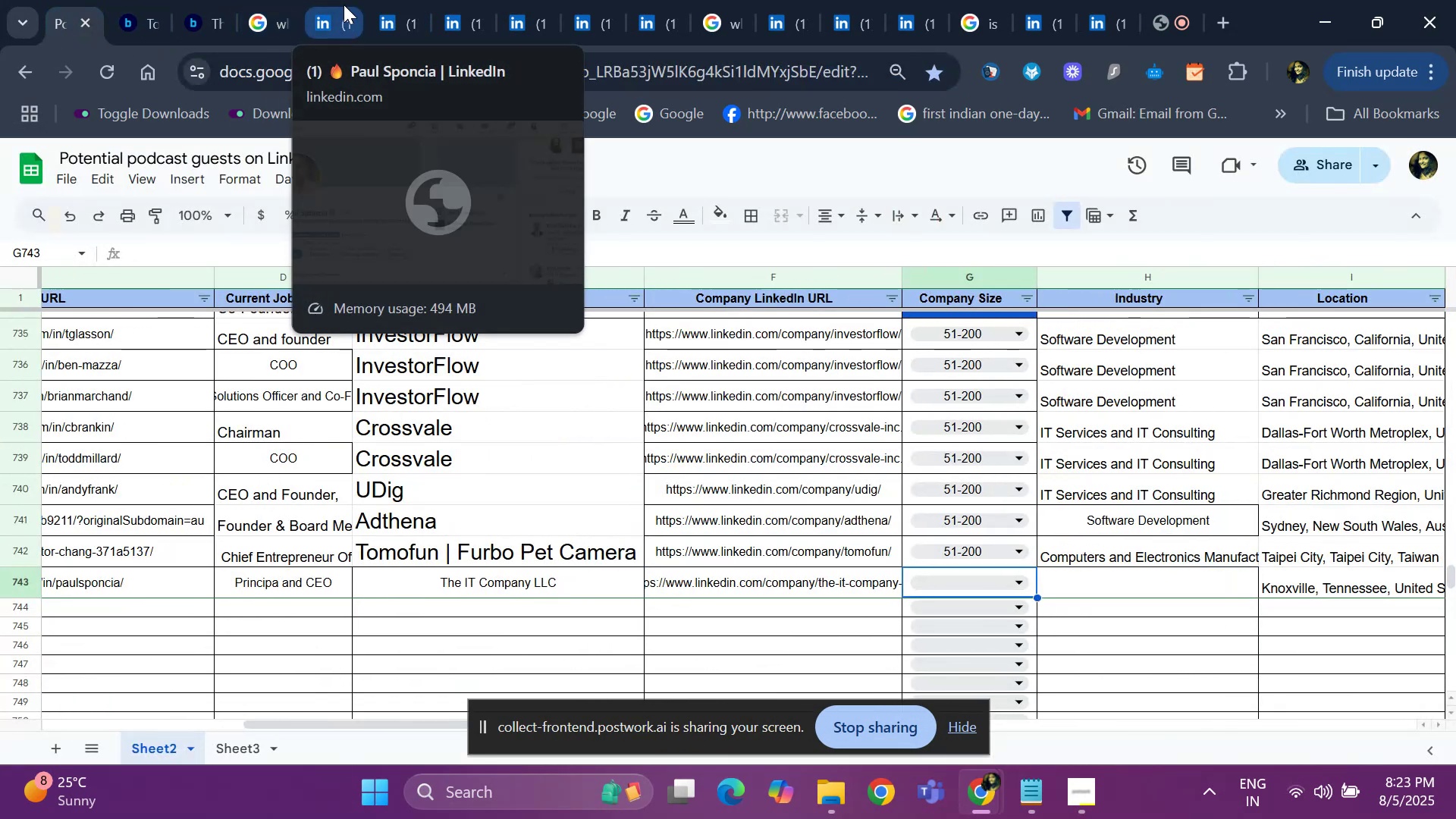 
left_click([344, 5])
 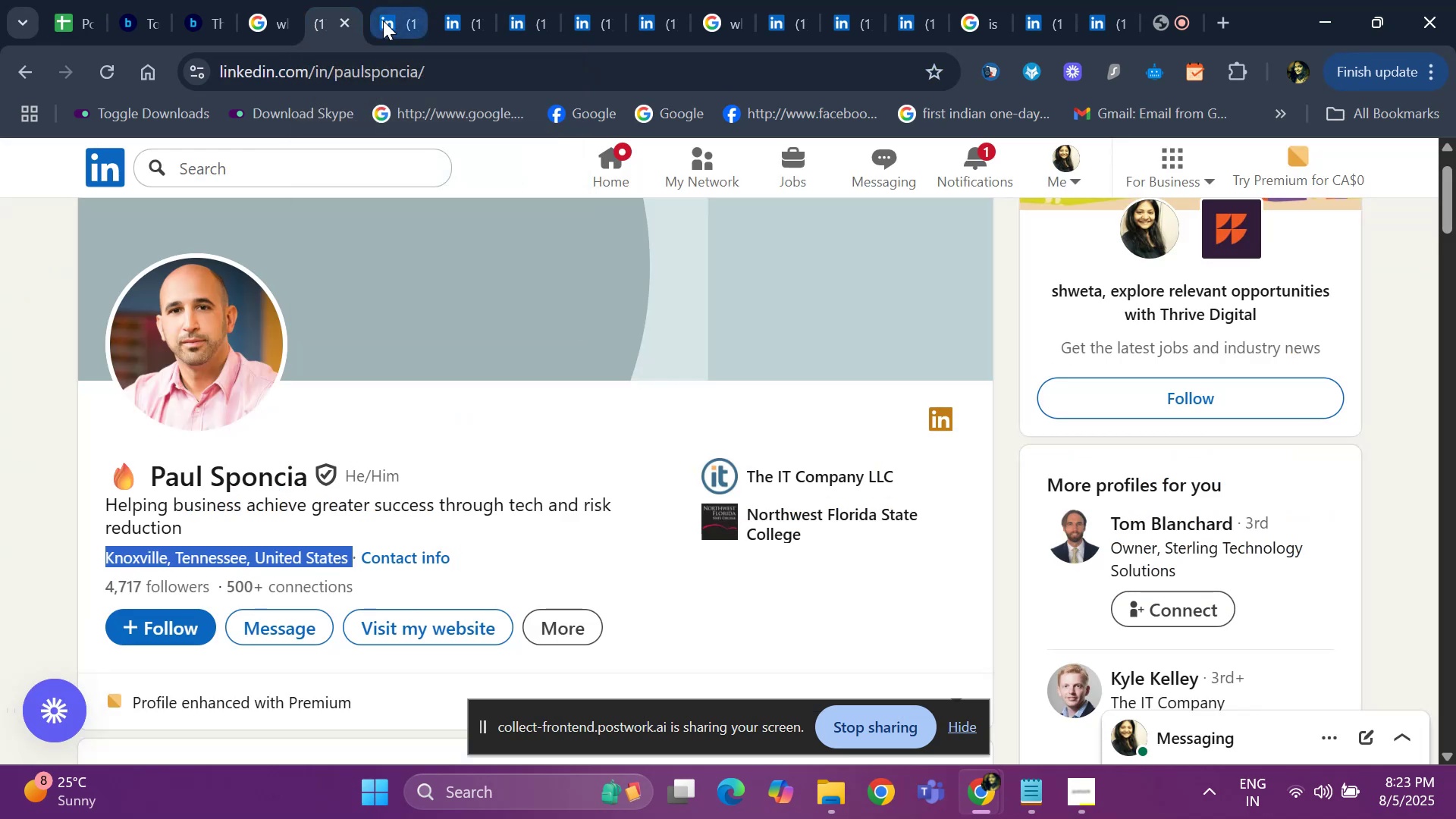 
left_click([383, 20])
 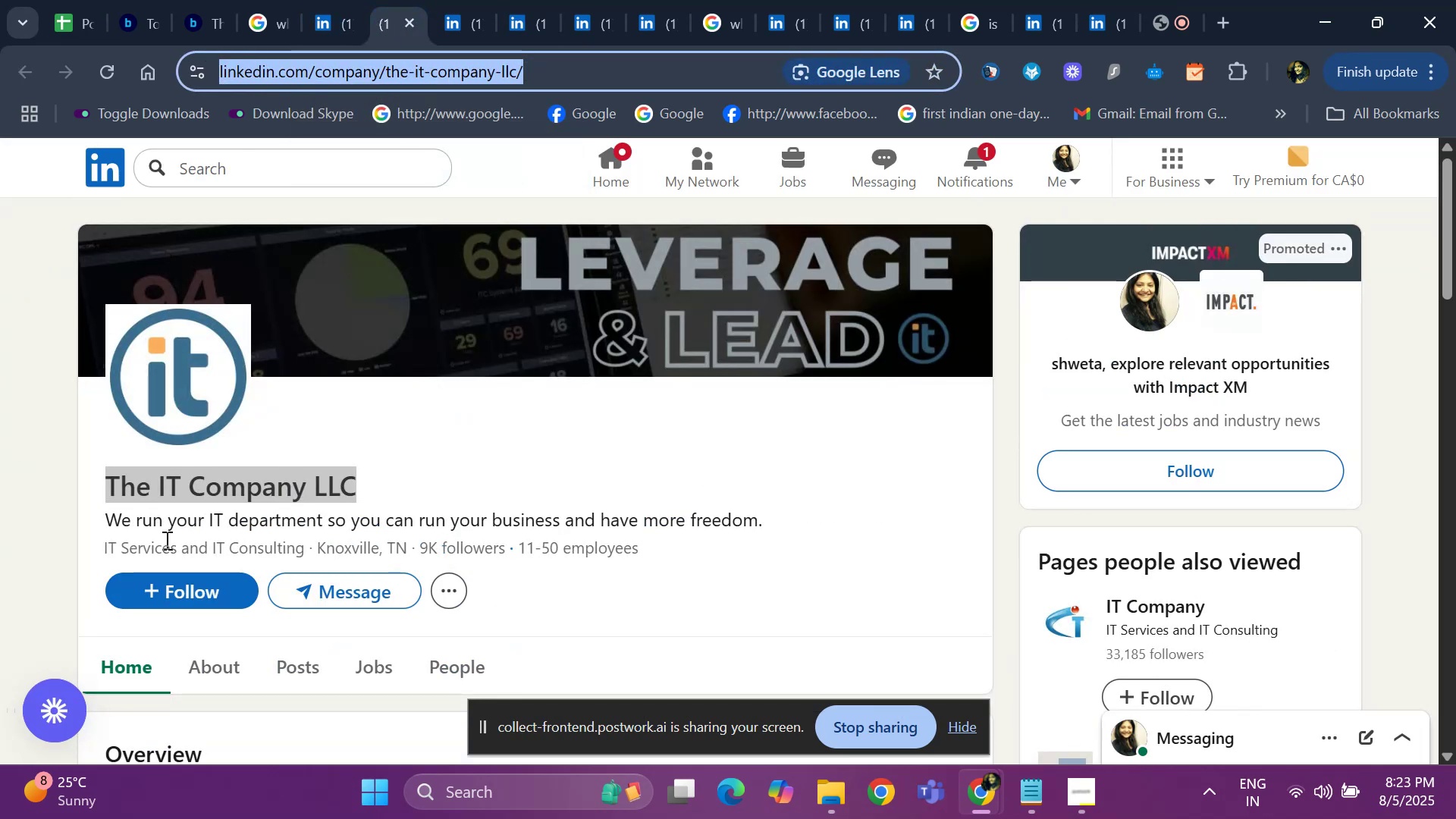 
left_click_drag(start_coordinate=[99, 542], to_coordinate=[306, 538])
 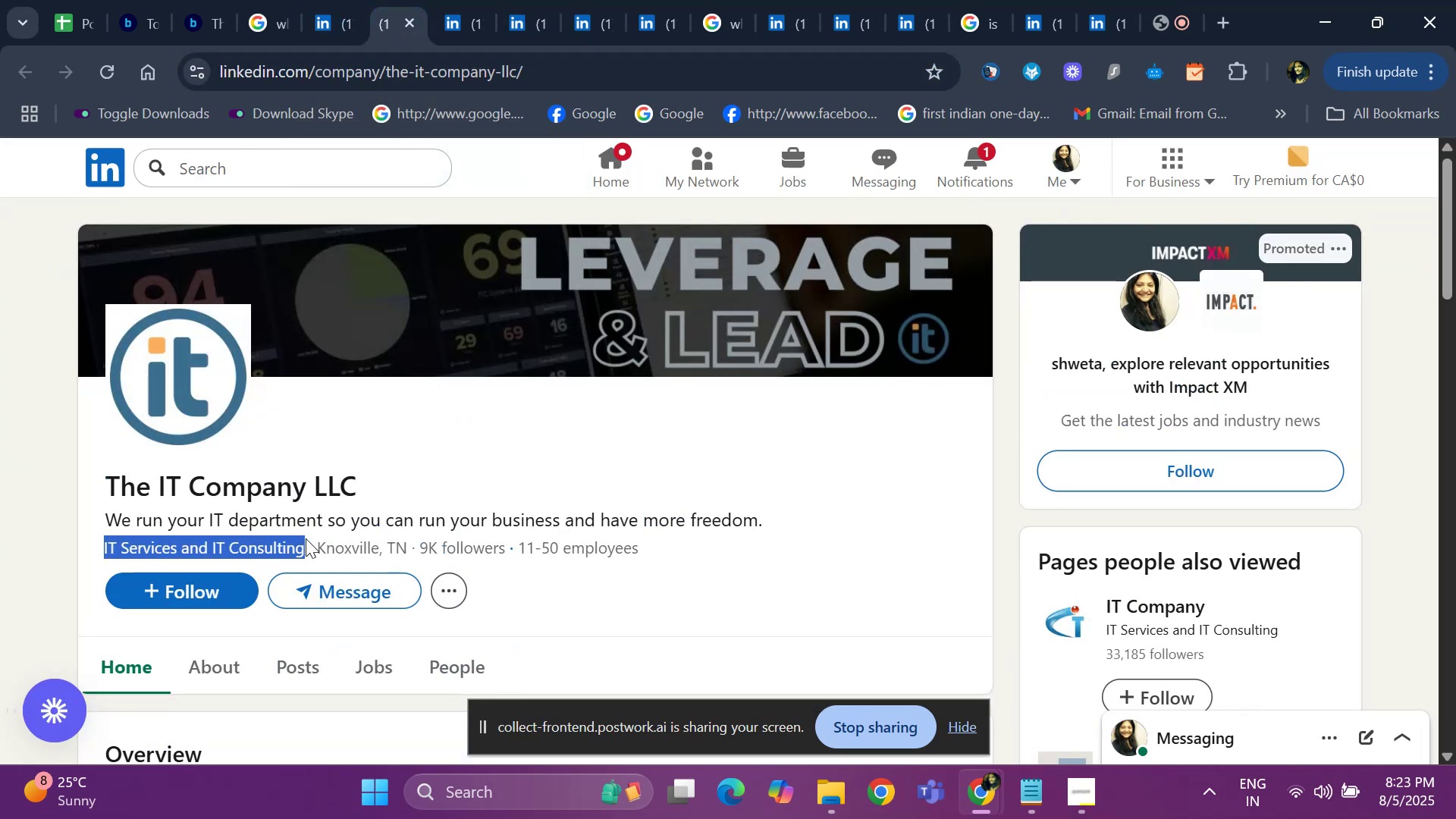 
key(Control+ControlLeft)
 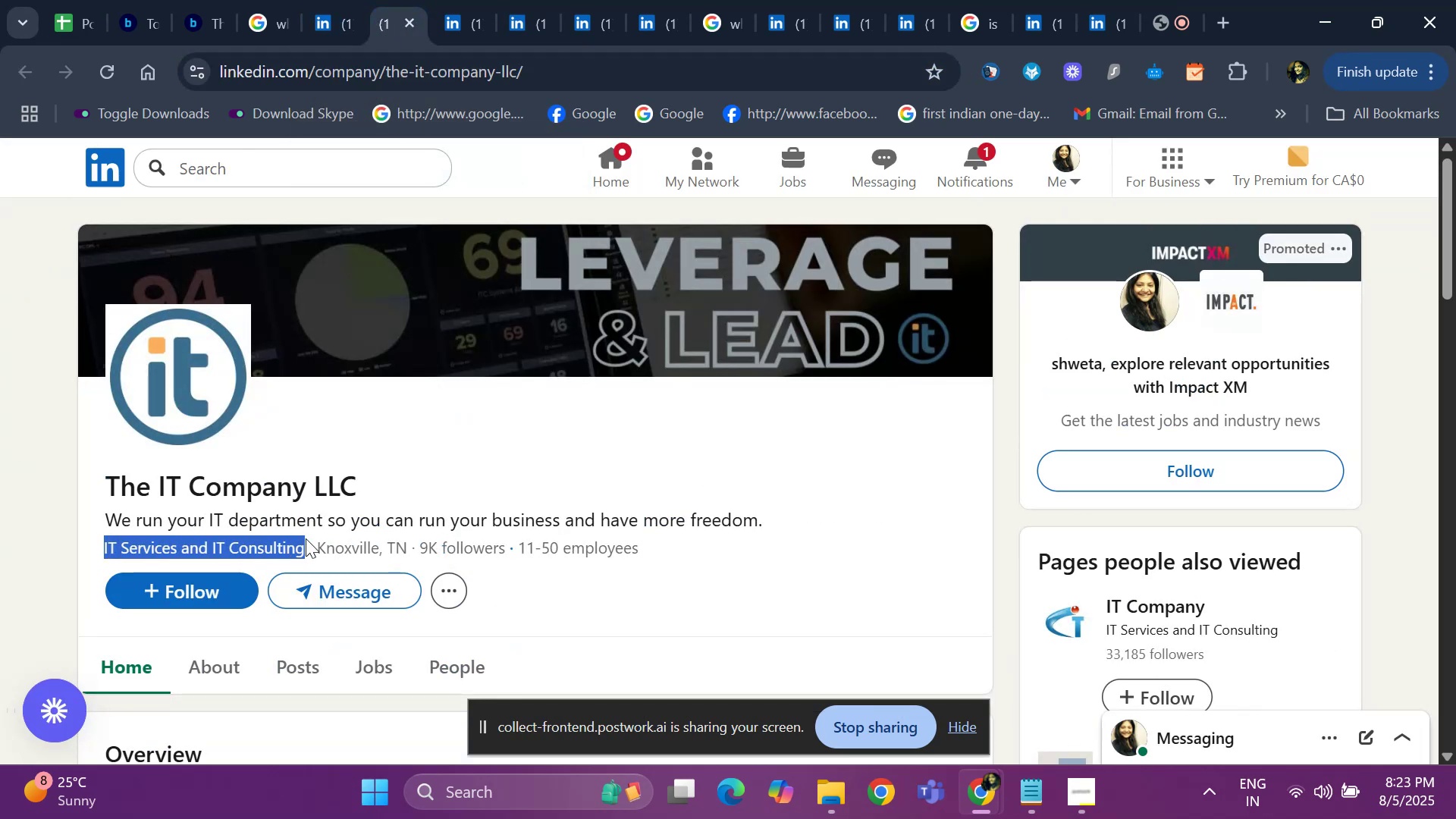 
key(Control+C)
 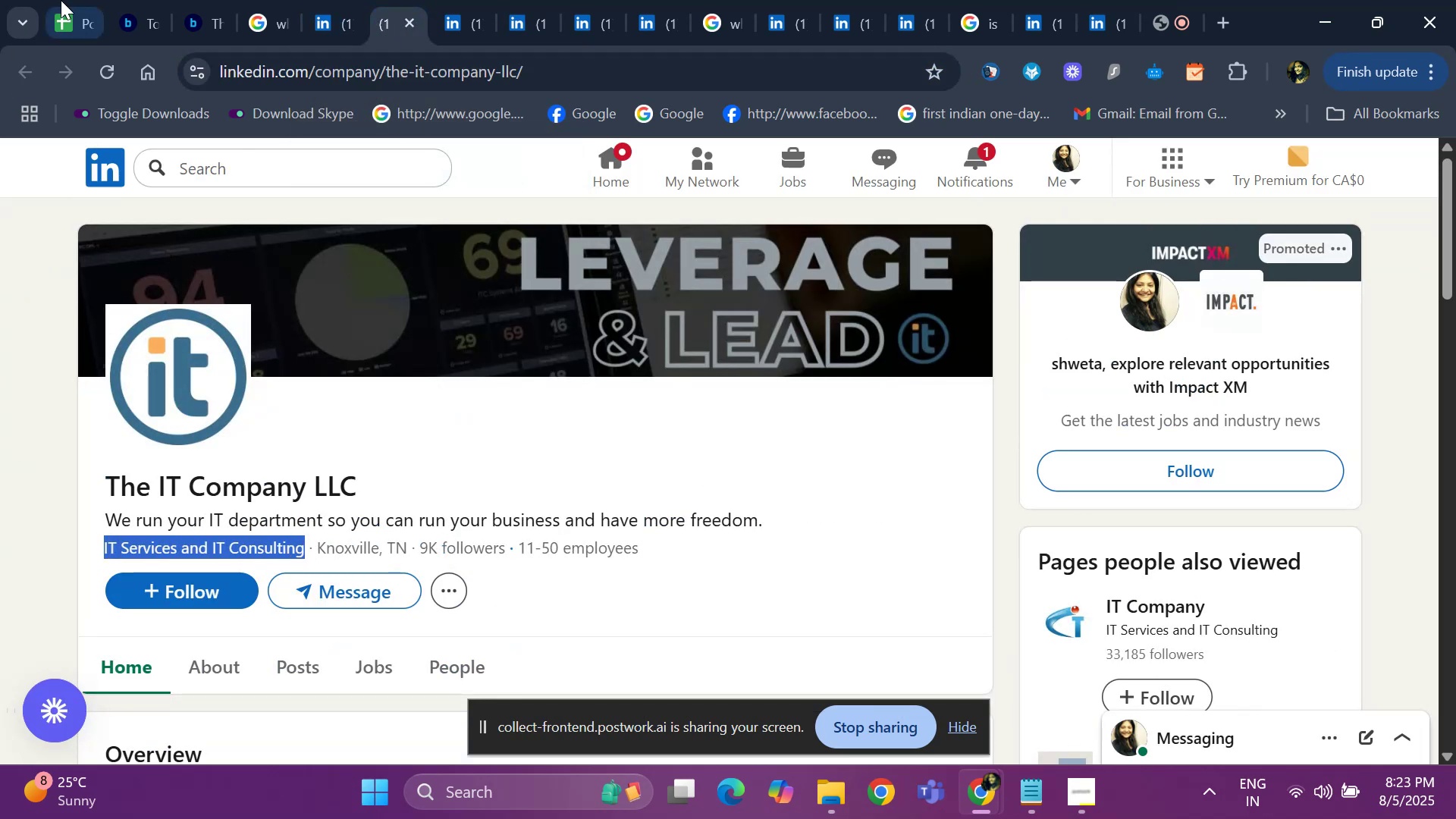 
left_click([61, 0])
 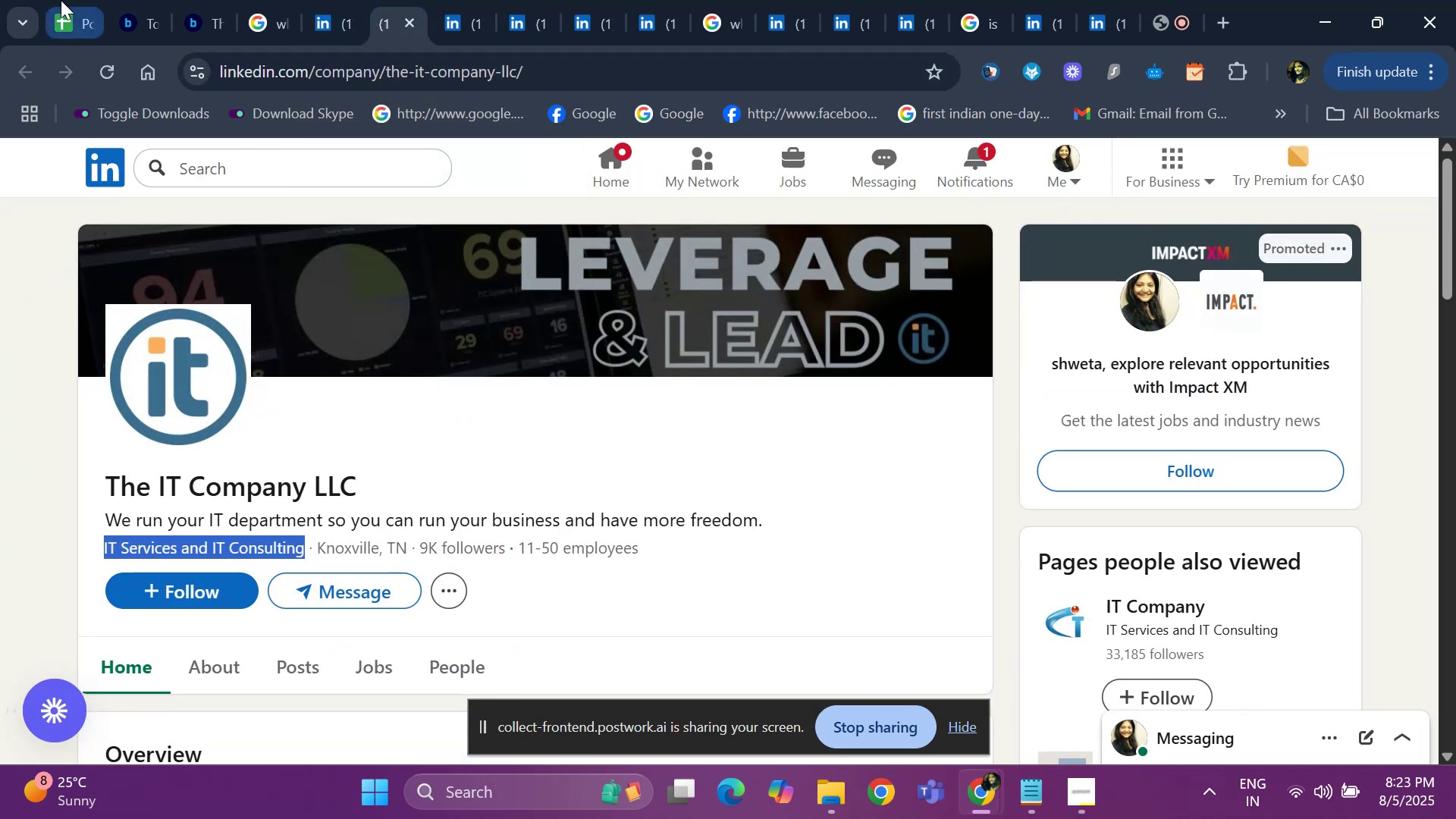 
key(Control+V)
 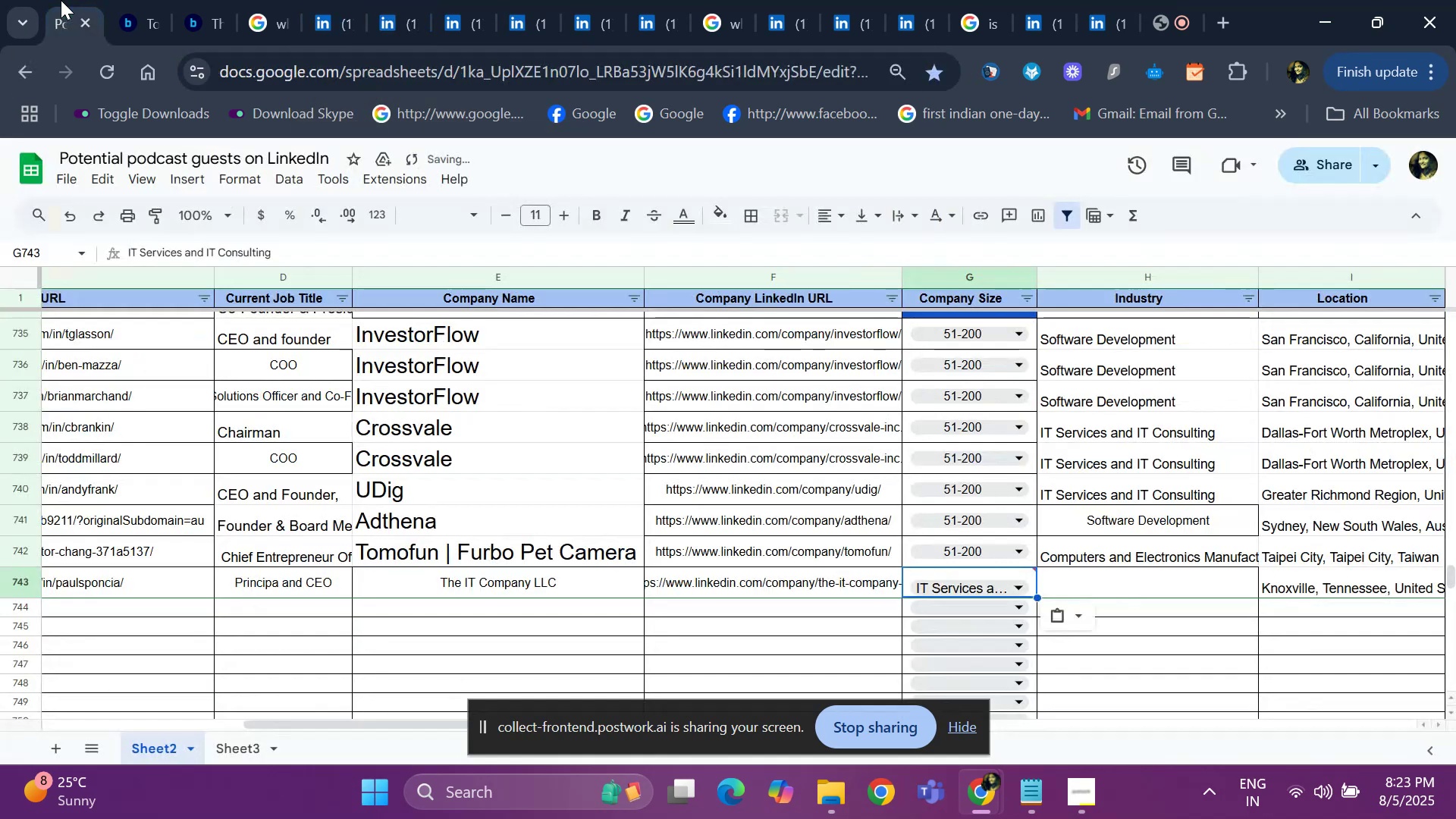 
hold_key(key=ControlLeft, duration=0.4)
 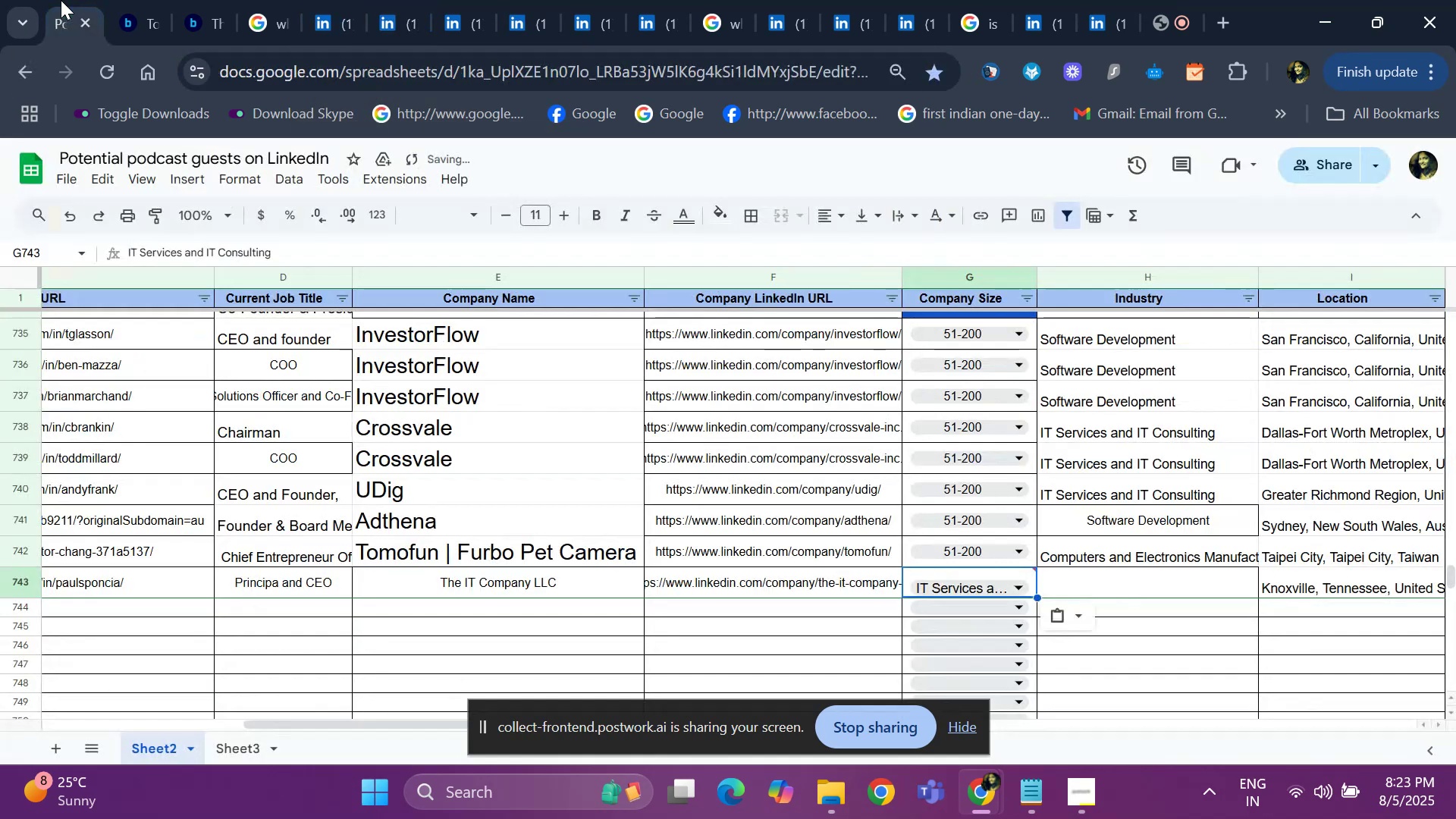 
key(Control+ControlLeft)
 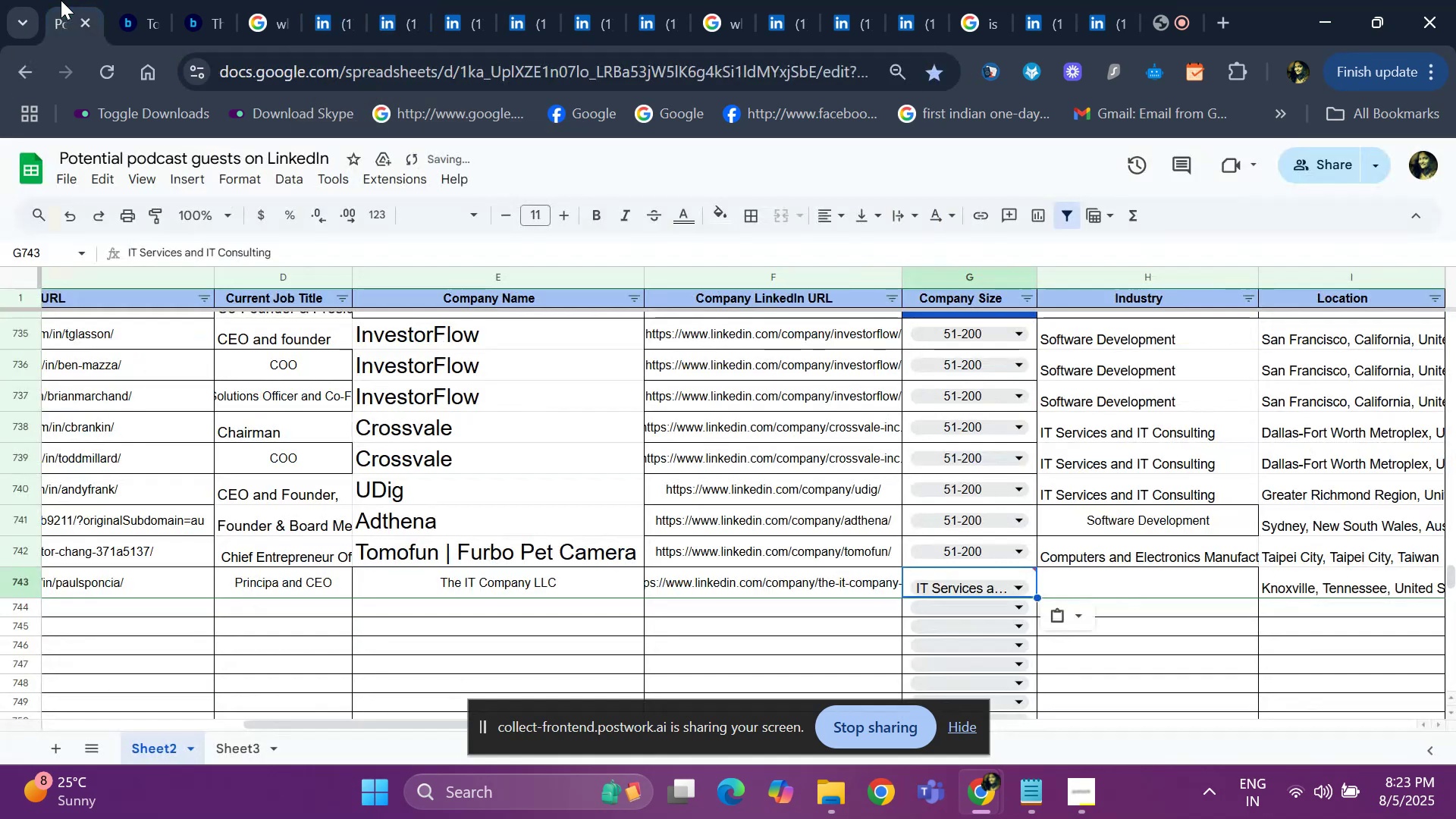 
key(Control+Z)
 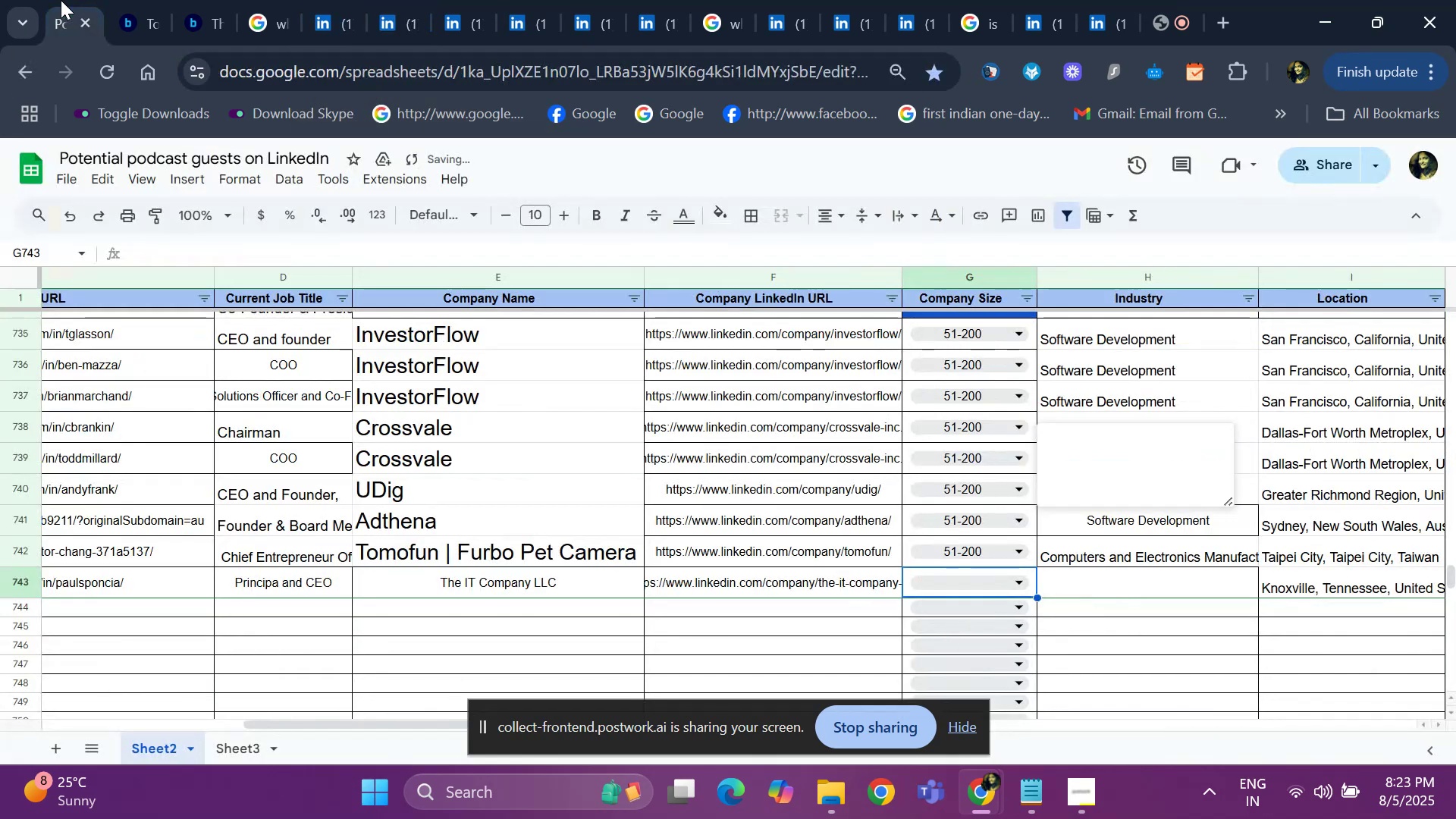 
key(ArrowRight)
 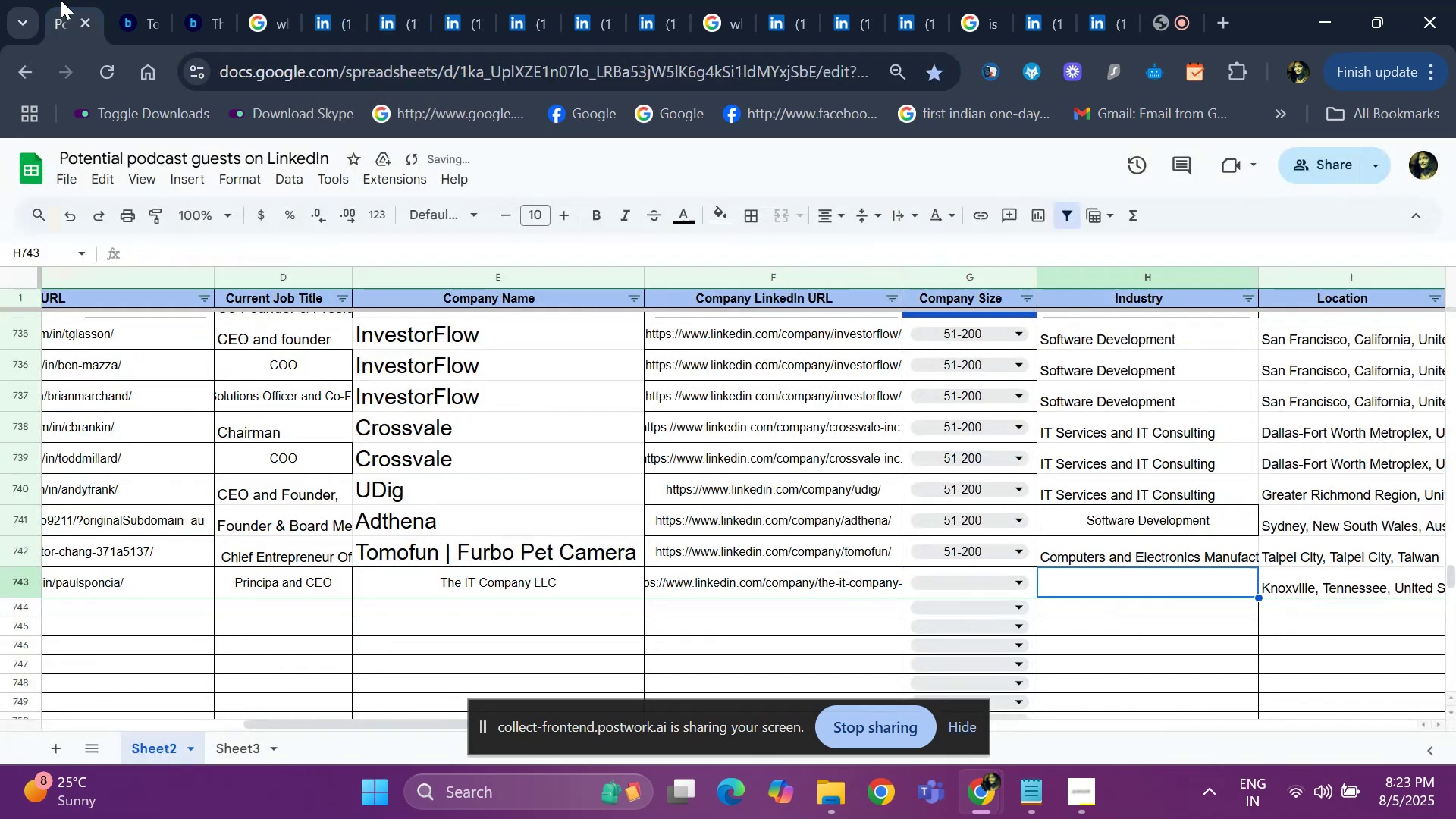 
key(Control+ControlLeft)
 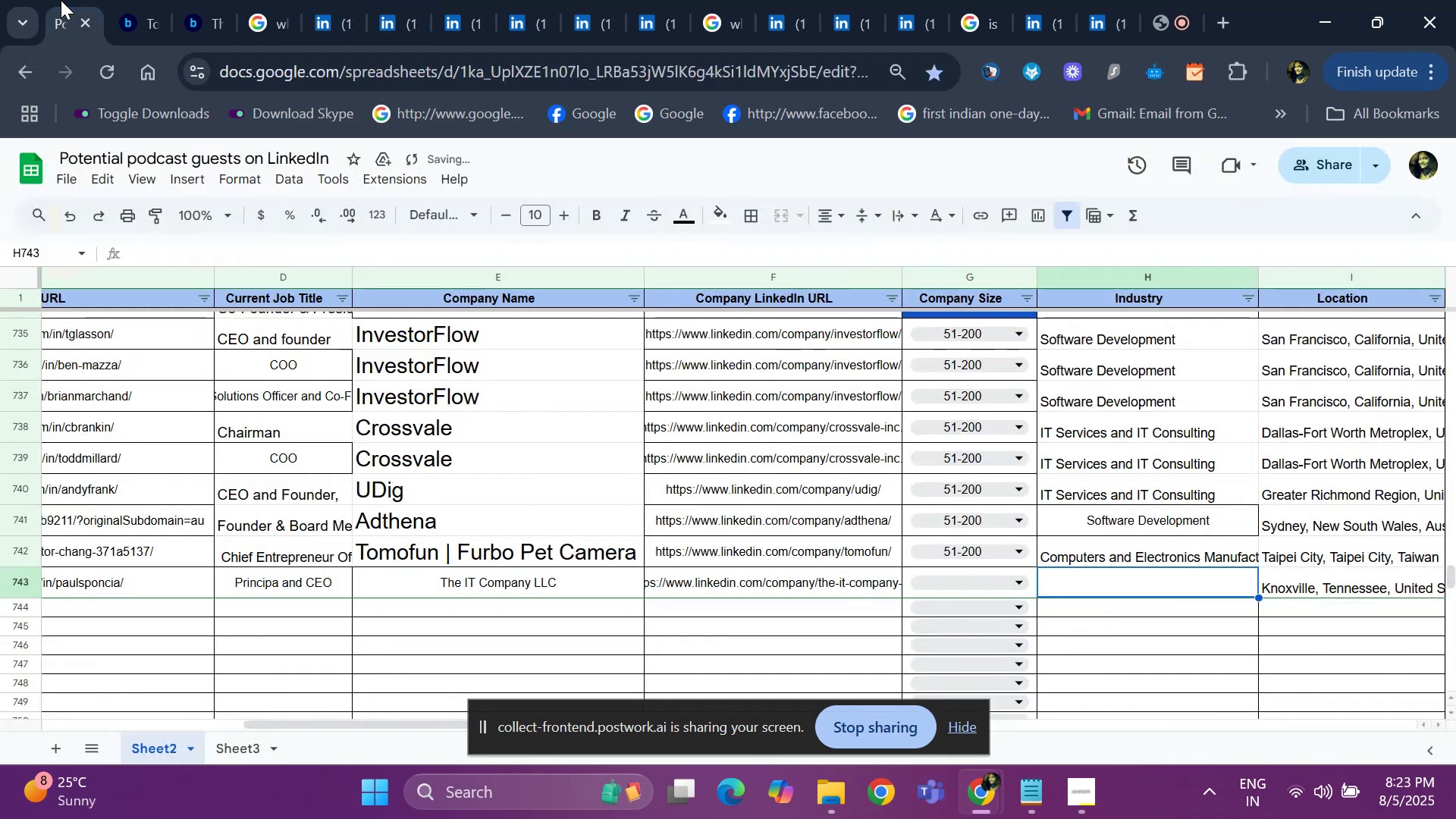 
key(Control+V)
 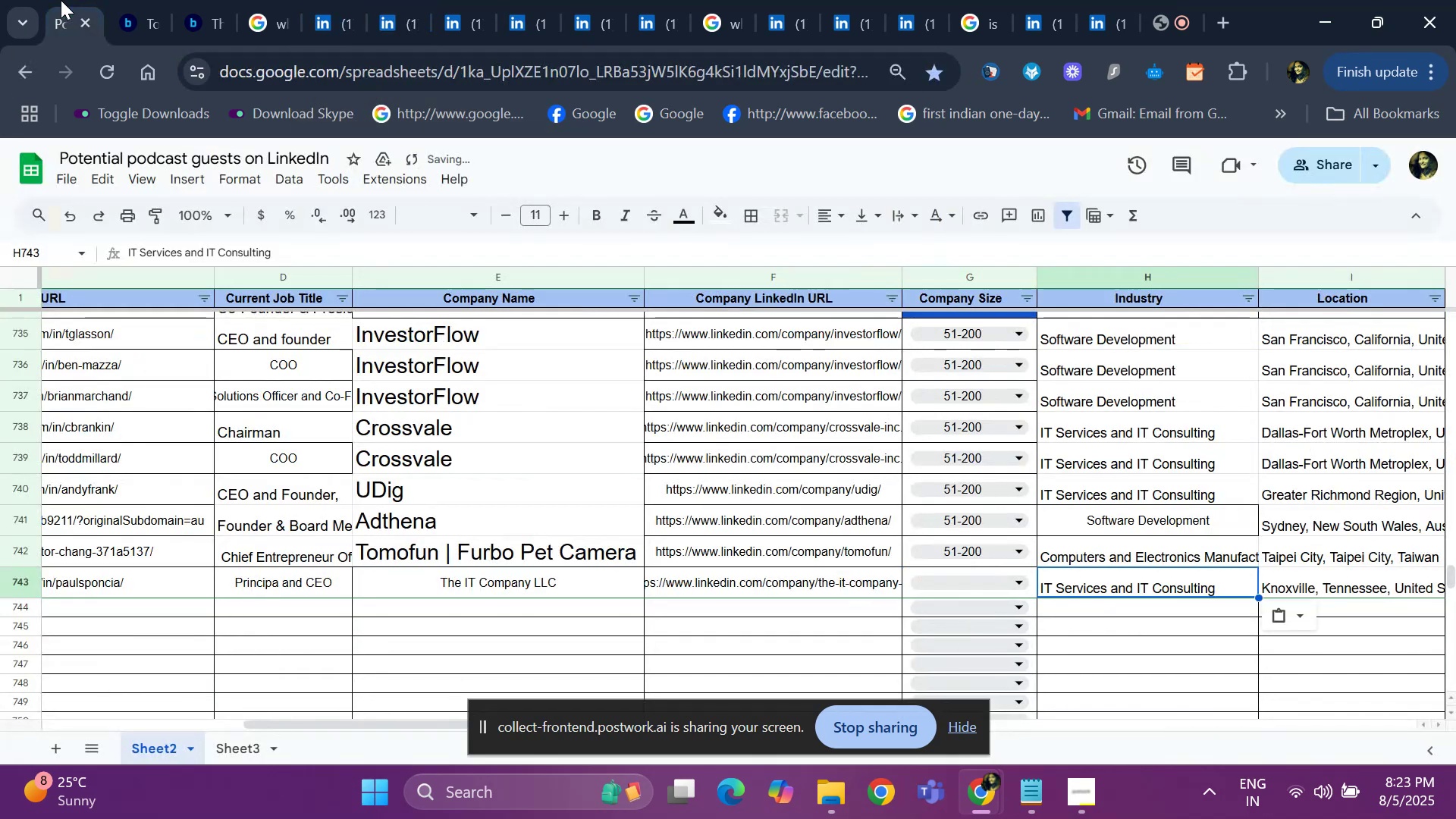 
key(ArrowLeft)
 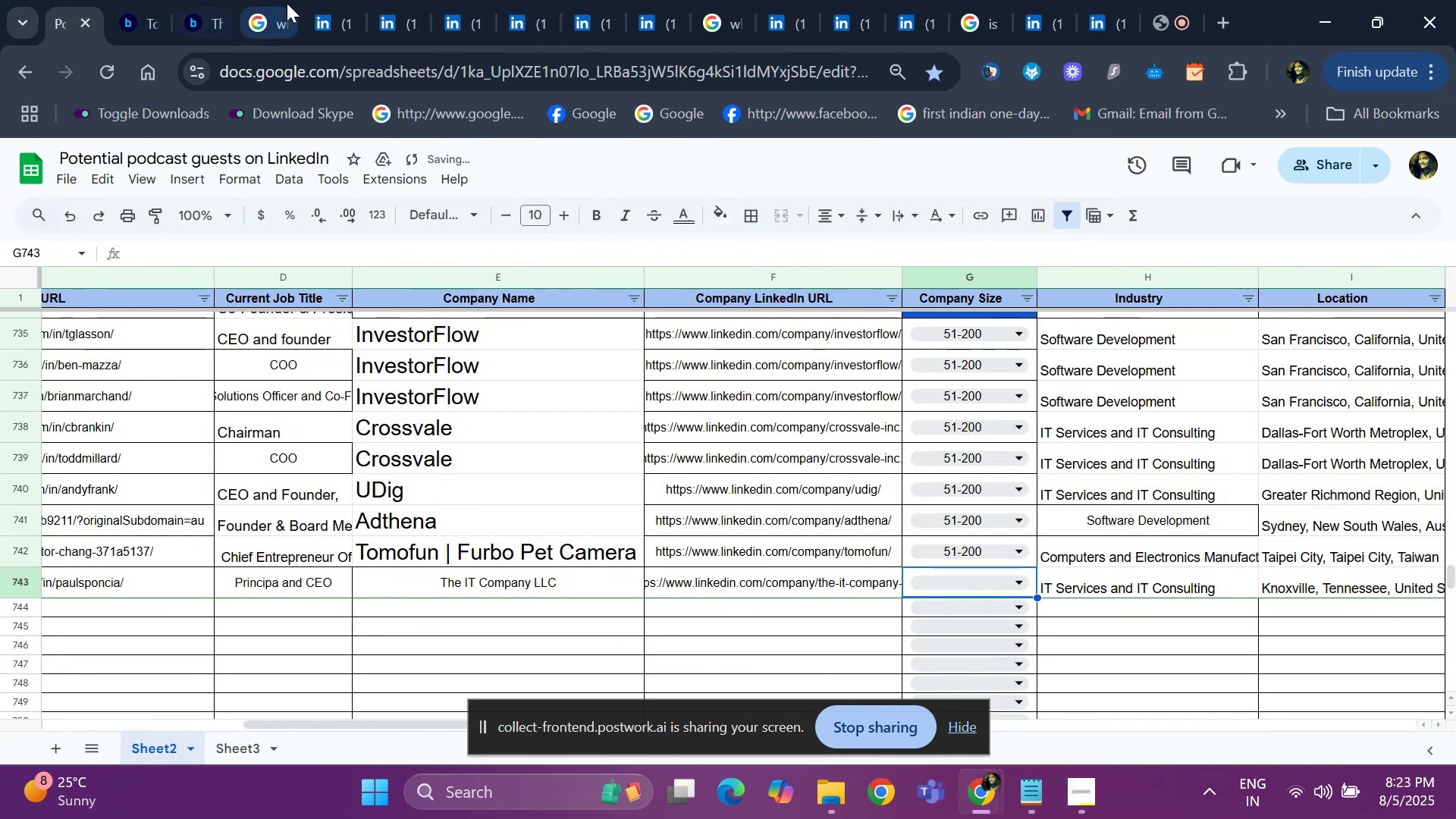 
left_click([329, 2])
 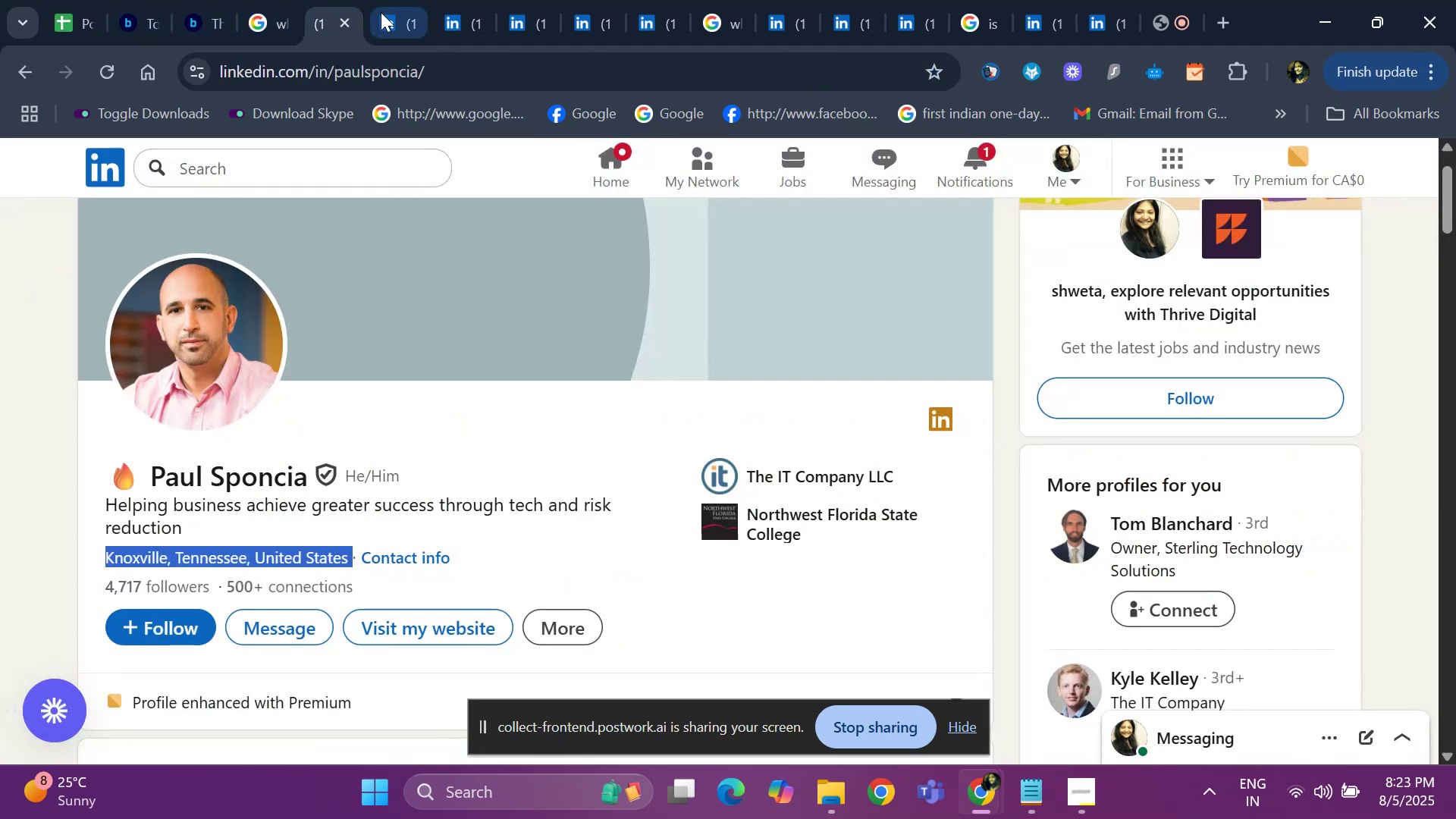 
left_click([381, 12])
 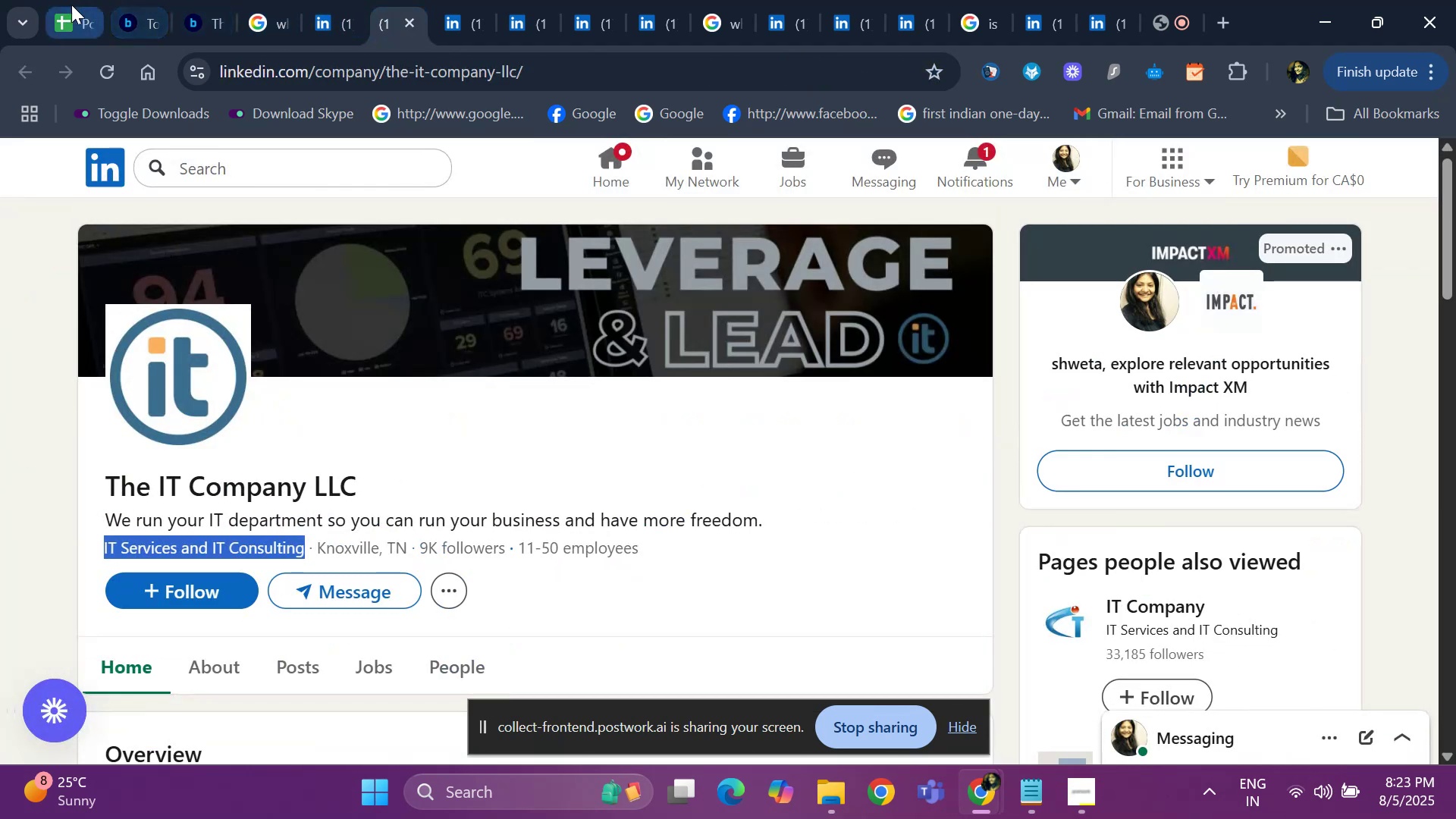 
left_click([67, 6])
 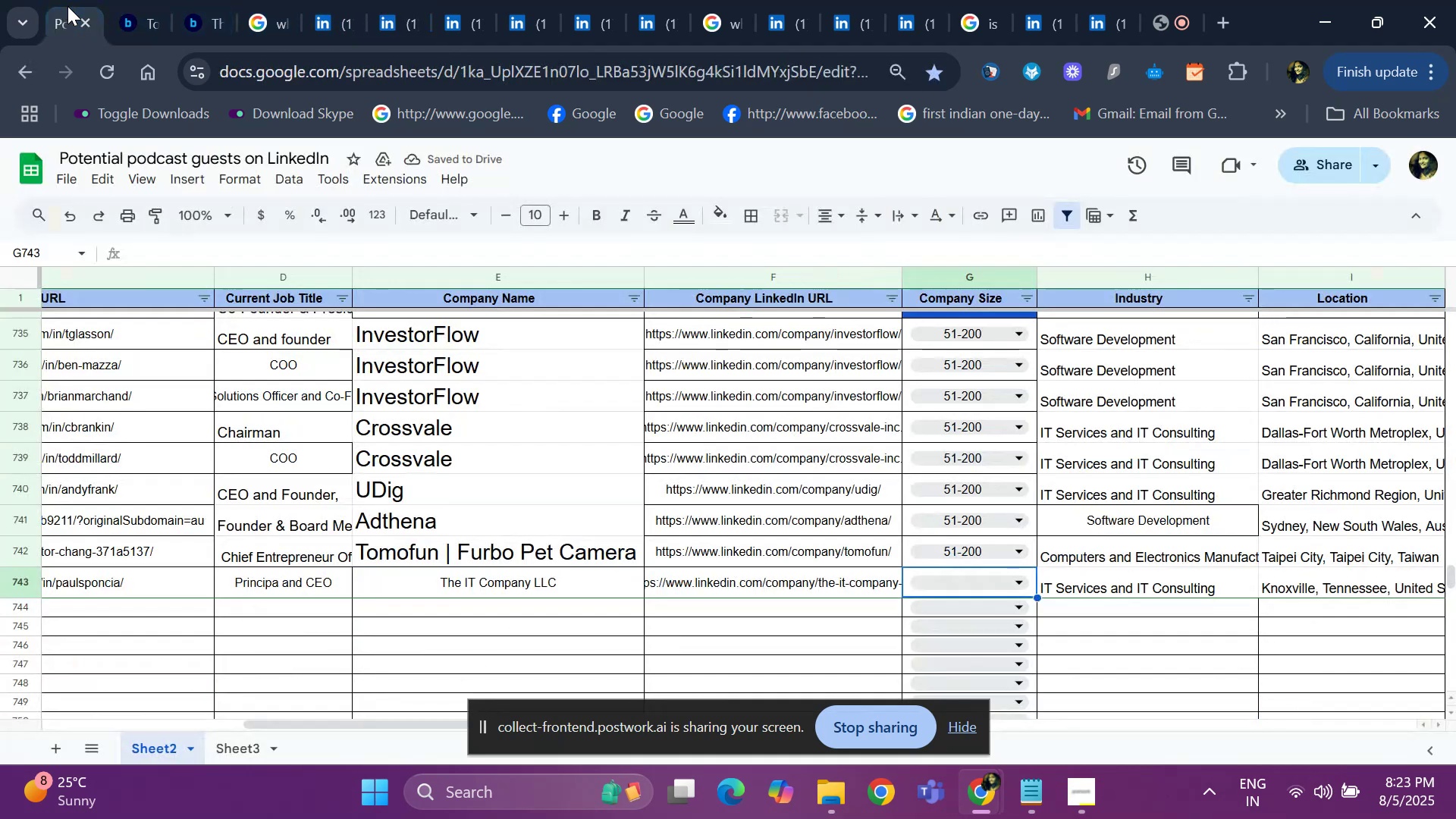 
key(Enter)
 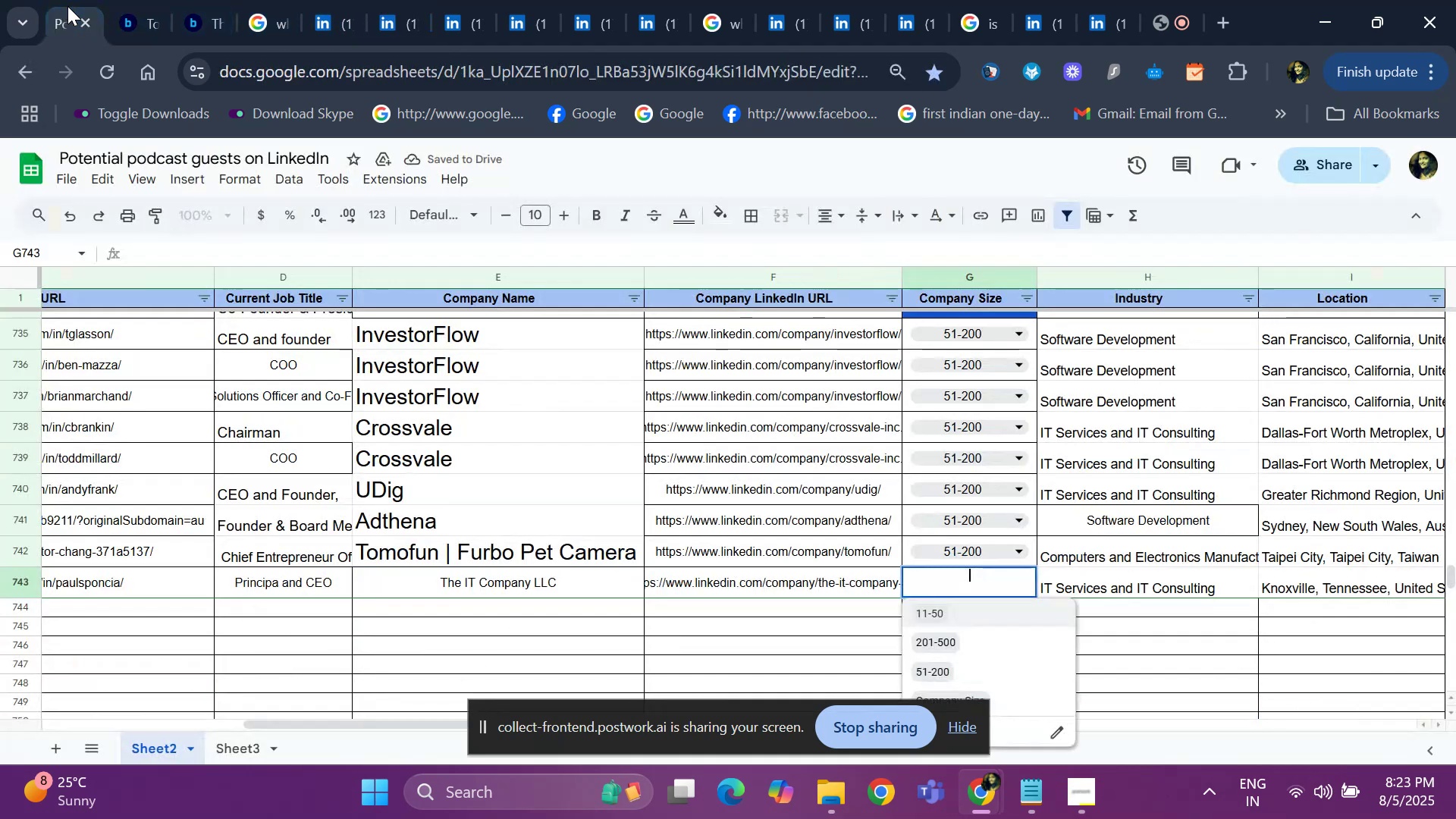 
key(ArrowDown)
 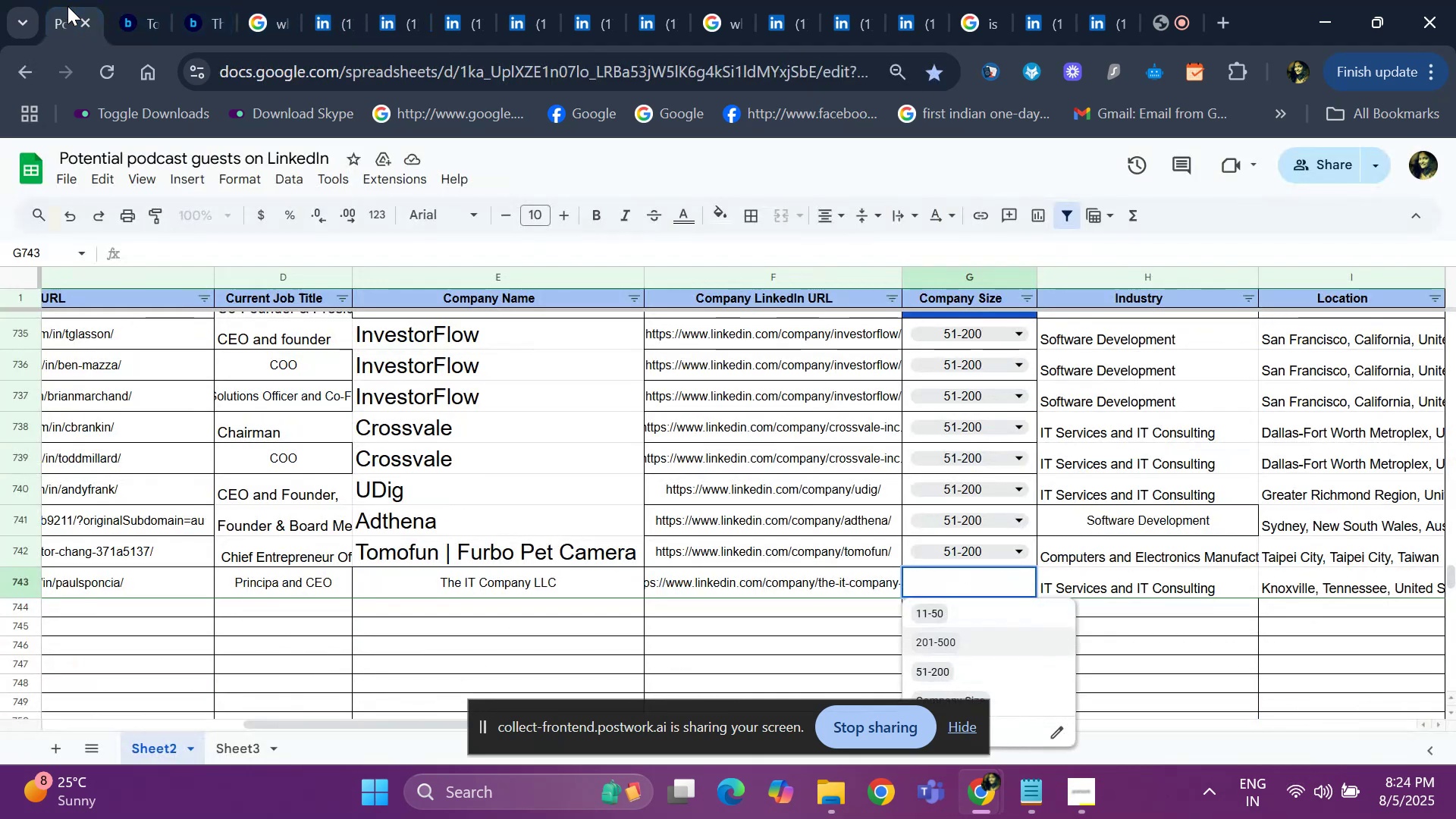 
key(ArrowUp)
 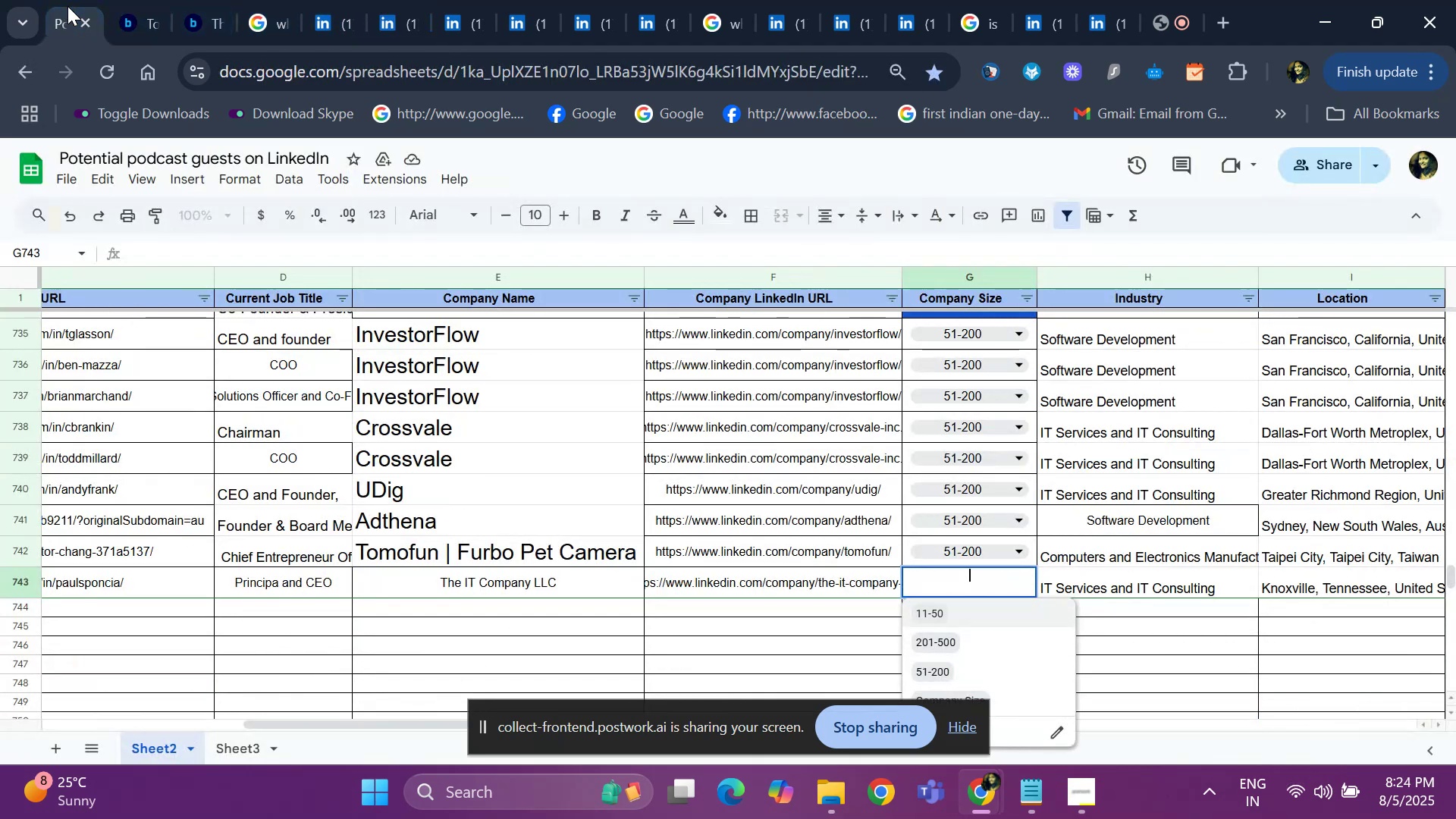 
key(Enter)
 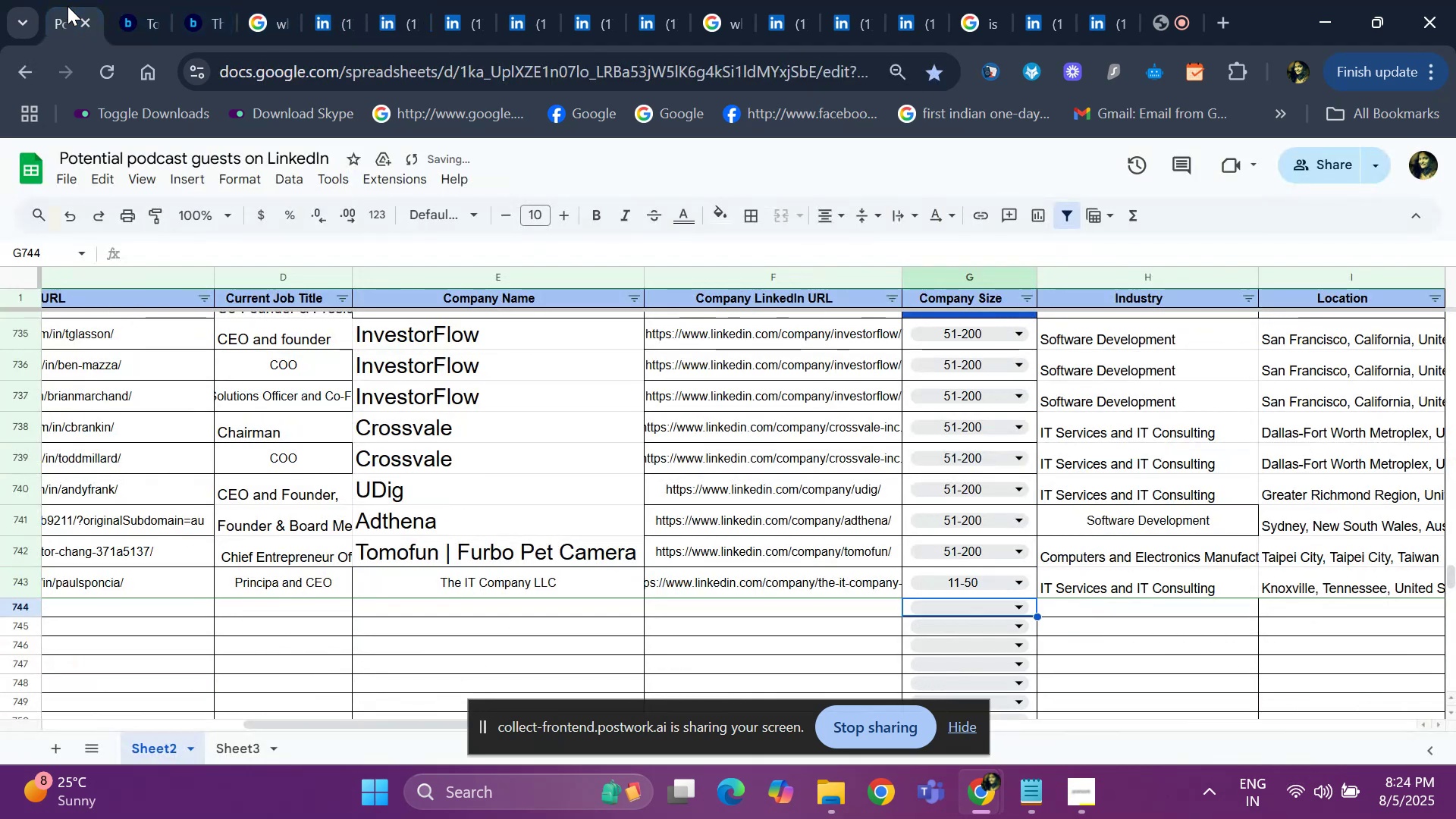 
key(ArrowUp)
 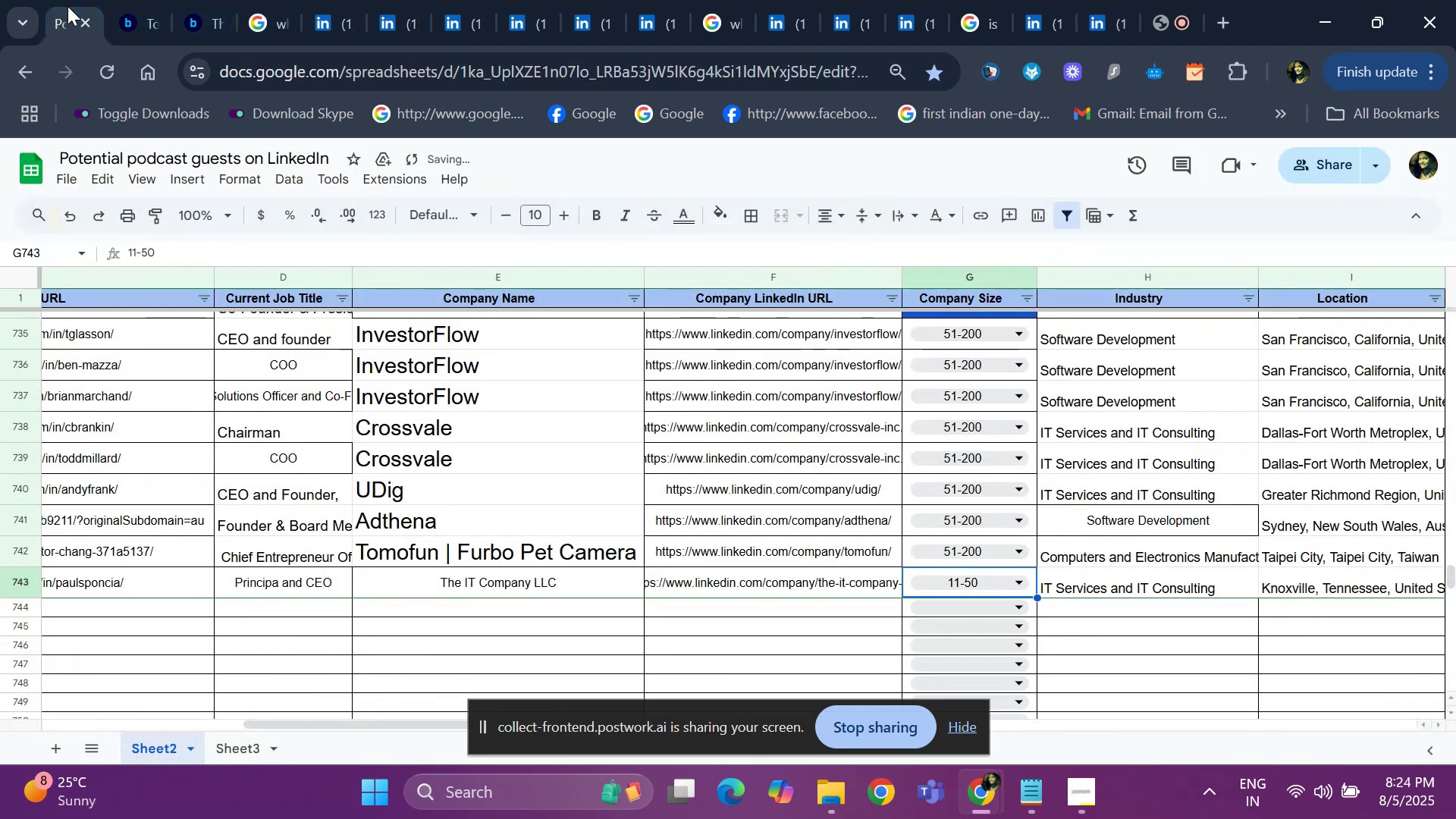 
key(ArrowRight)
 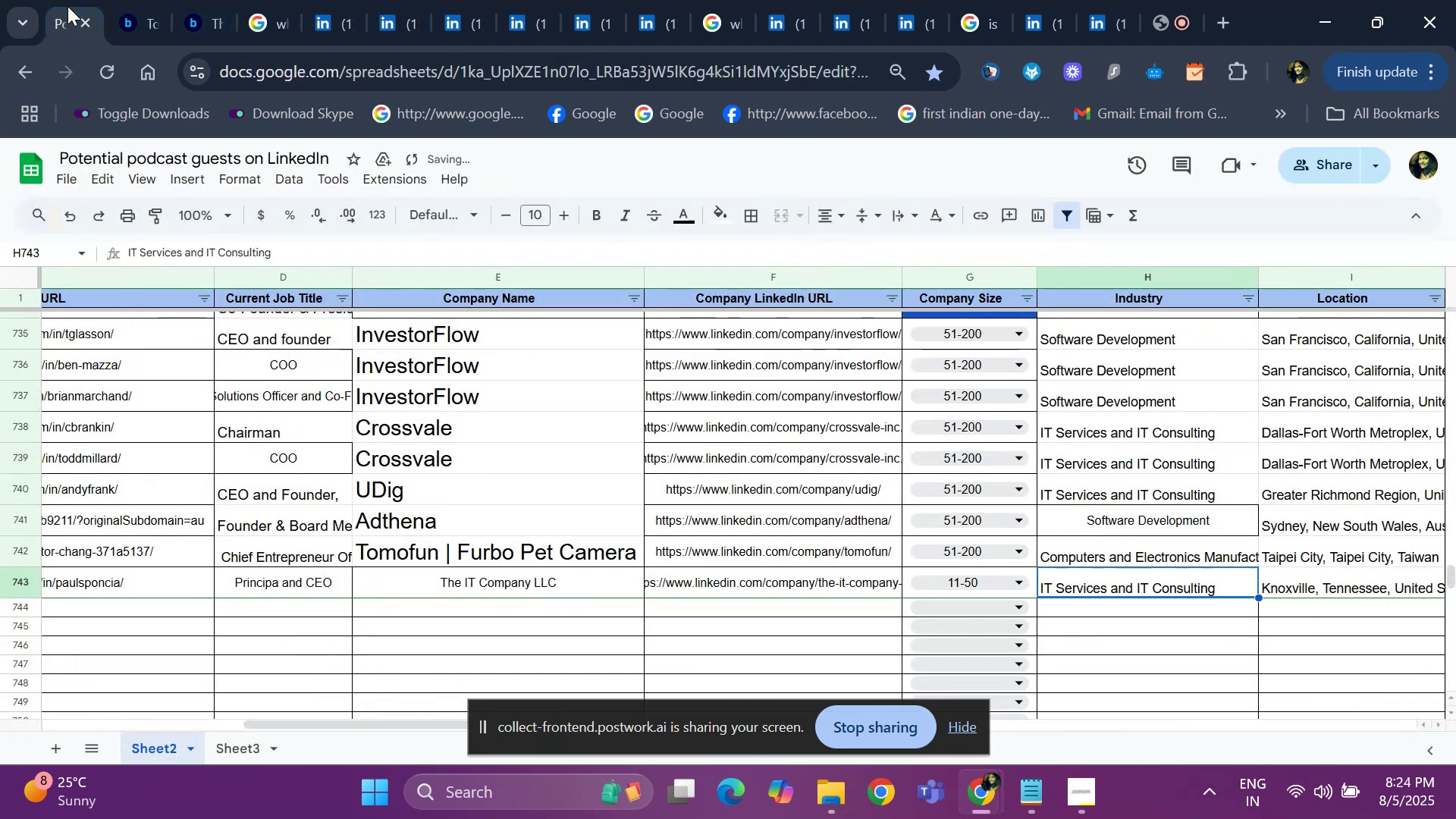 
key(ArrowRight)
 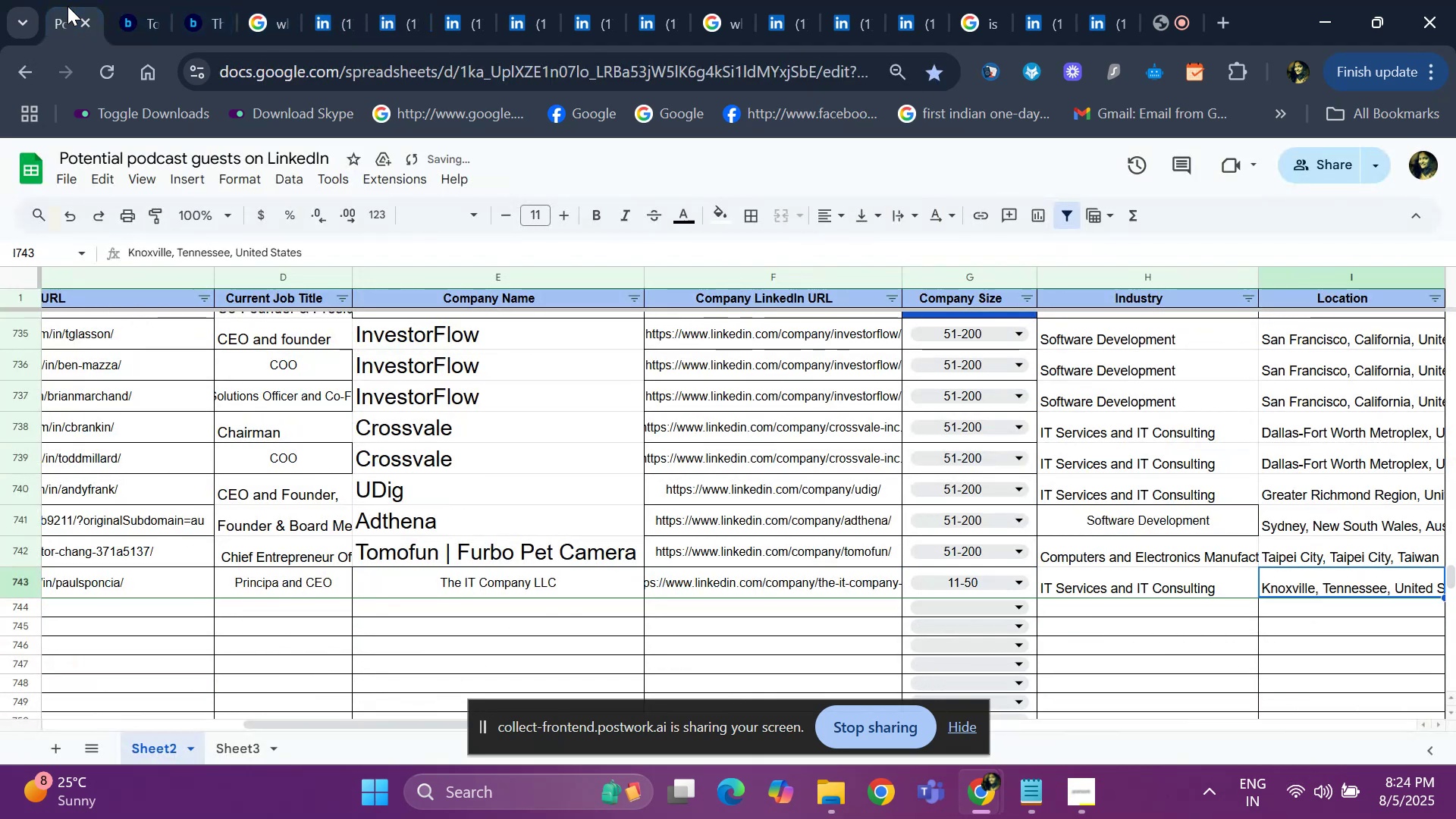 
key(ArrowRight)
 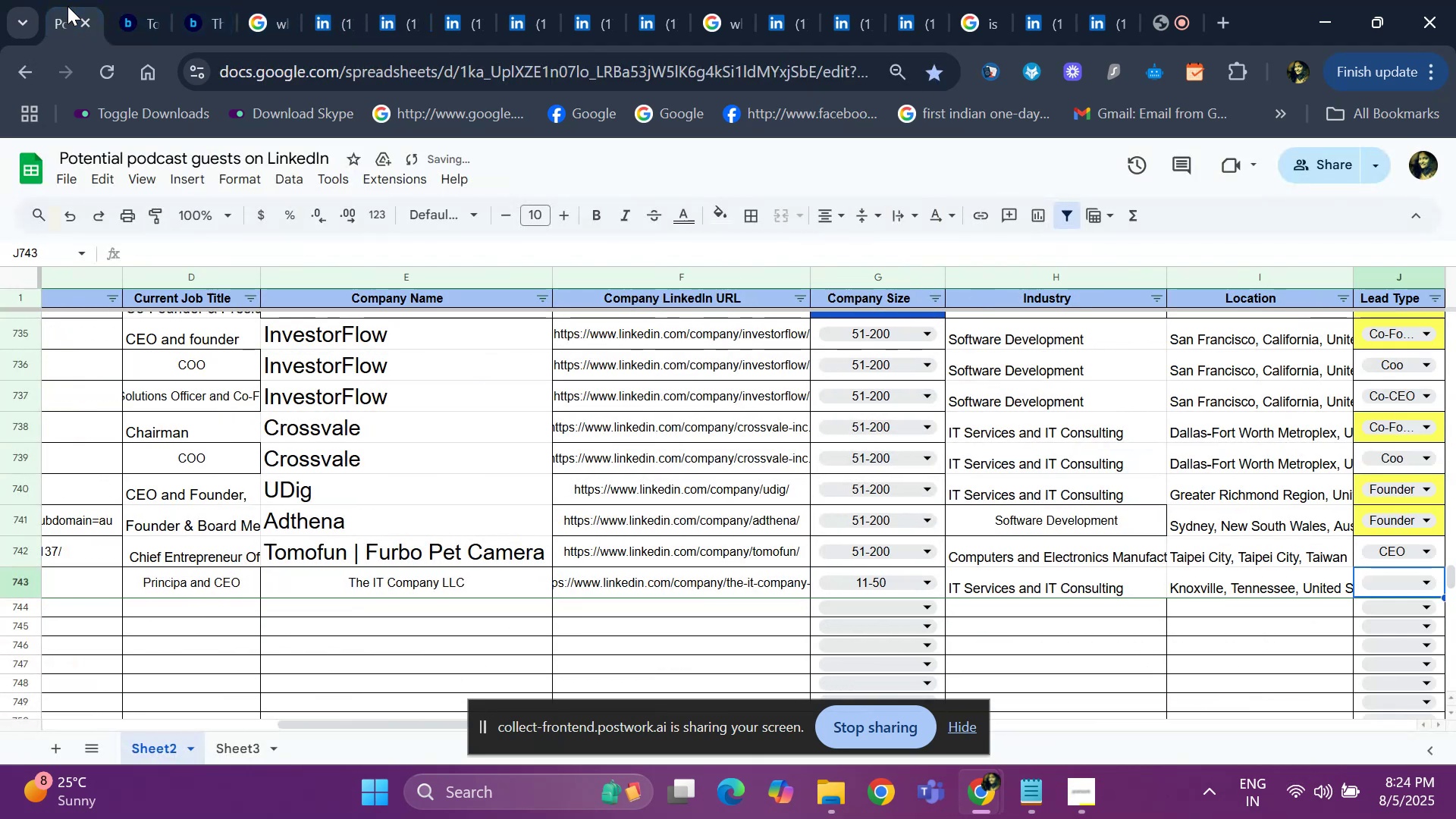 
key(ArrowRight)
 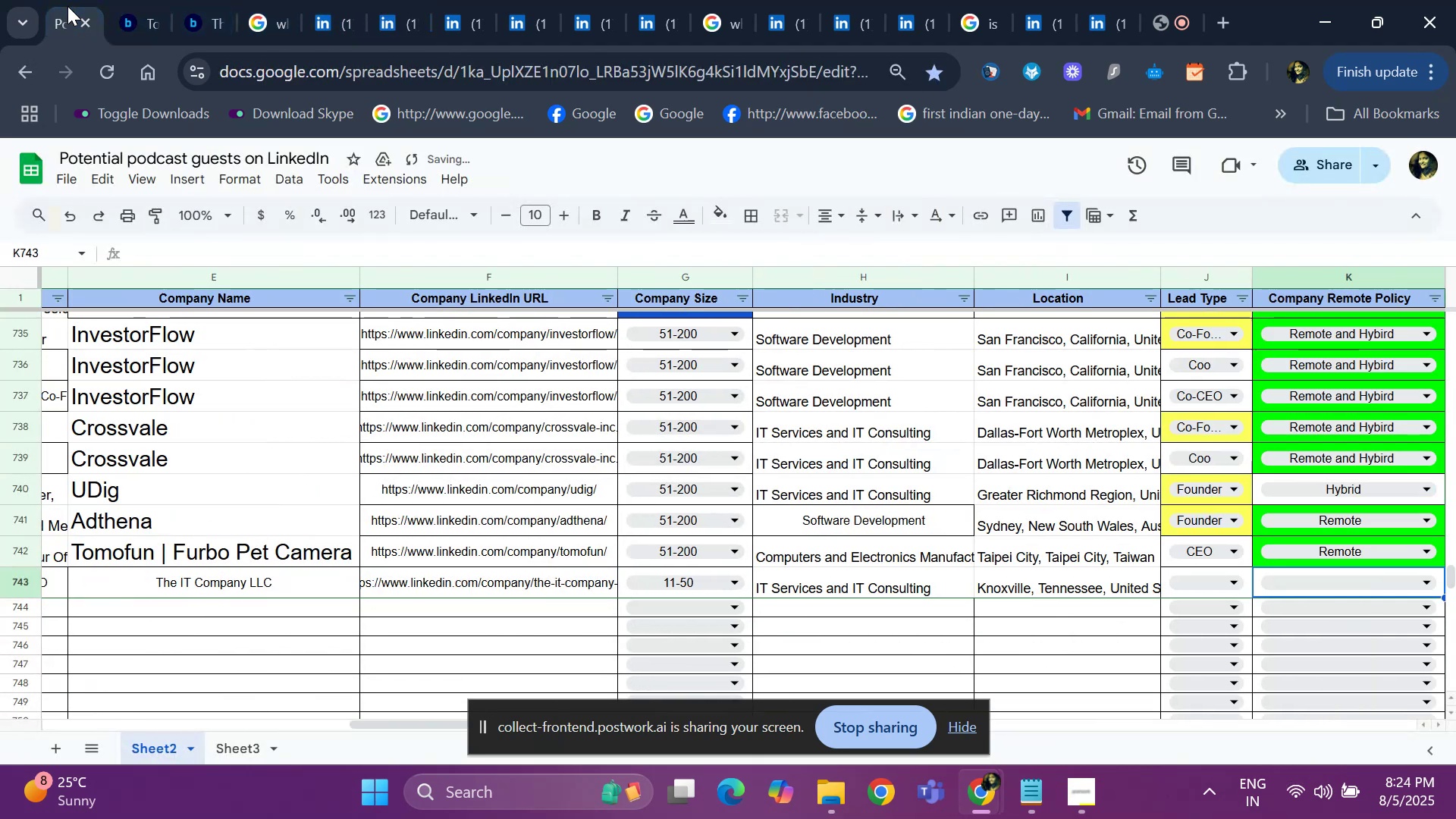 
key(ArrowLeft)
 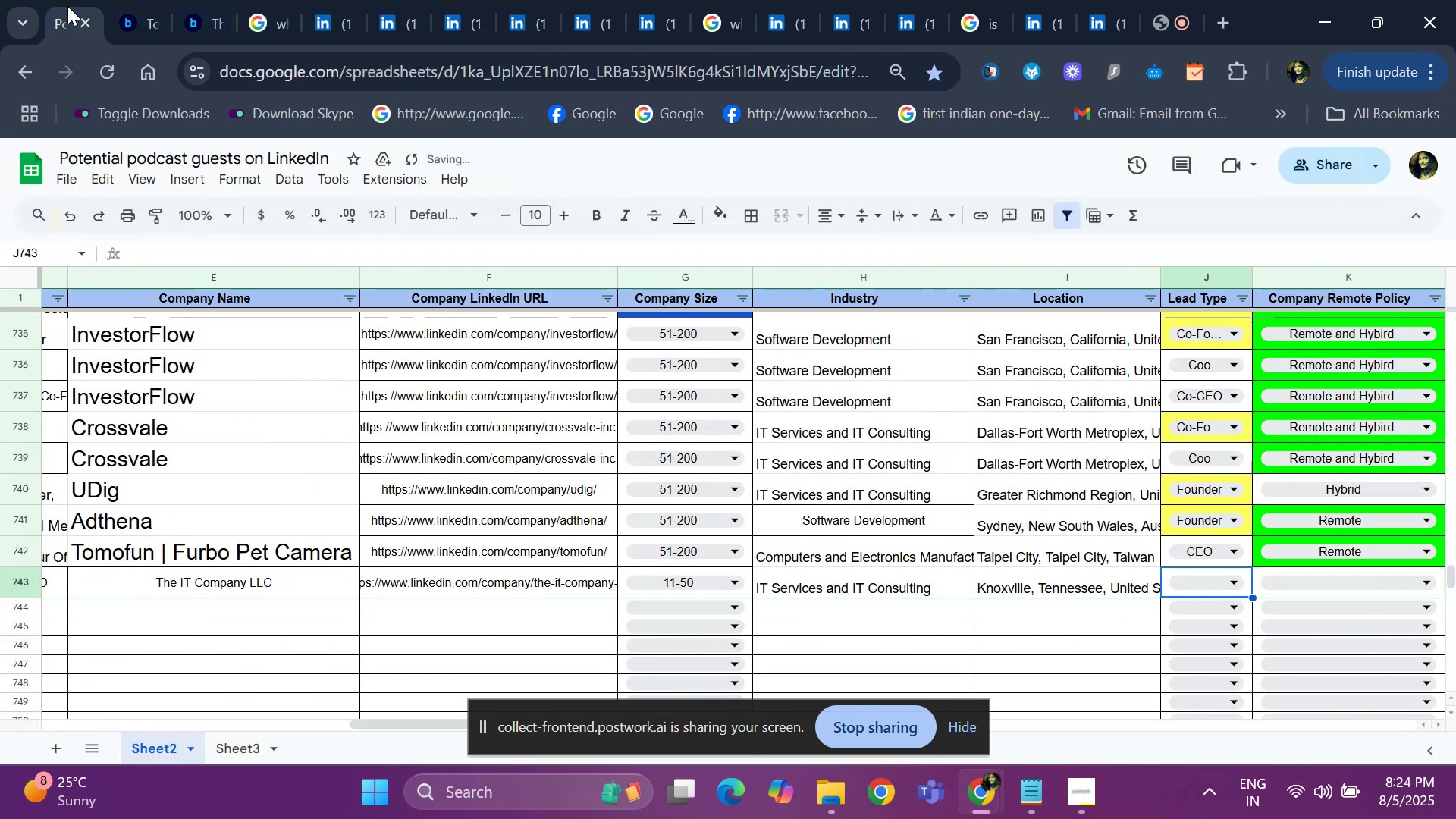 
key(ArrowLeft)
 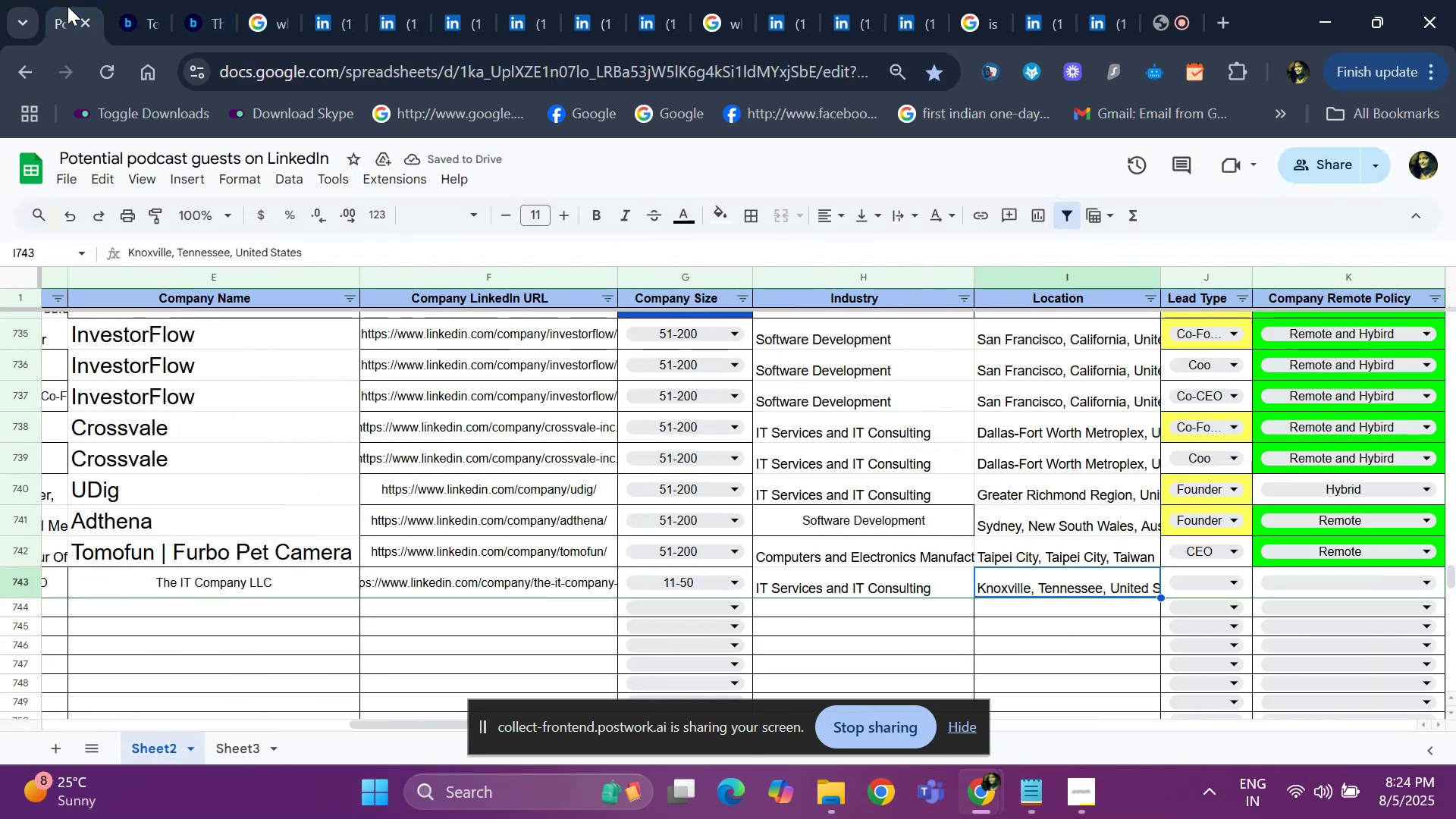 
key(ArrowLeft)
 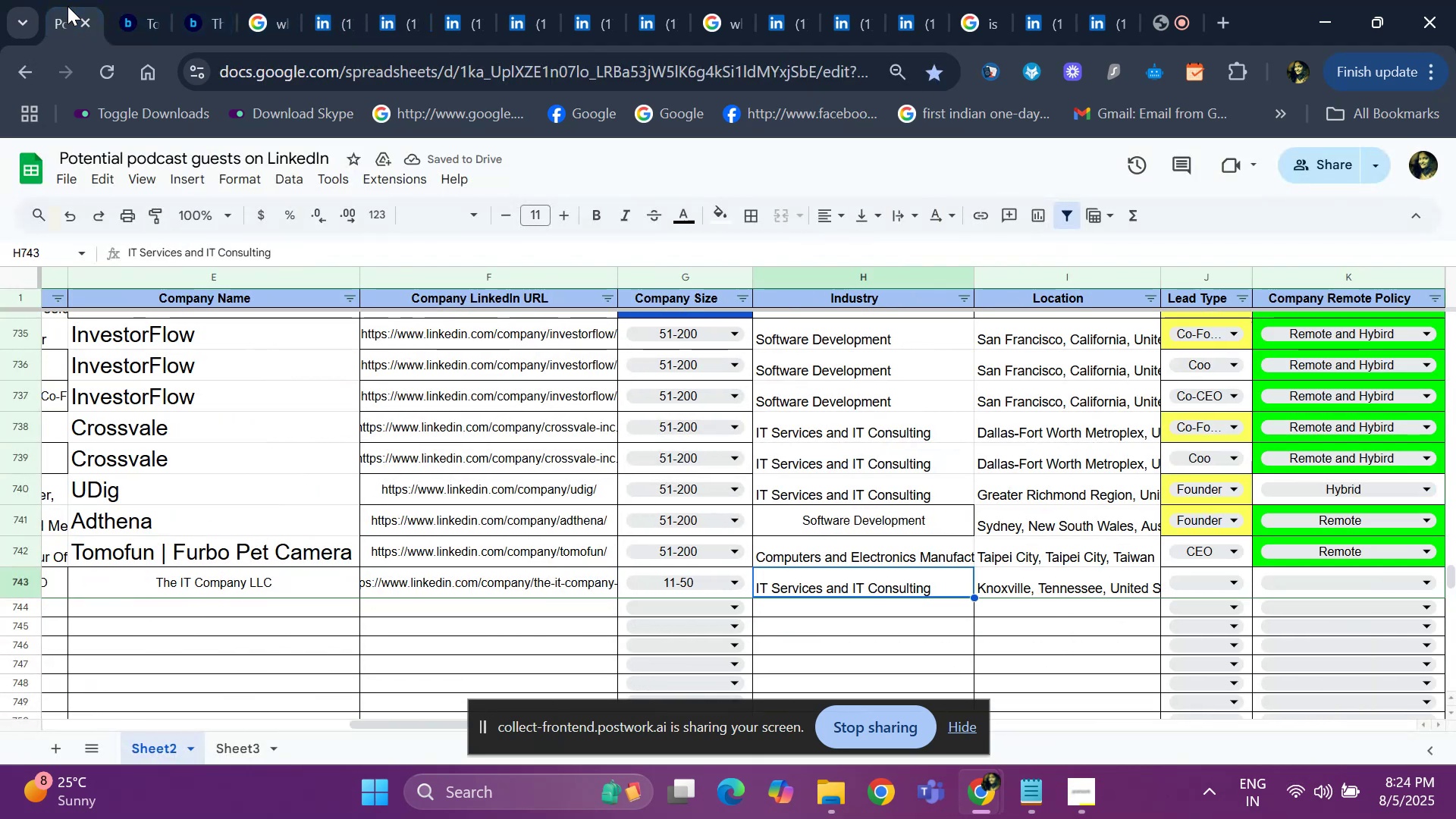 
key(ArrowLeft)
 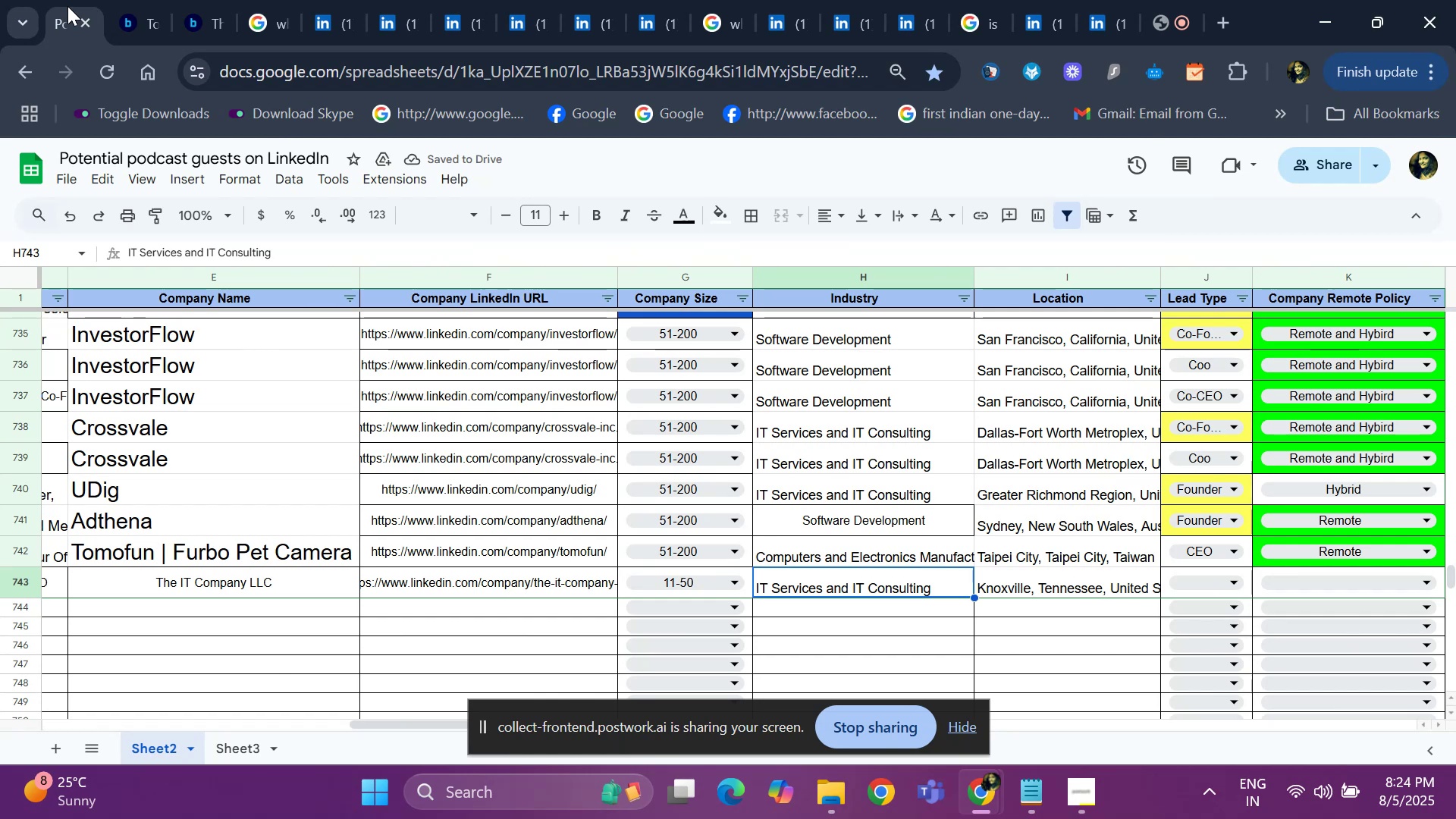 
key(ArrowRight)
 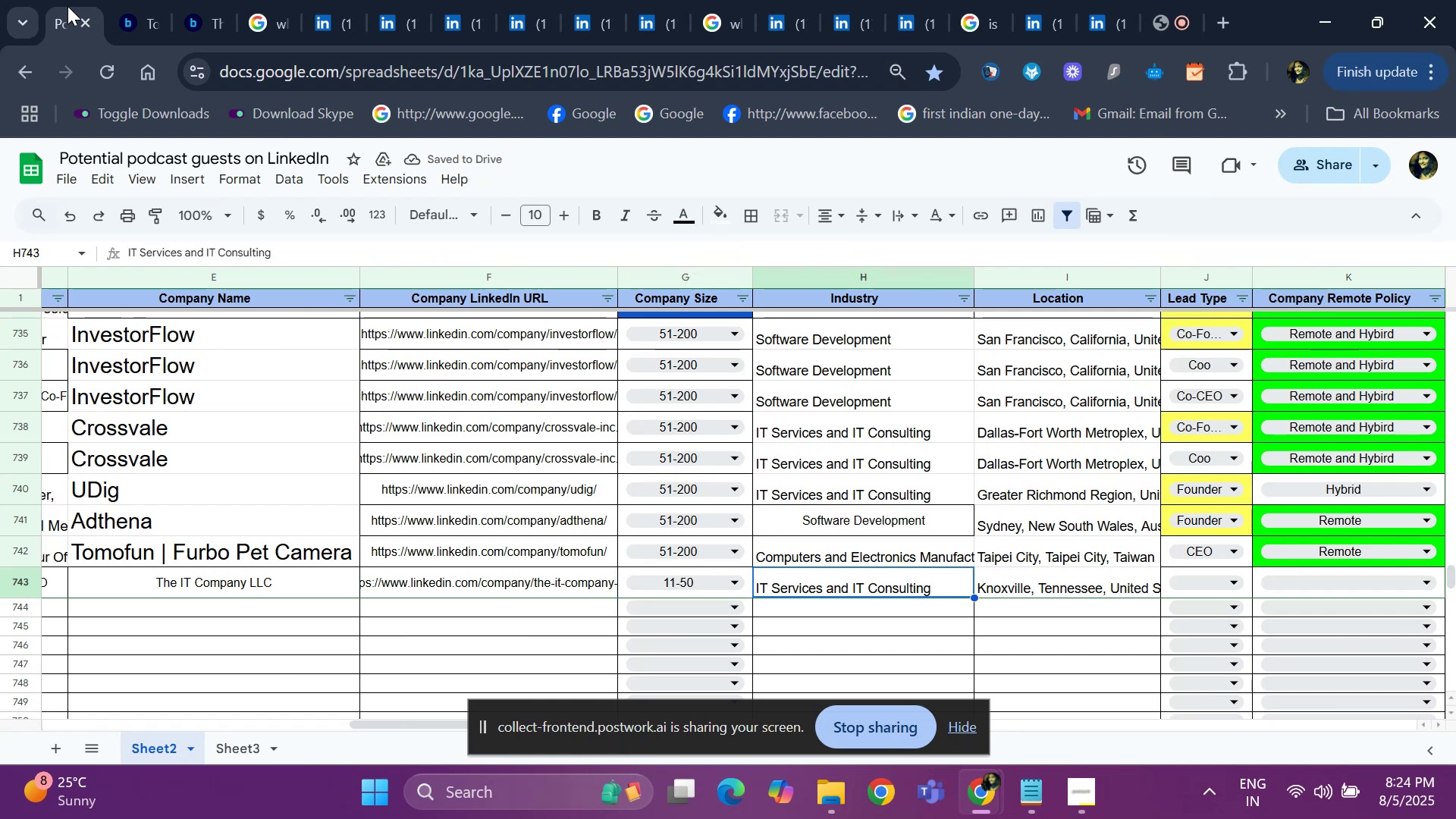 
key(ArrowRight)
 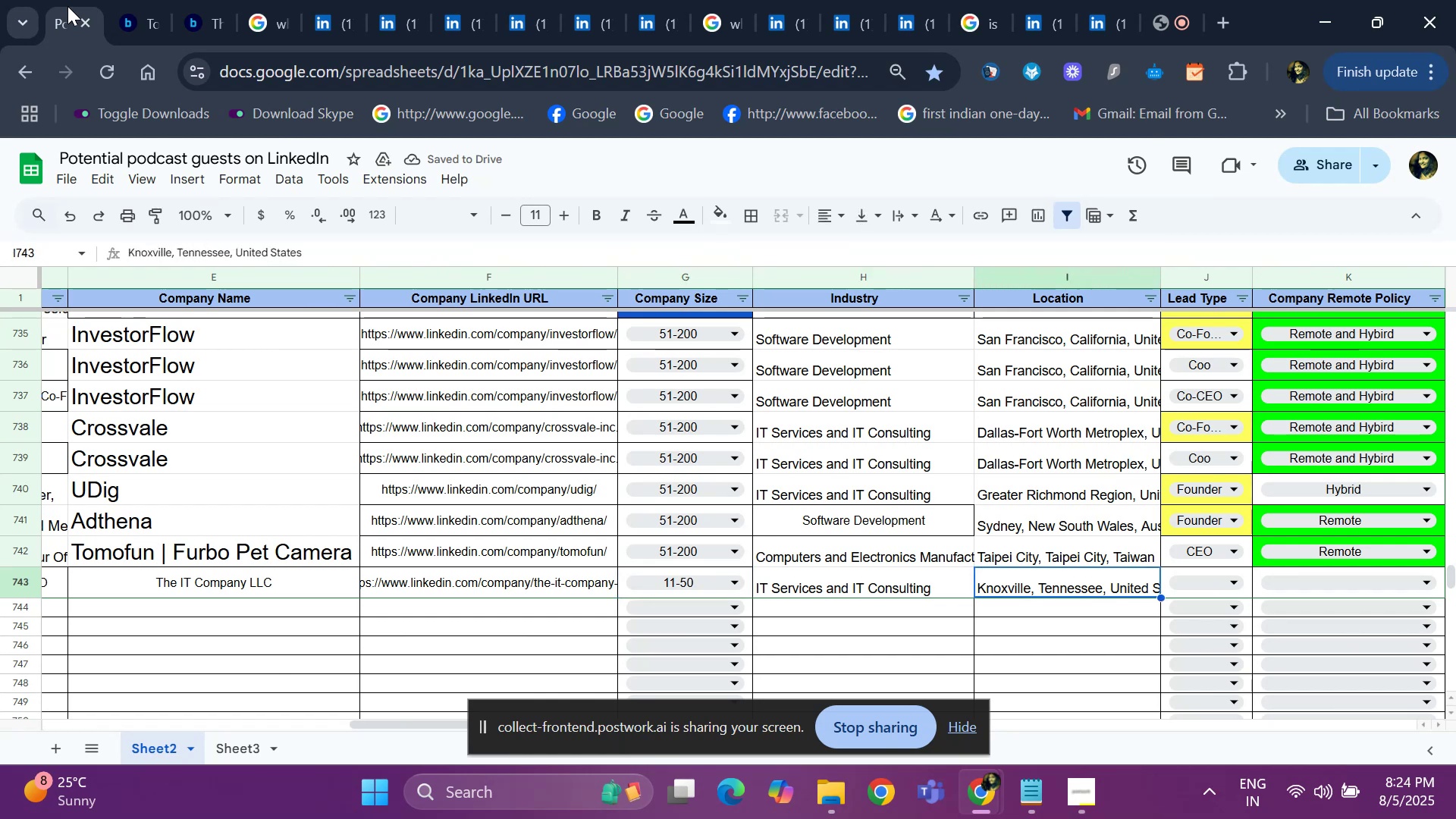 
key(ArrowRight)
 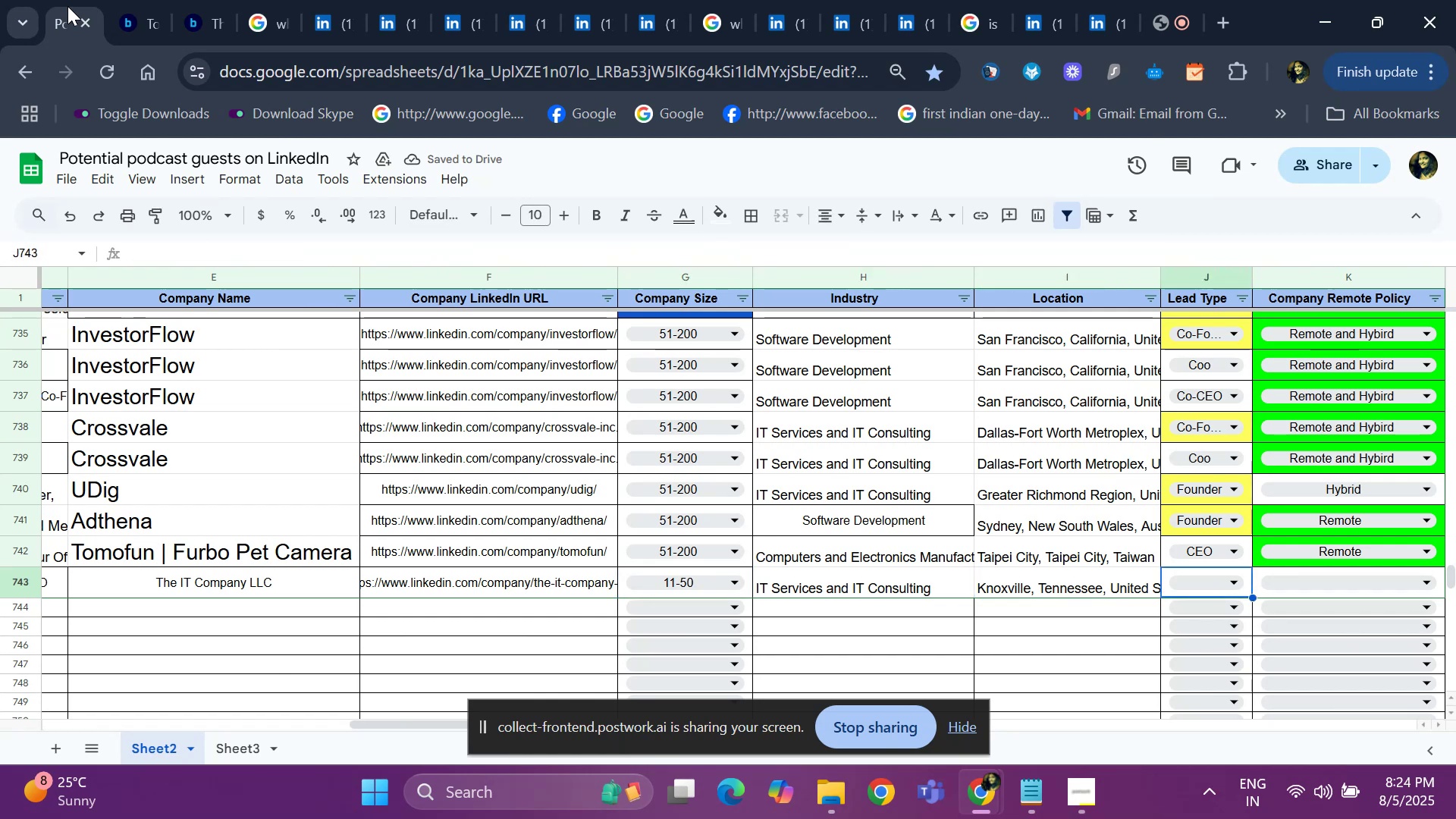 
hold_key(key=ArrowLeft, duration=0.66)
 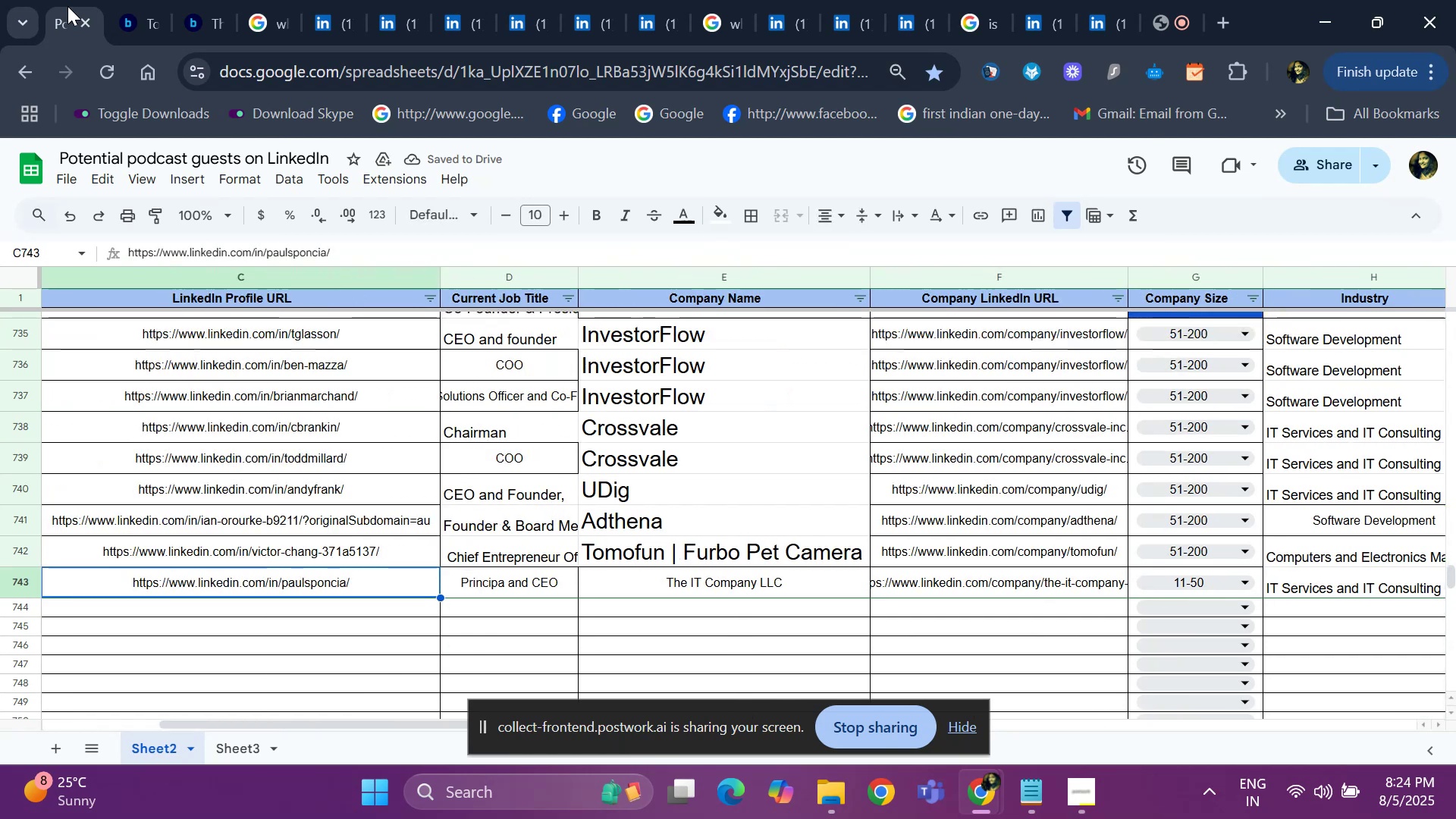 
key(ArrowRight)
 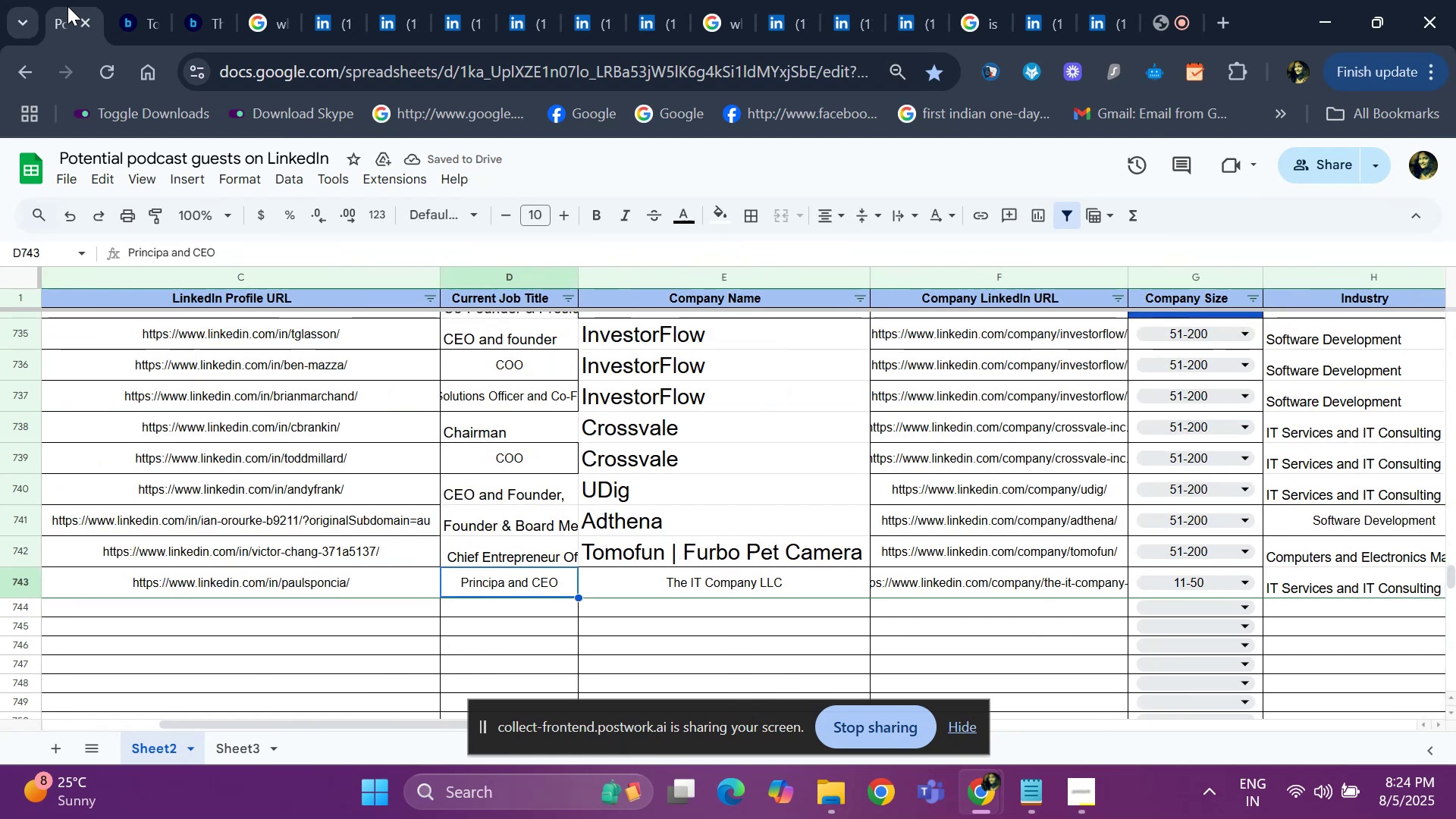 
key(ArrowRight)
 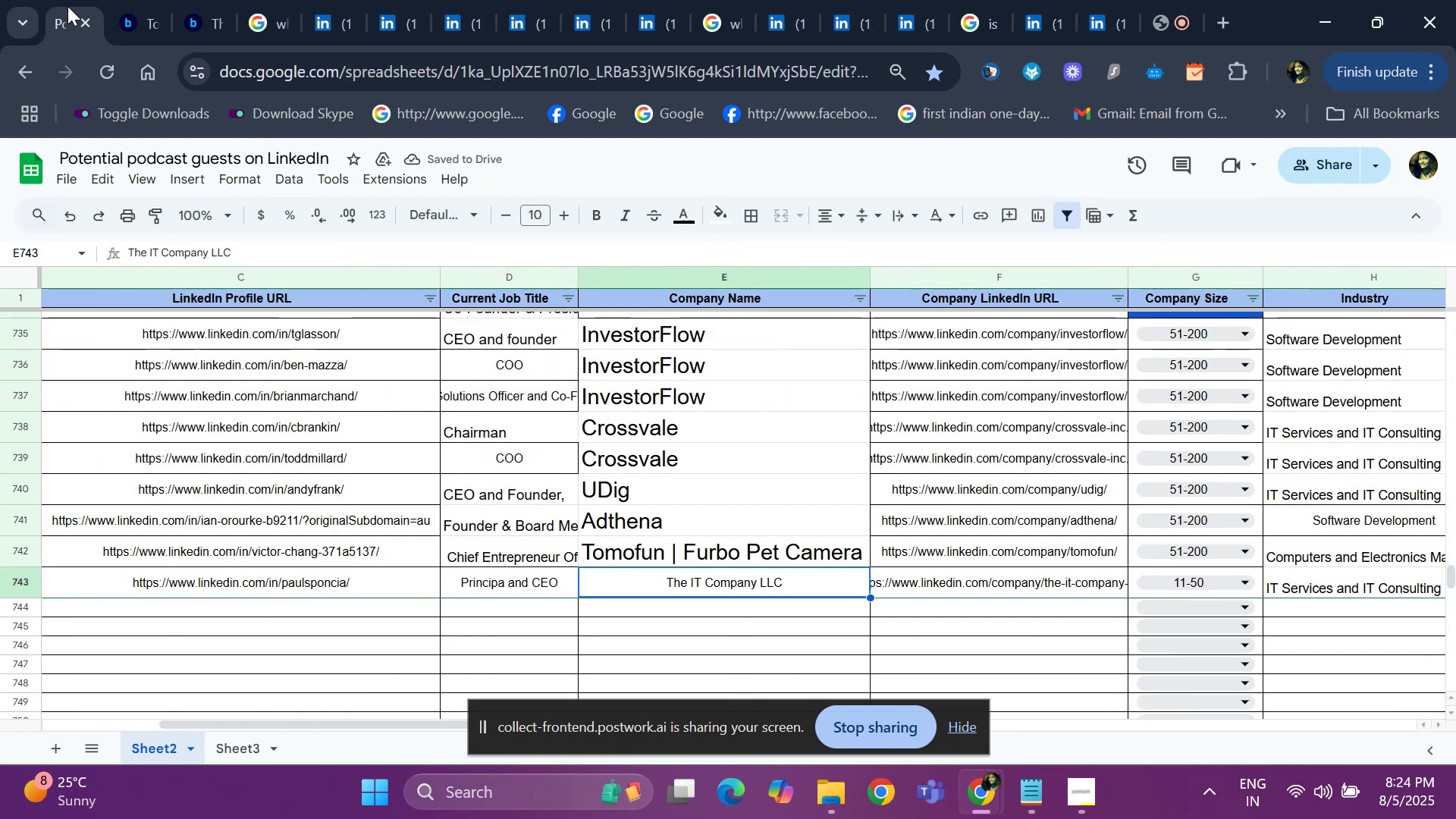 
key(ArrowRight)
 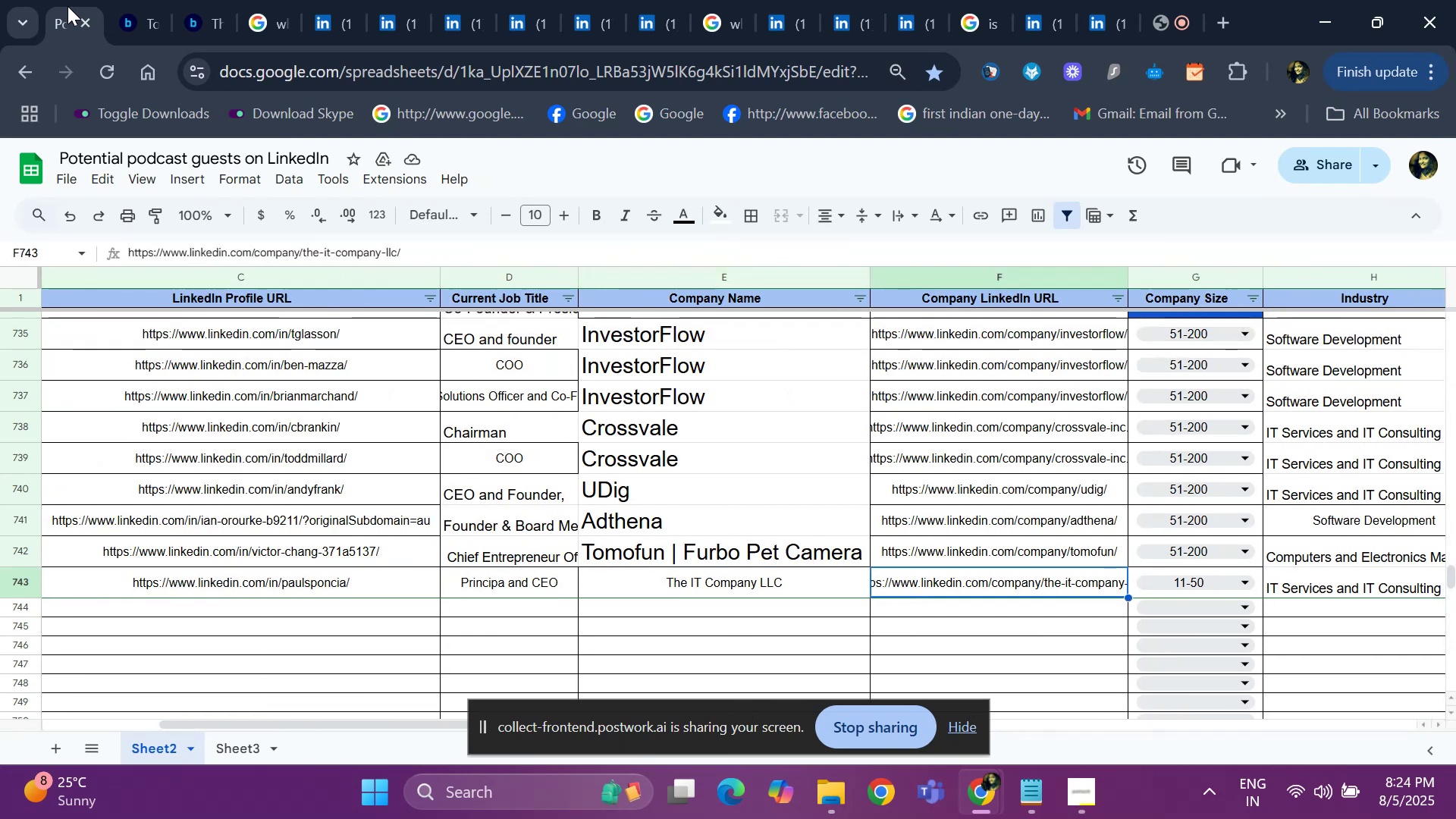 
key(ArrowRight)
 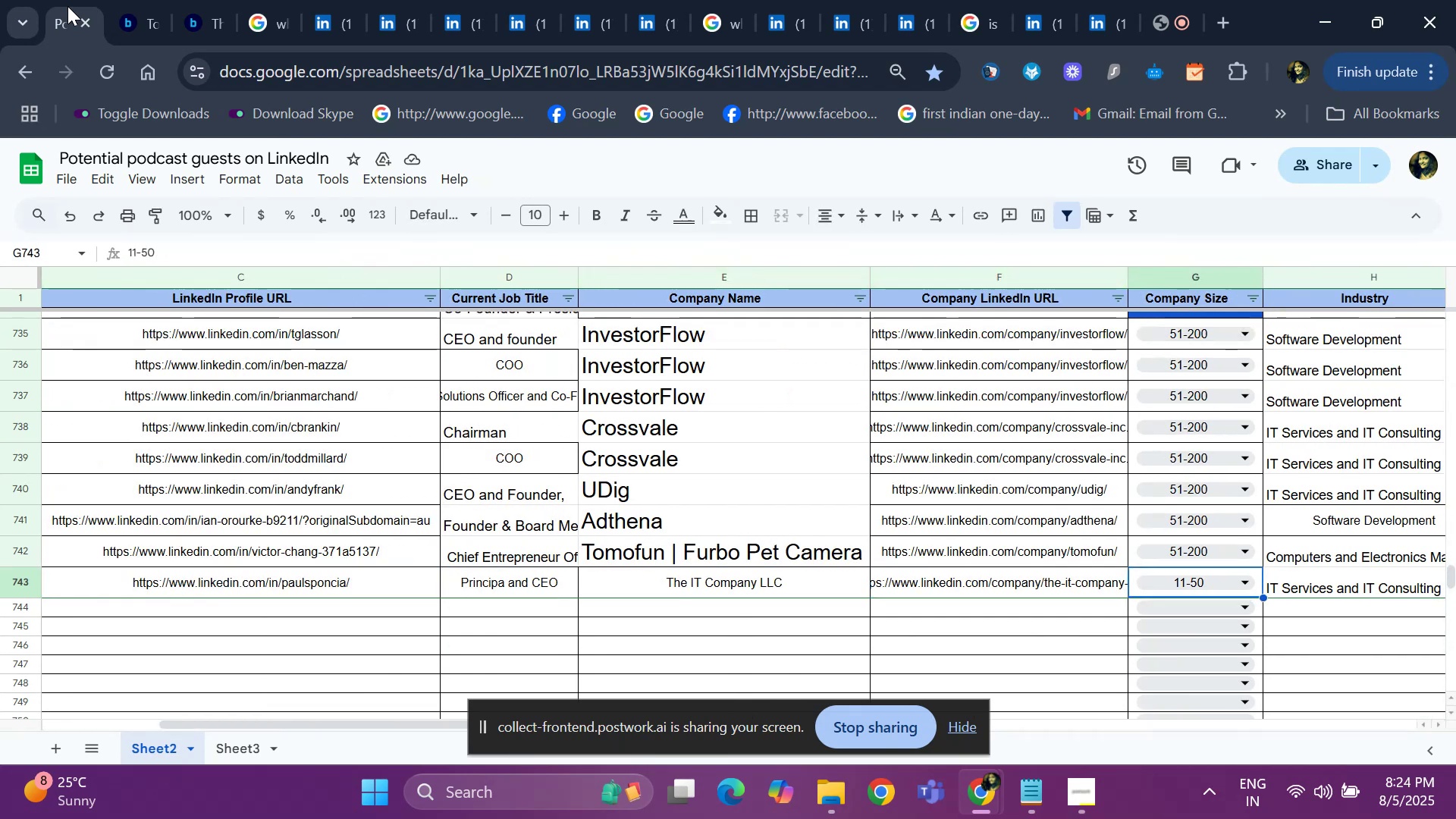 
key(ArrowRight)
 